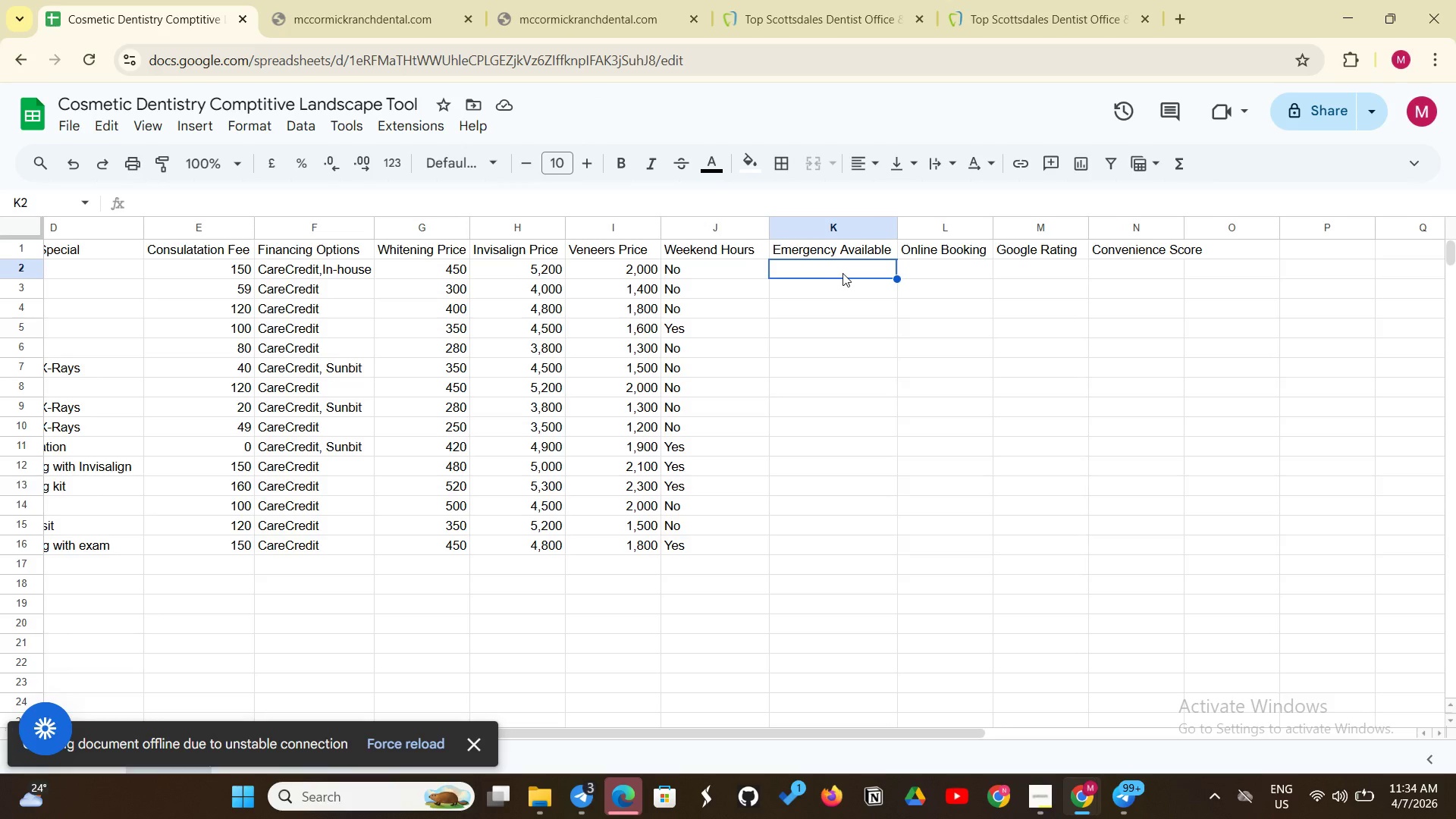 
wait(5.86)
 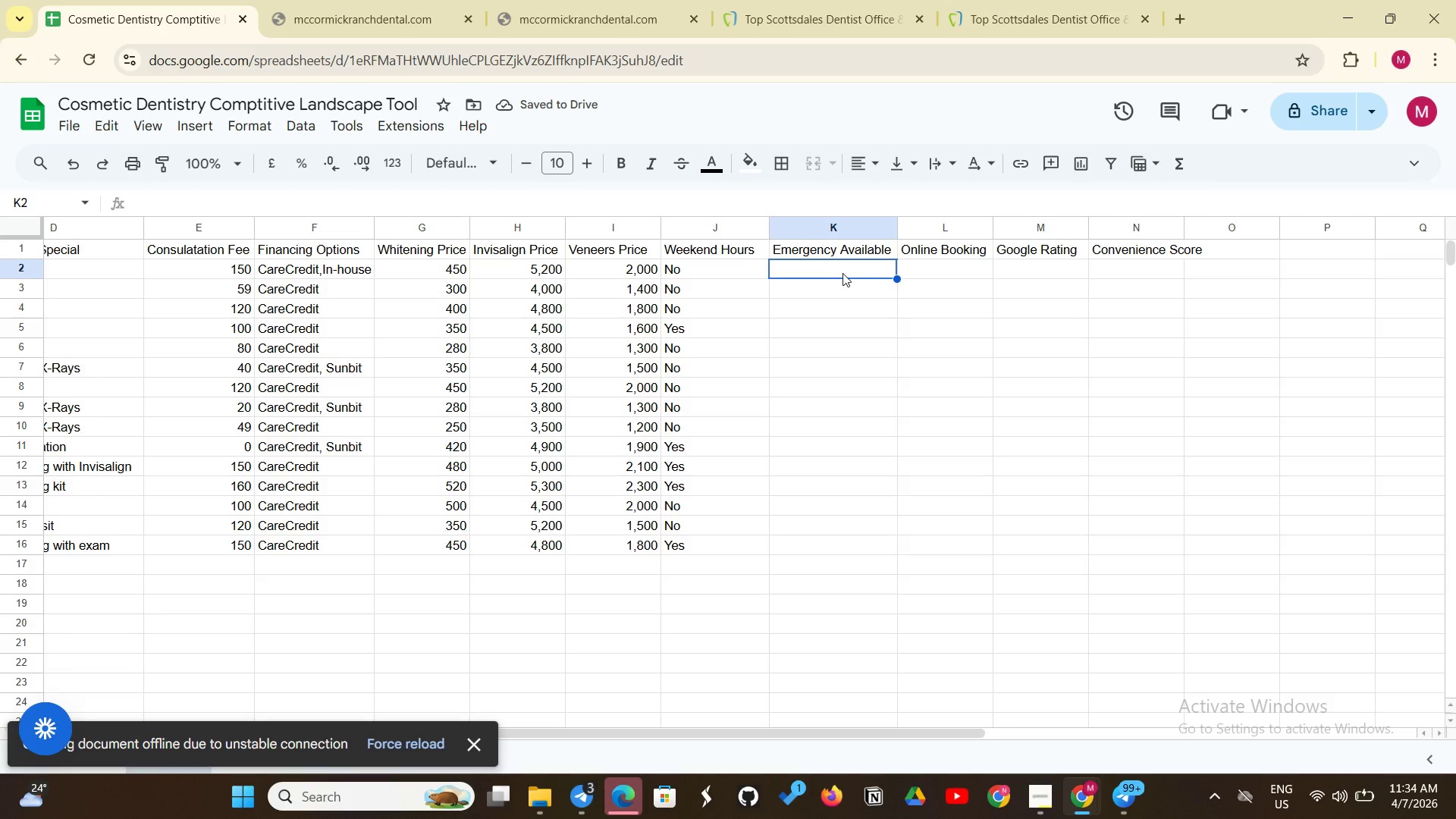 
type(No)
 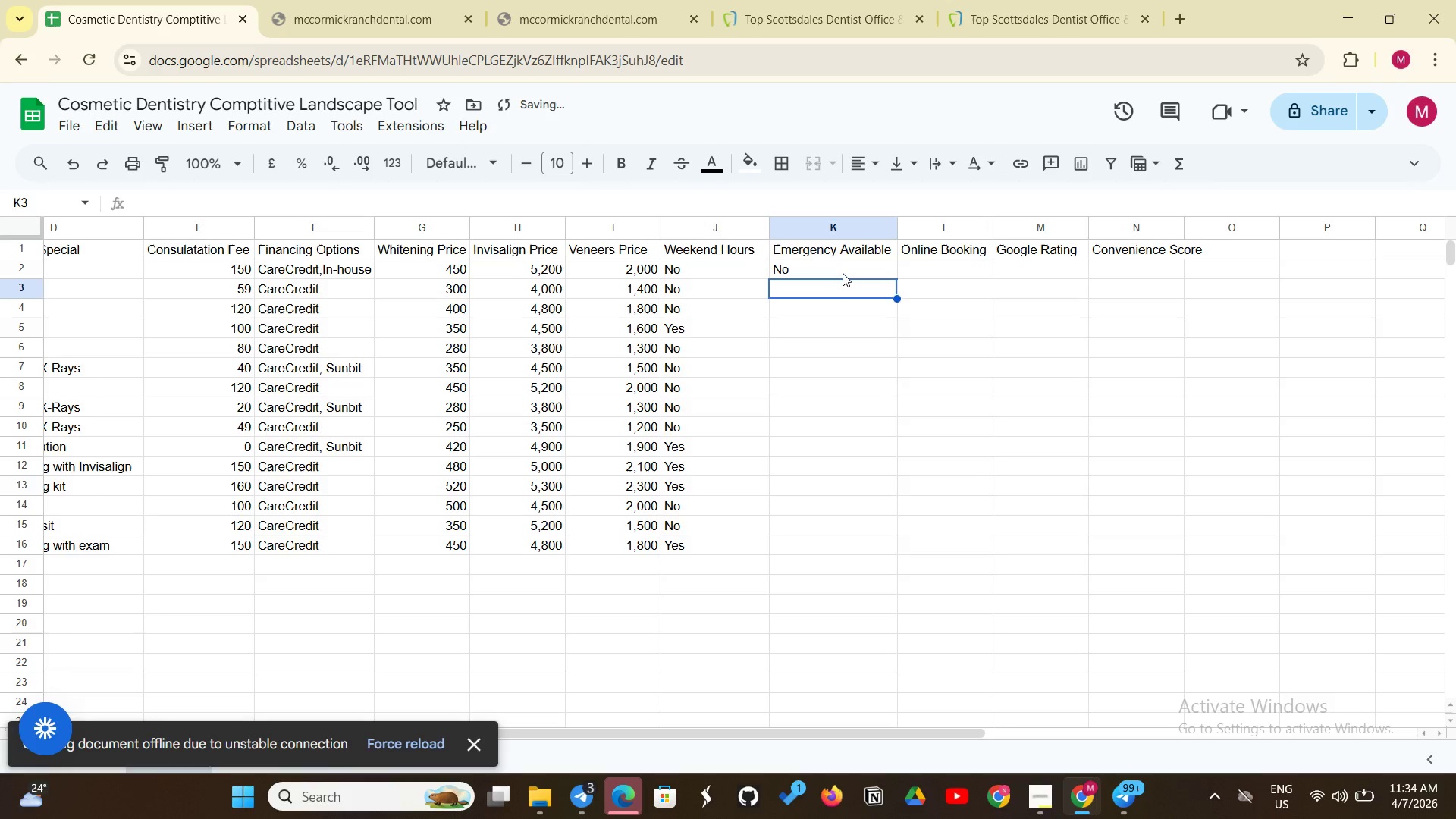 
key(Enter)
 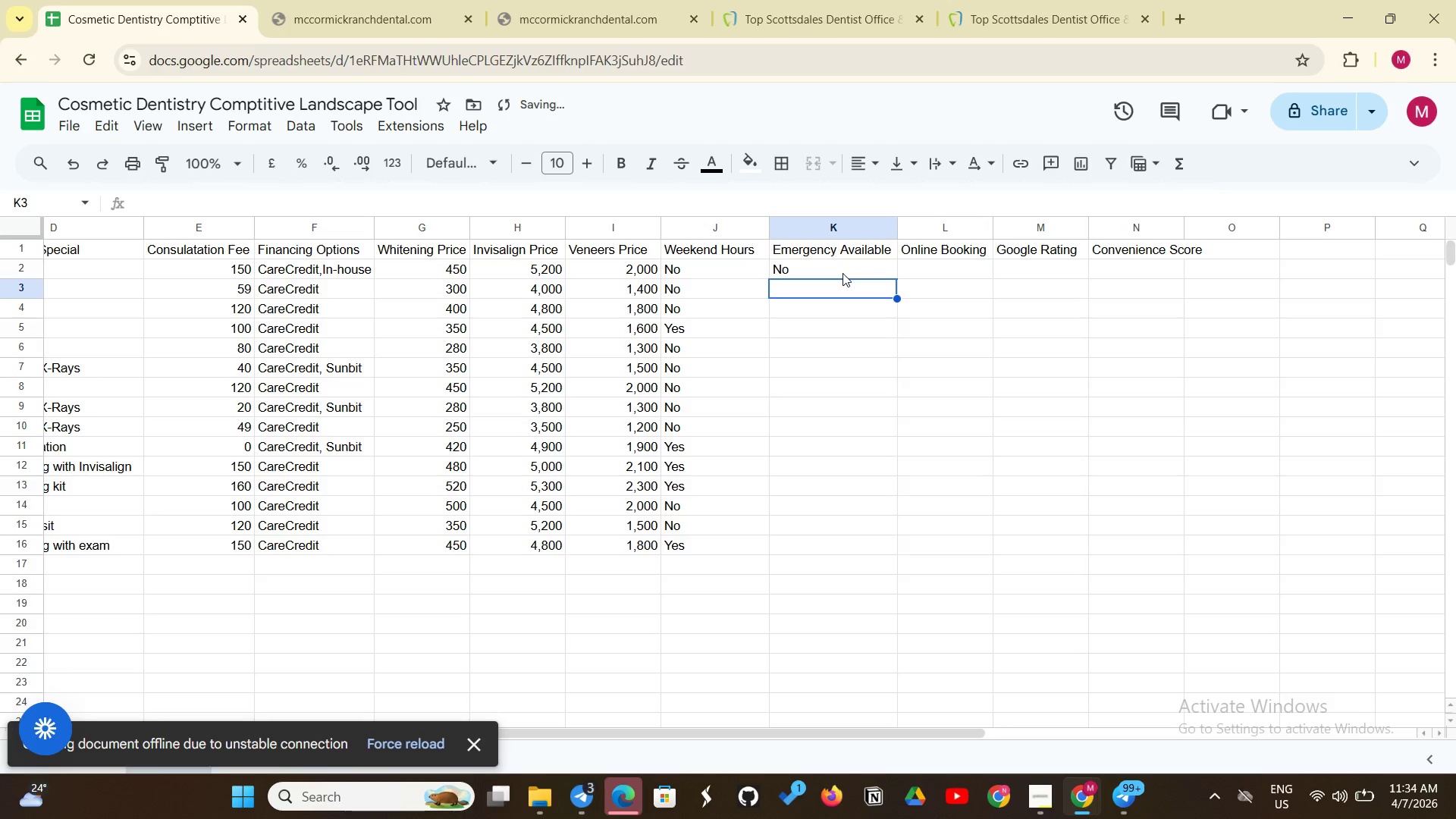 
type(No)
 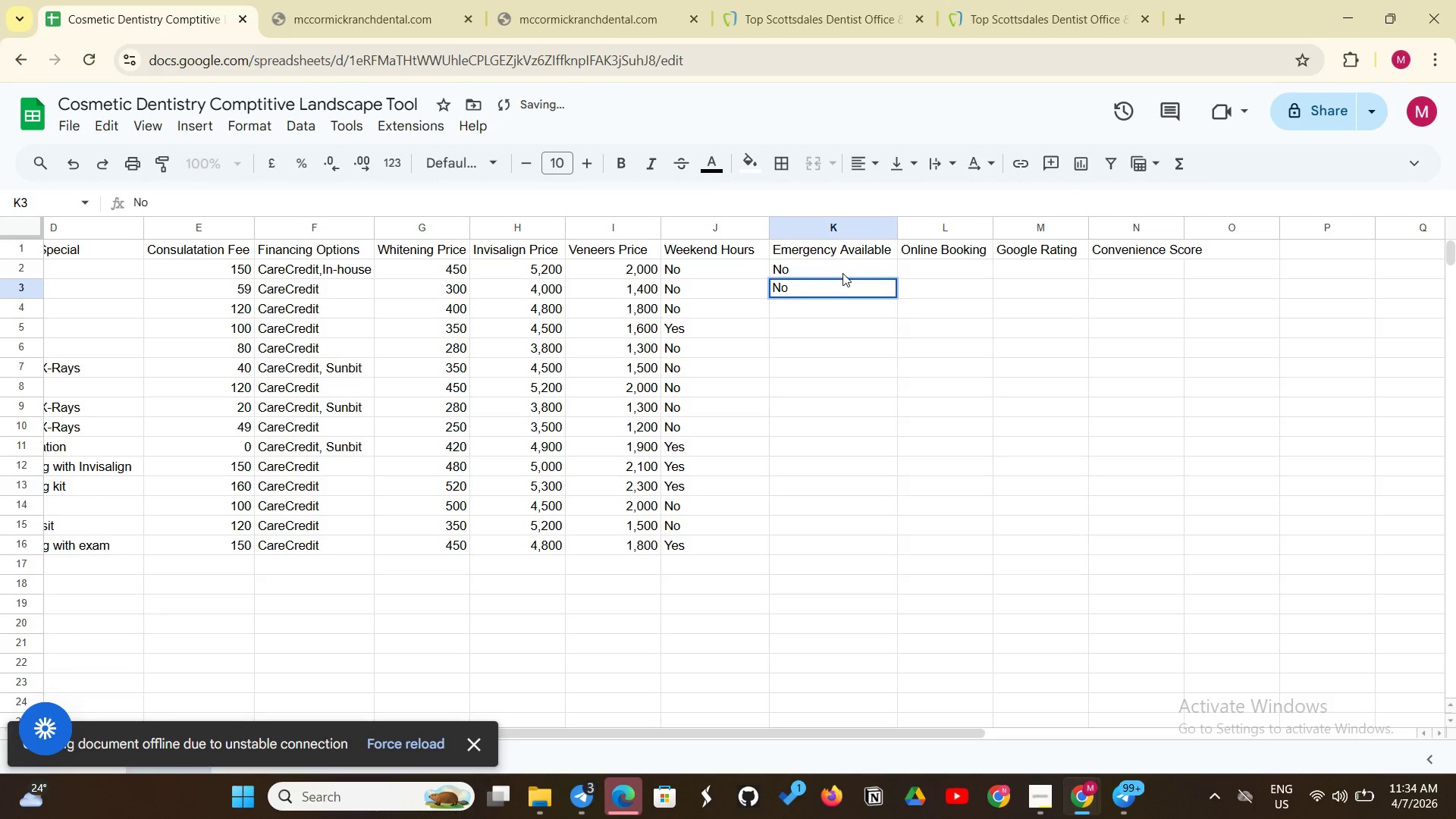 
key(Enter)
 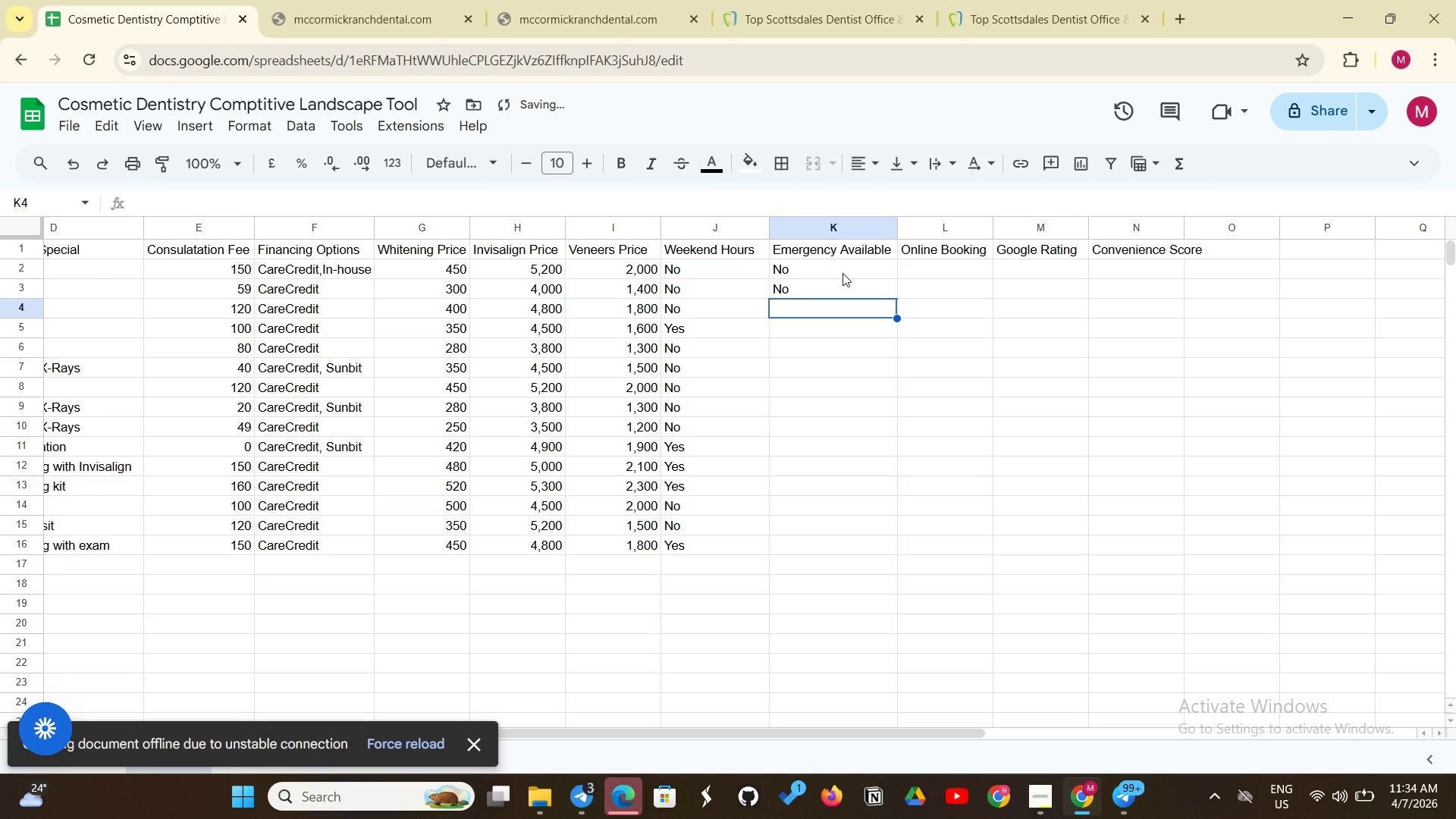 
type(No)
 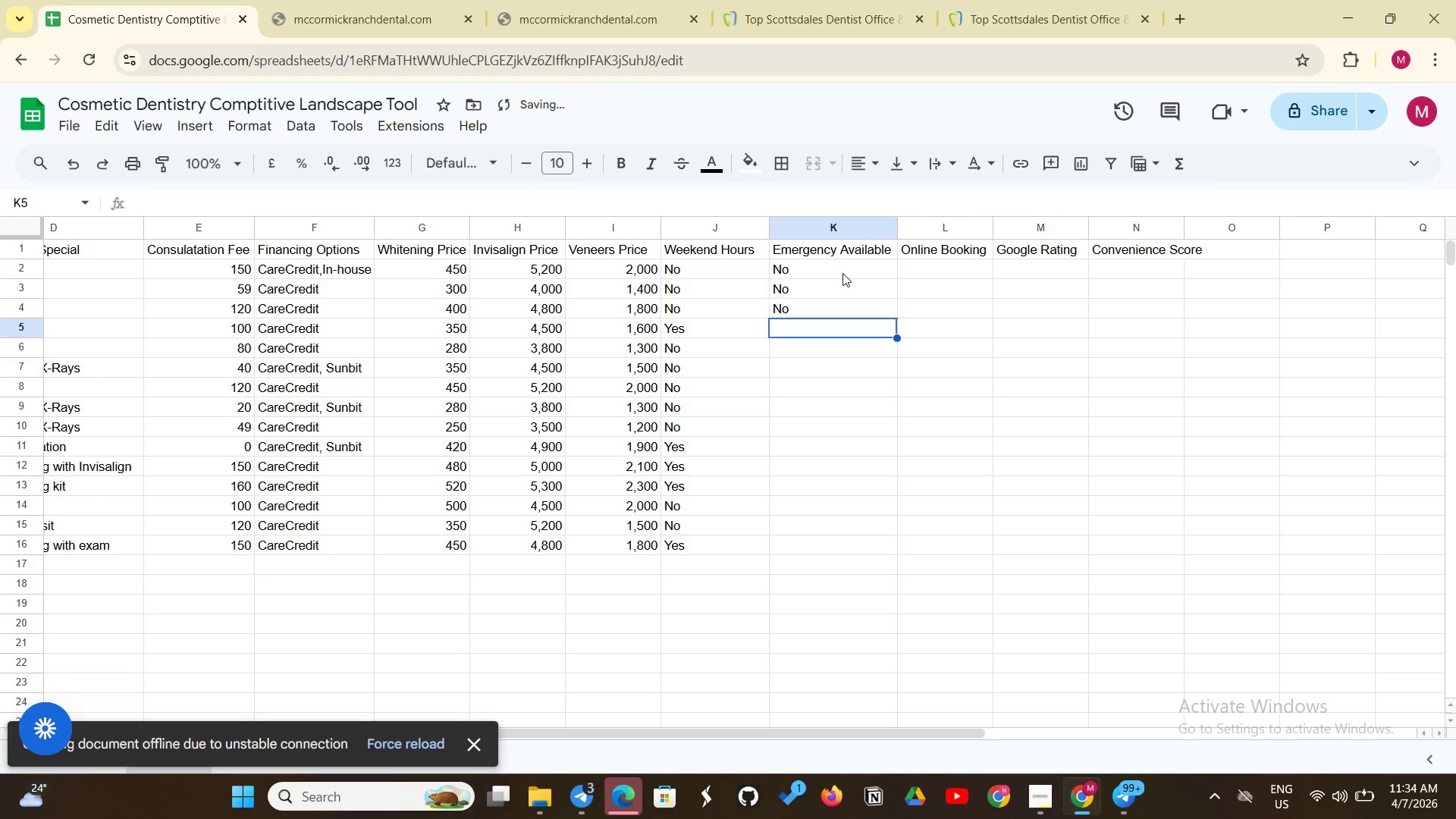 
key(Enter)
 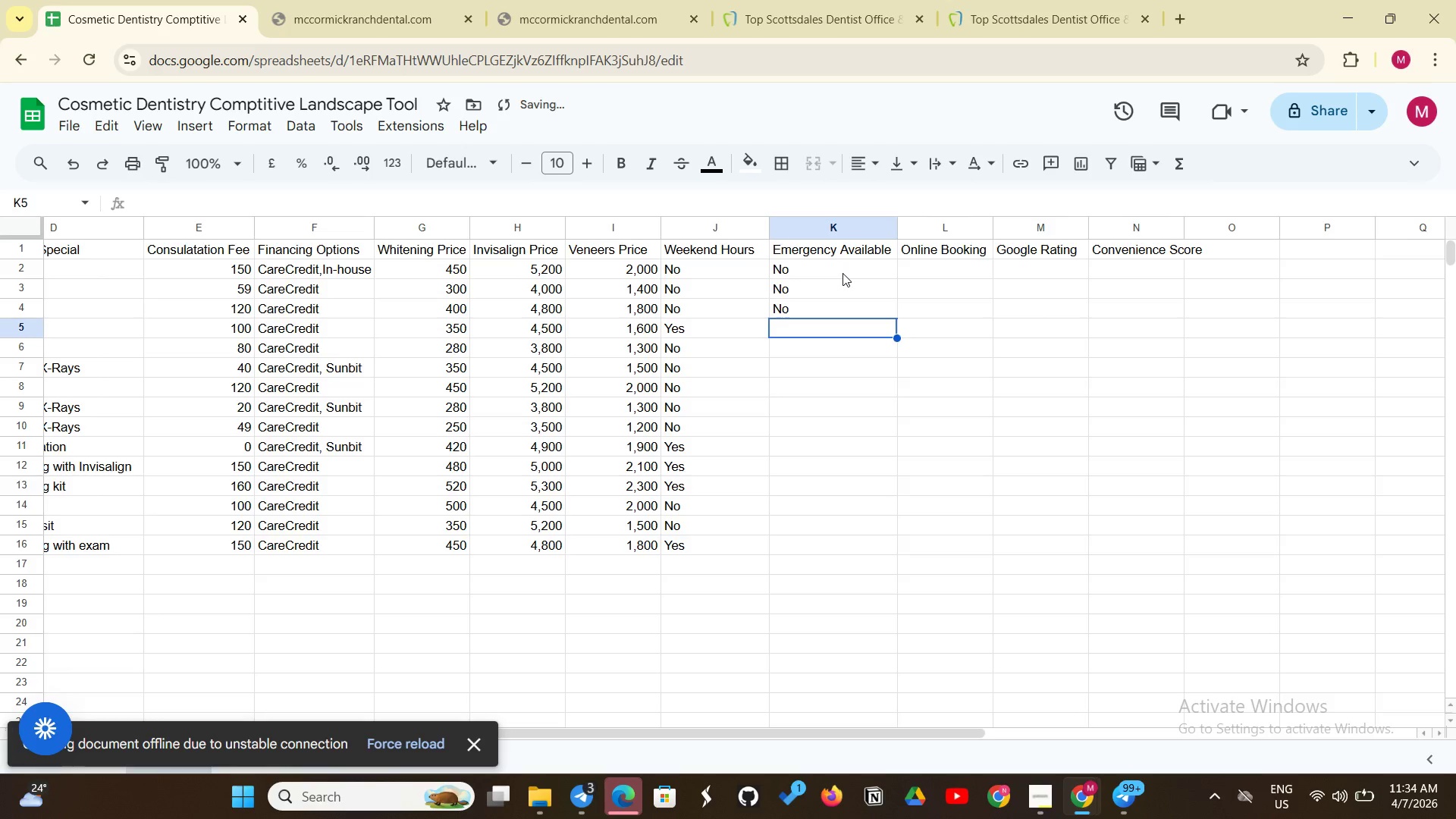 
type(Yes)
 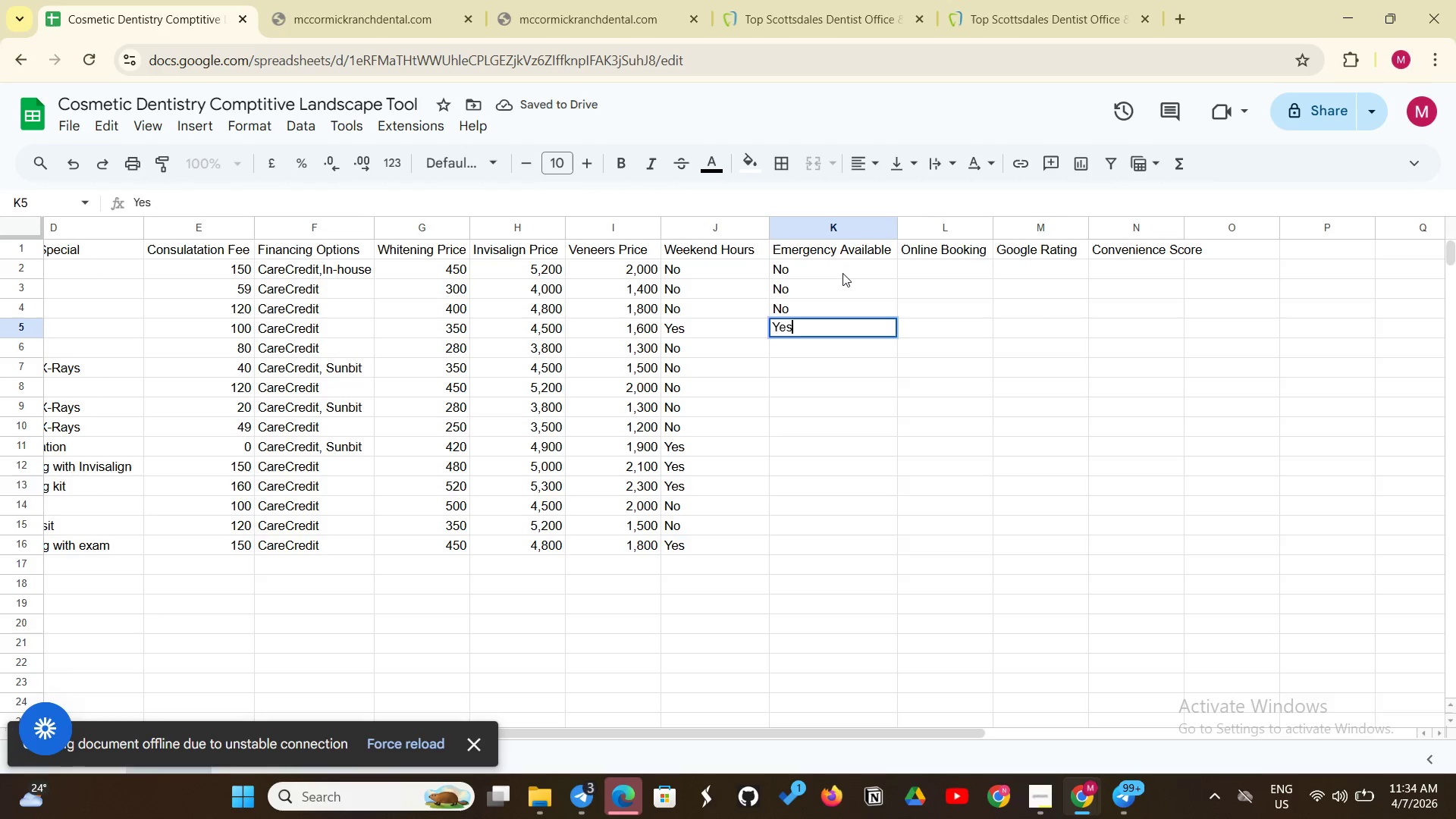 
key(Enter)
 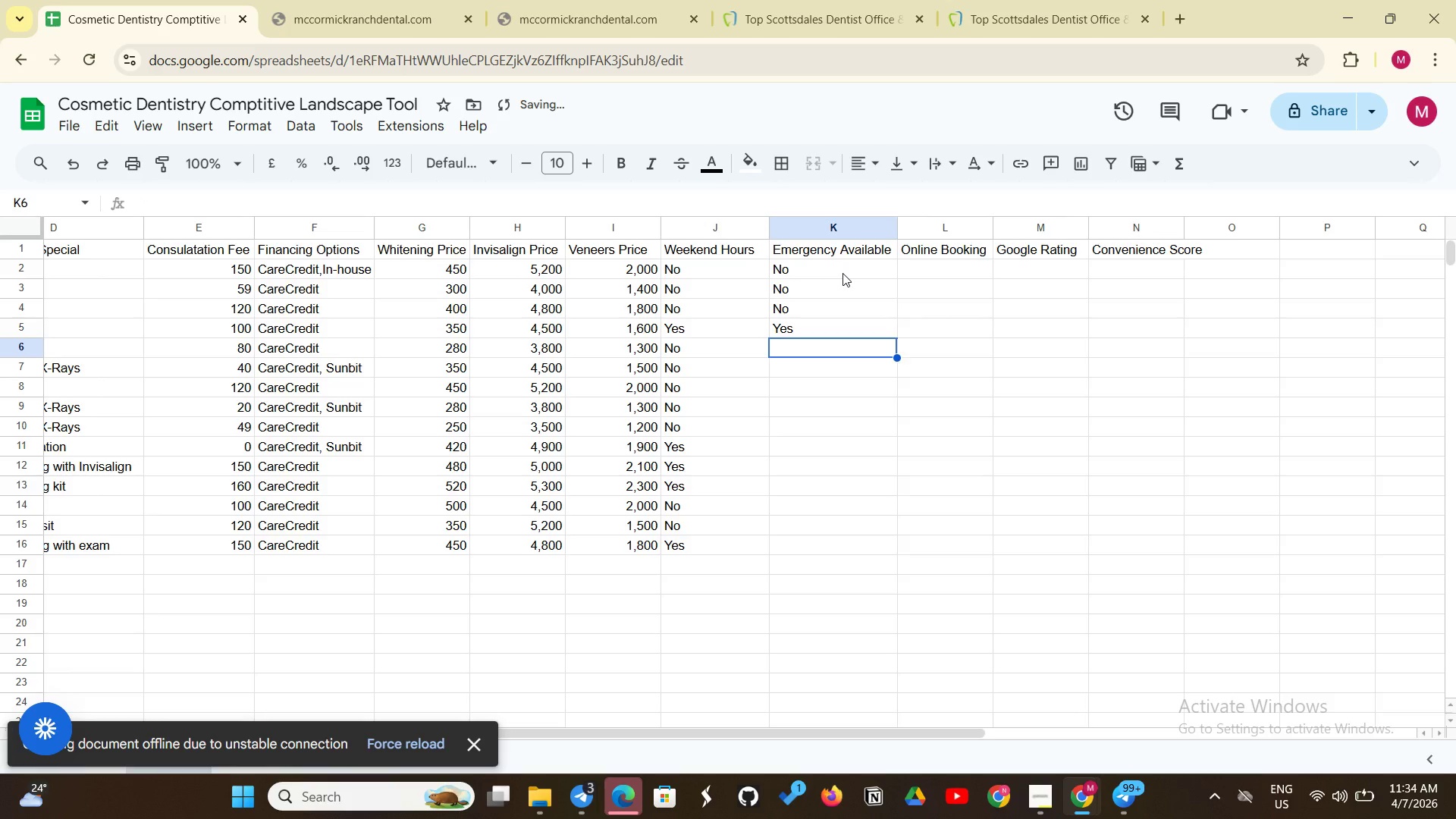 
type(No)
 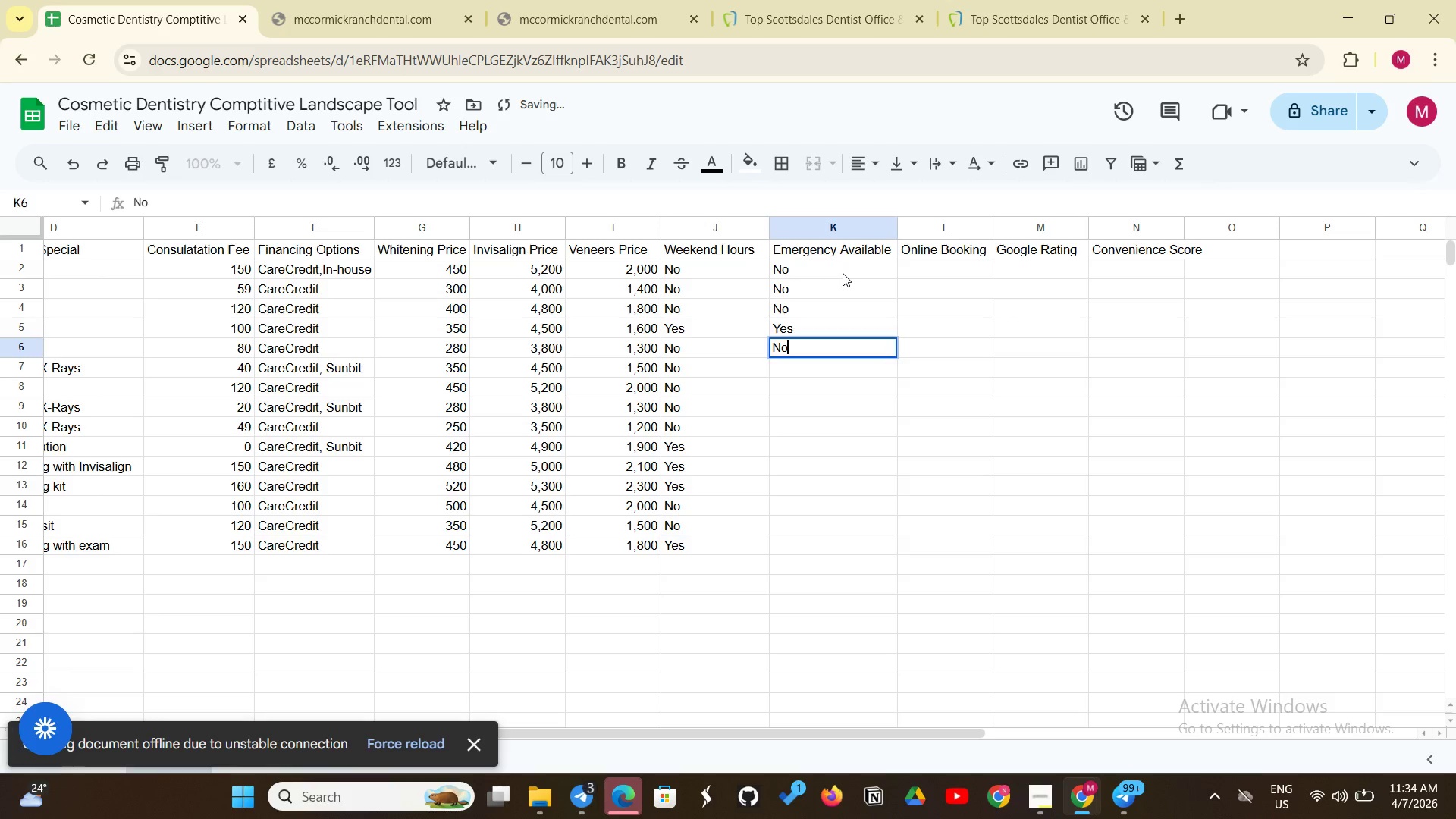 
key(Enter)
 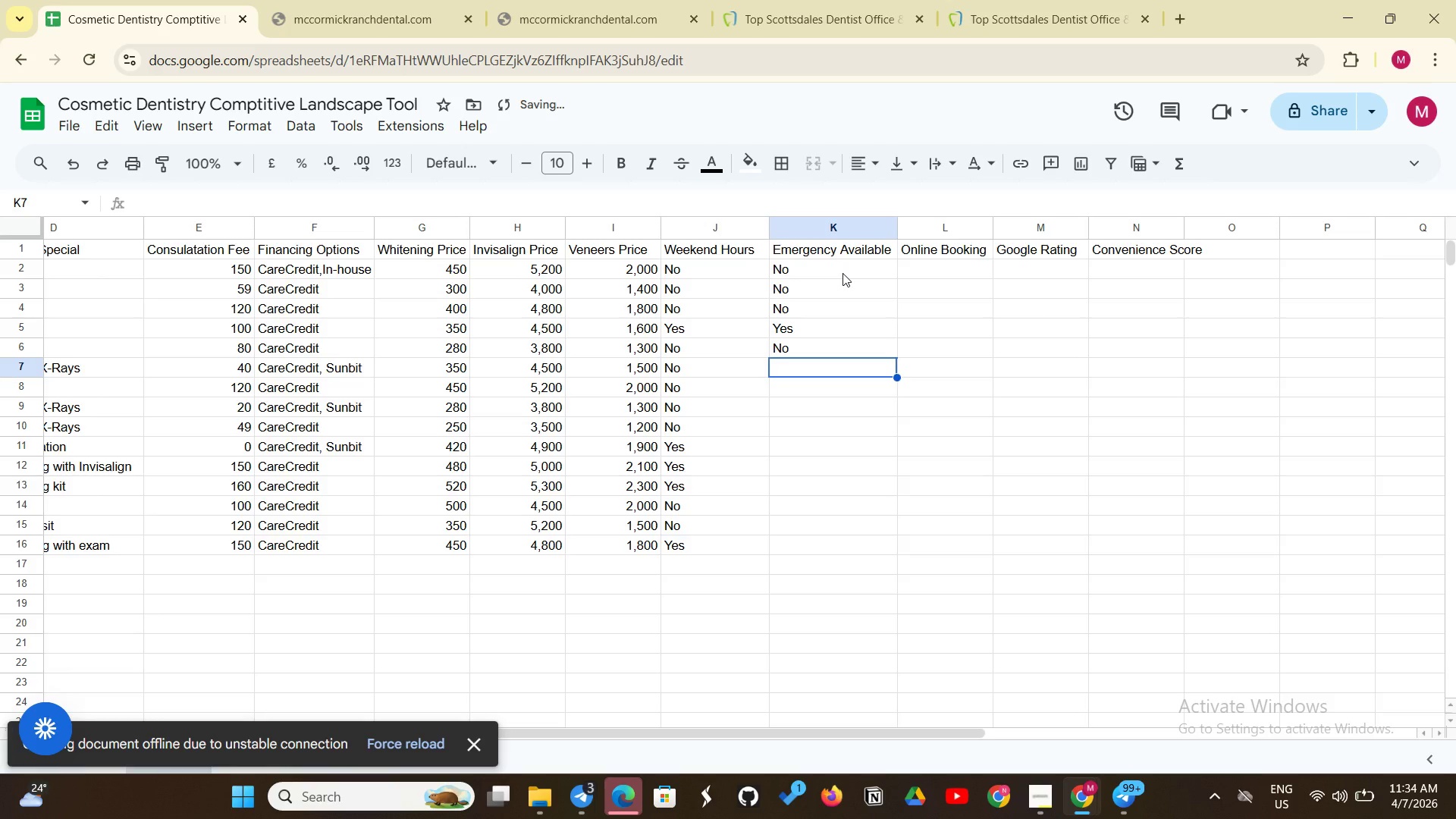 
type(Yes)
 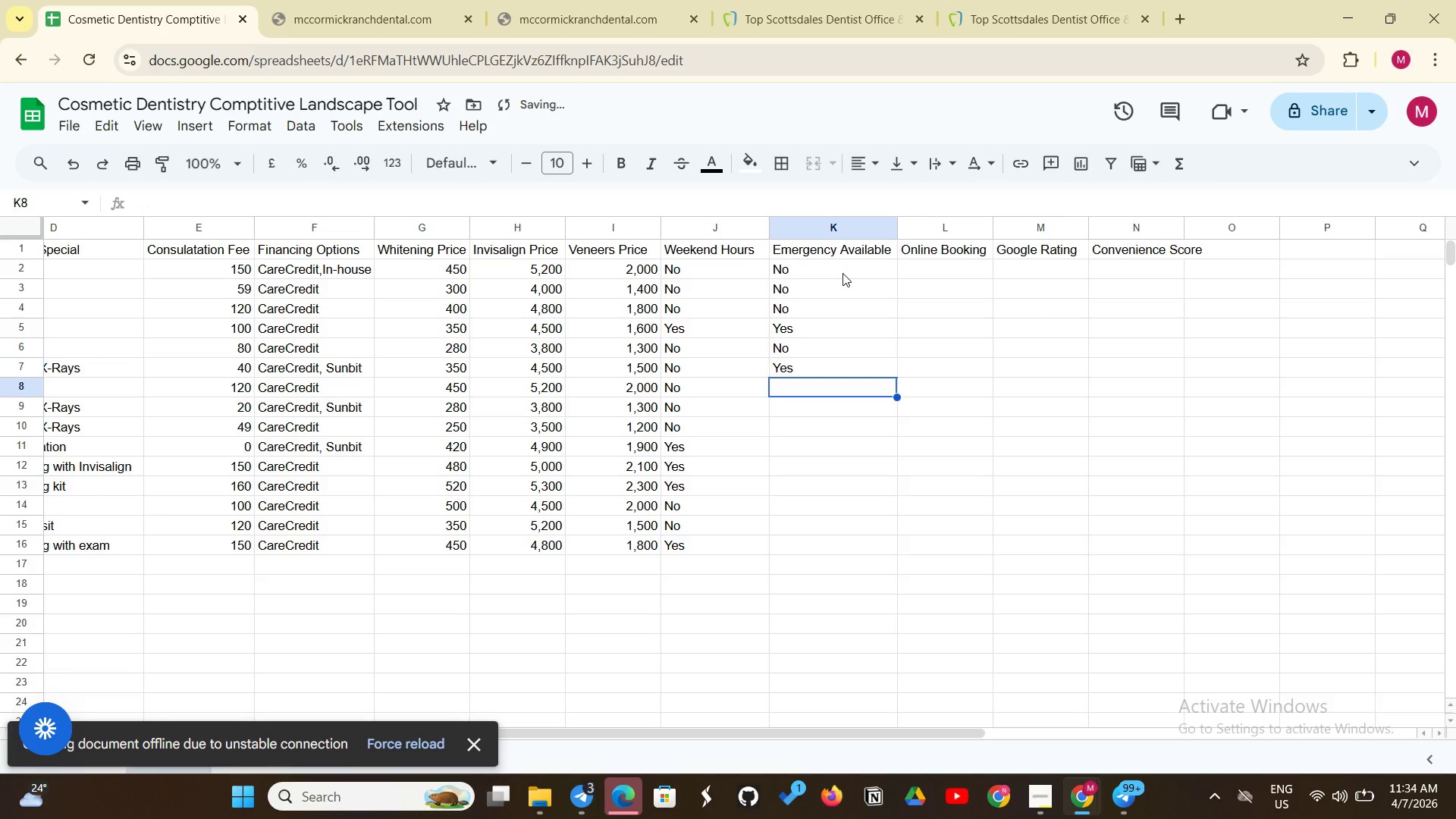 
key(Enter)
 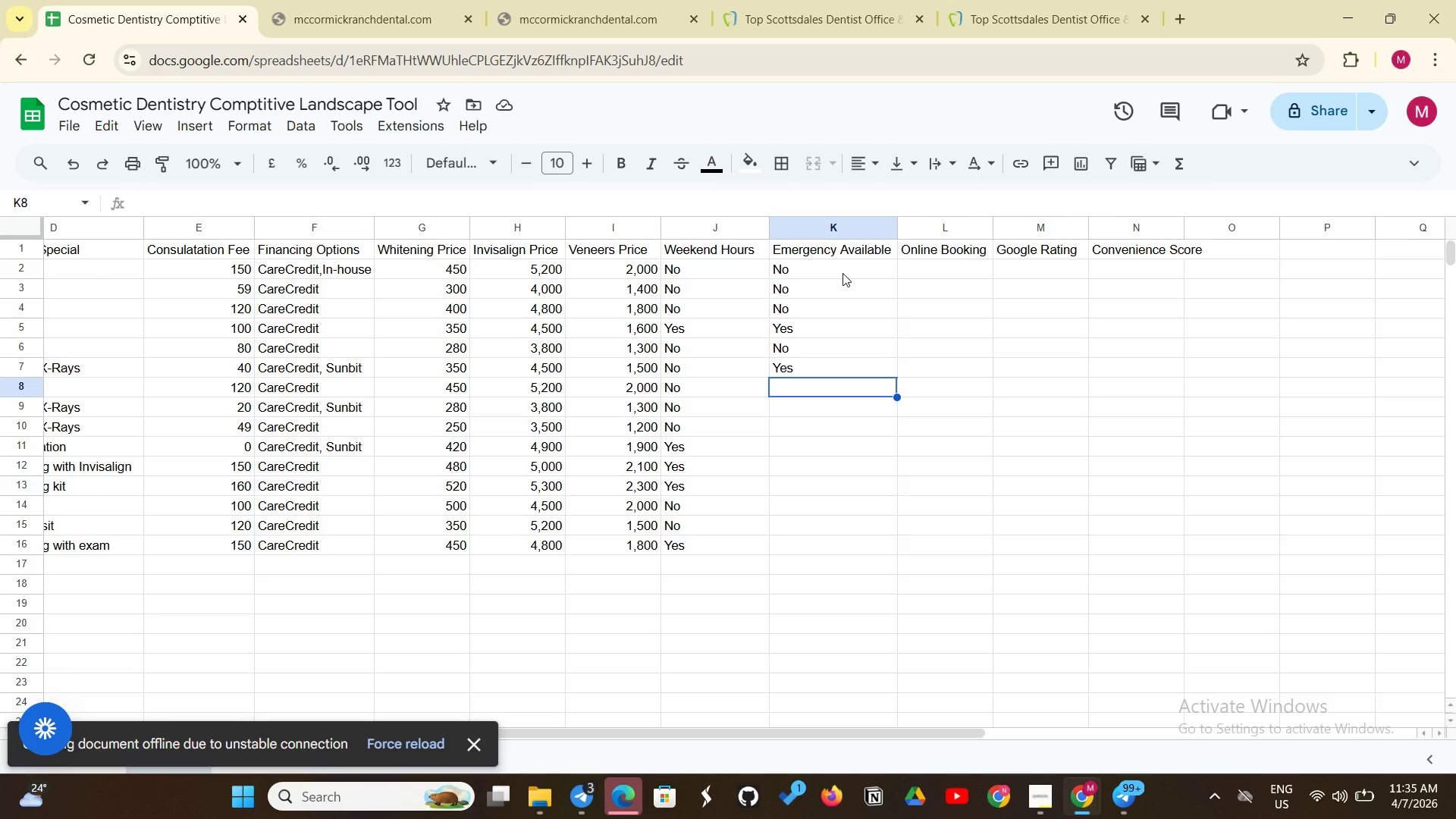 
wait(8.09)
 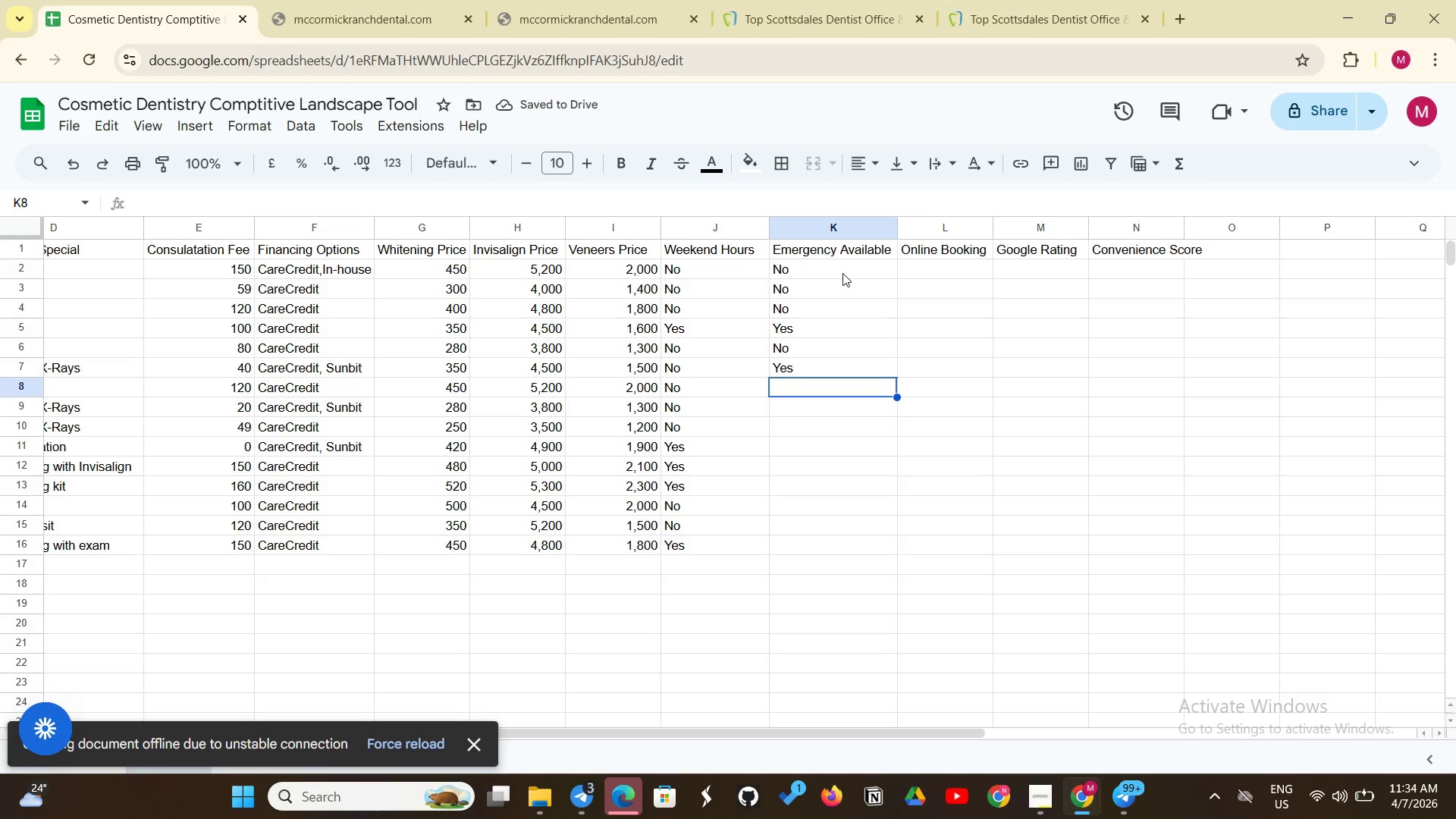 
type(Yes)
 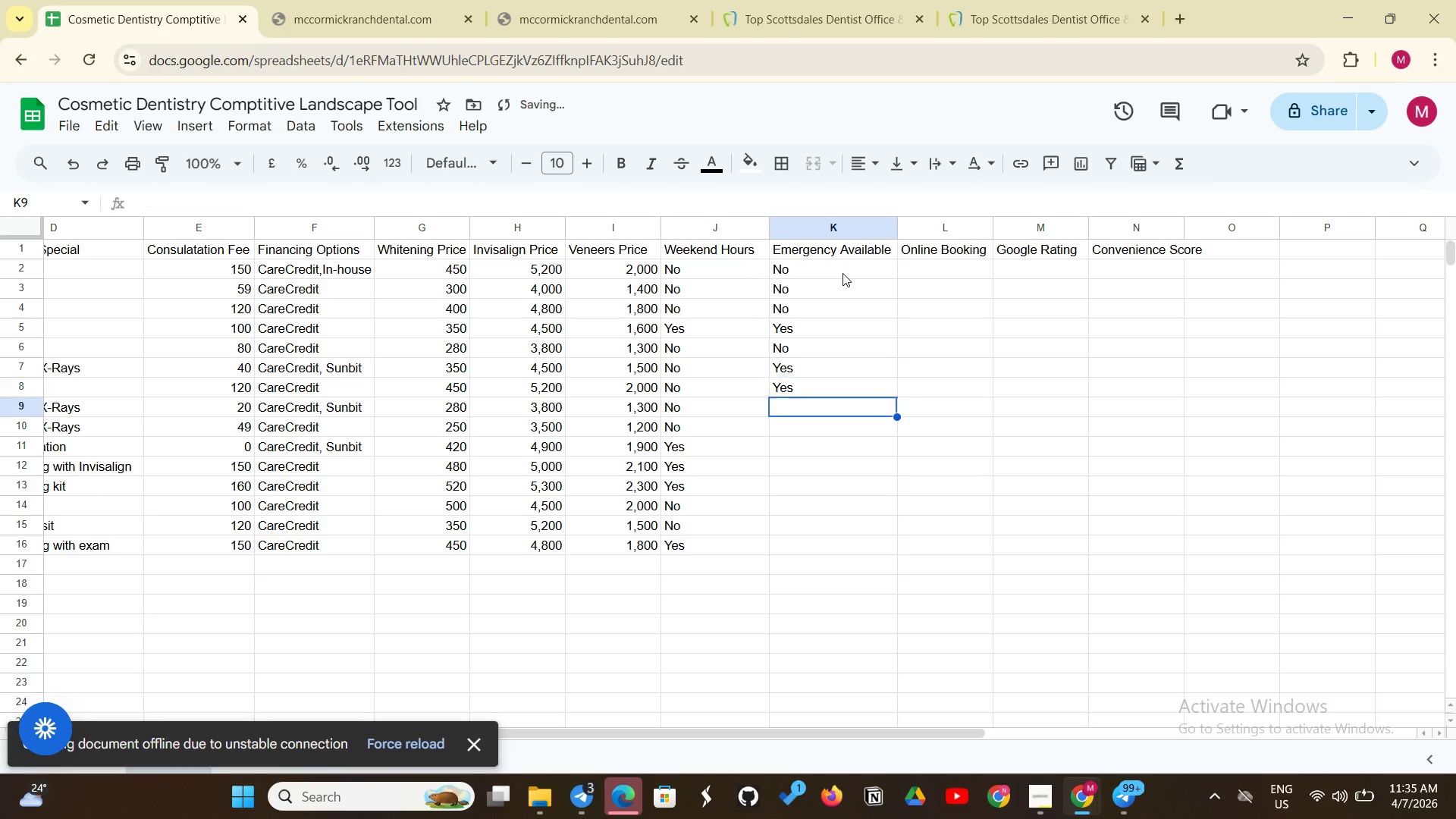 
key(Enter)
 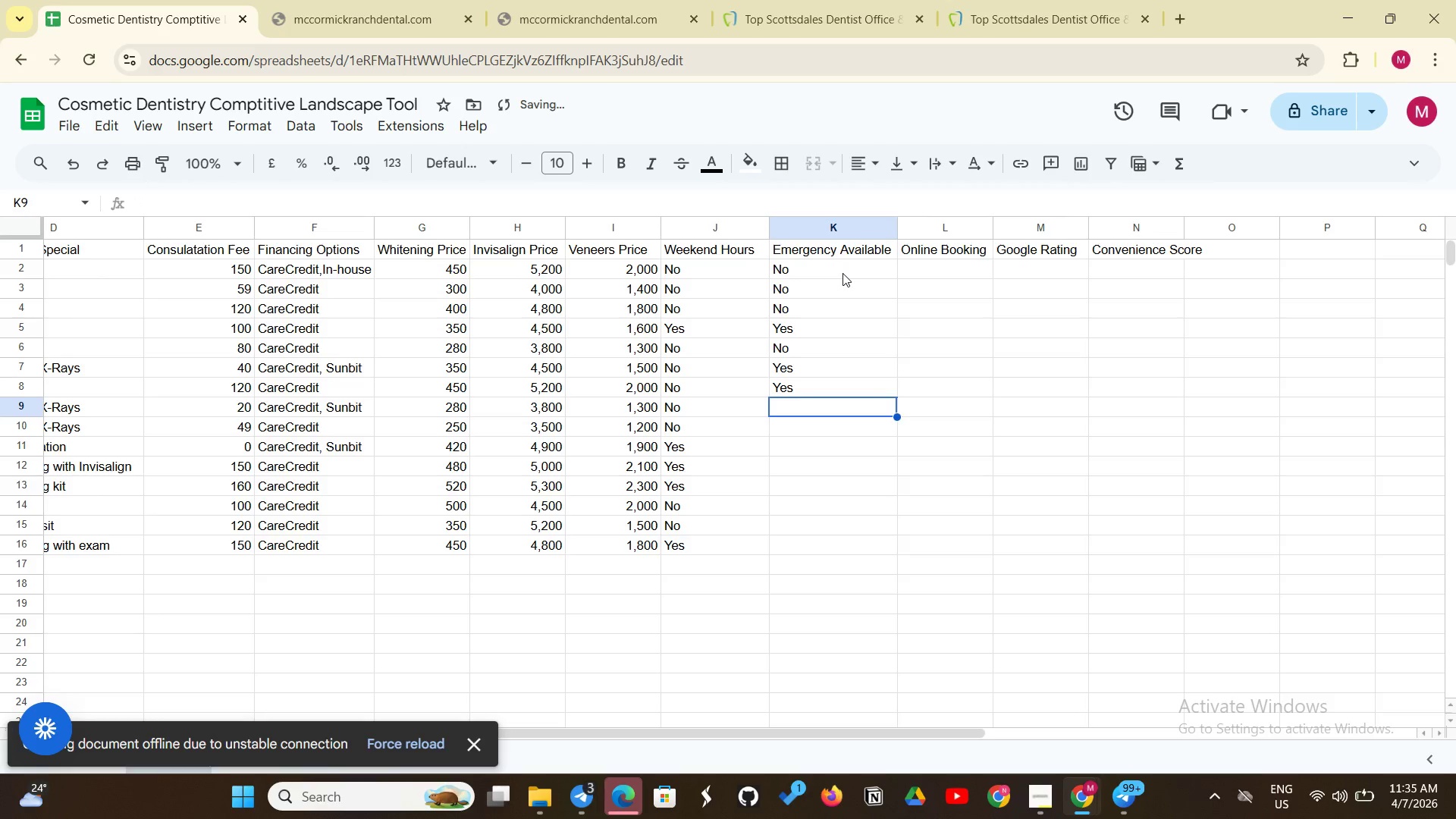 
type(Yes)
 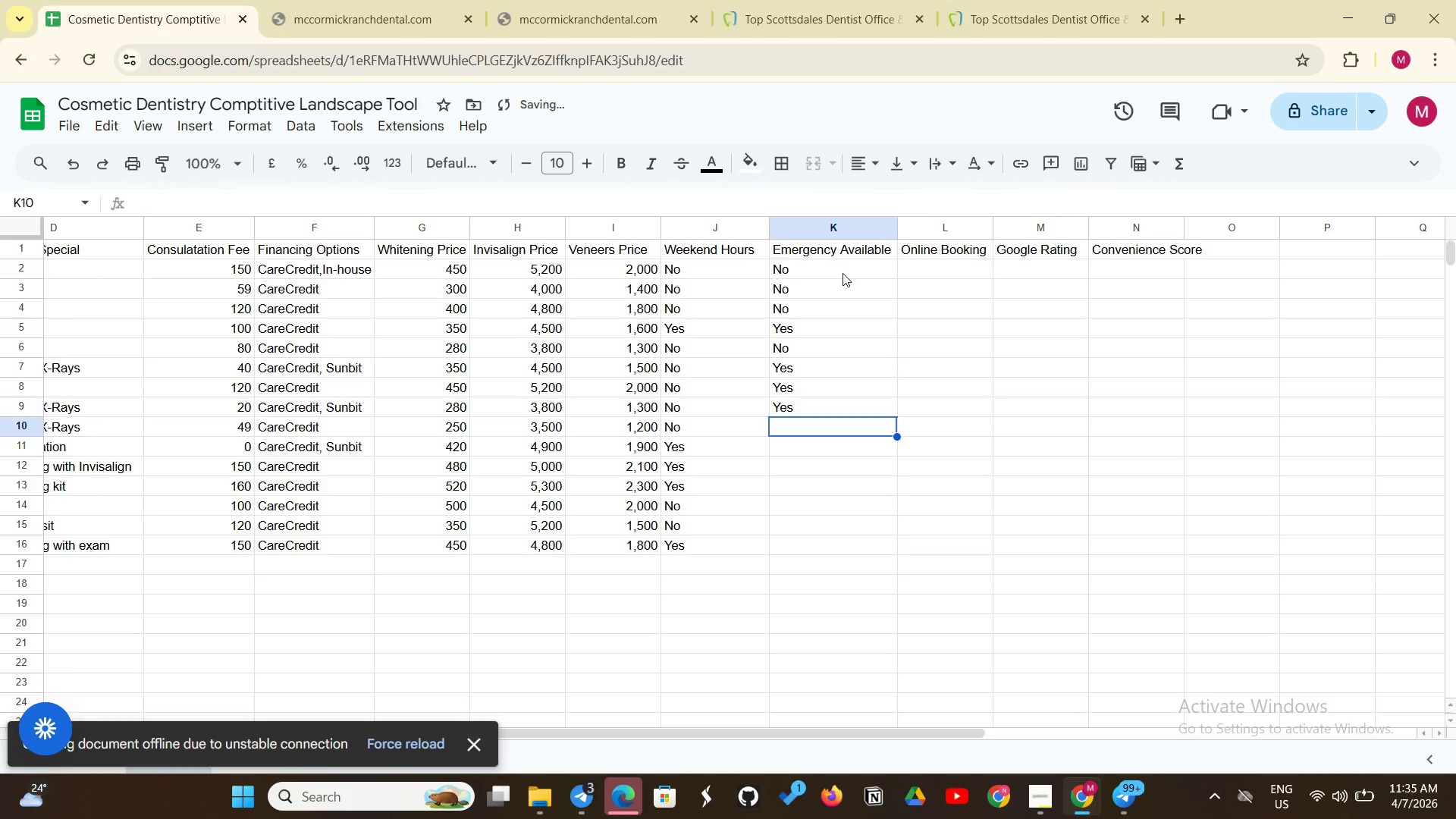 
key(Enter)
 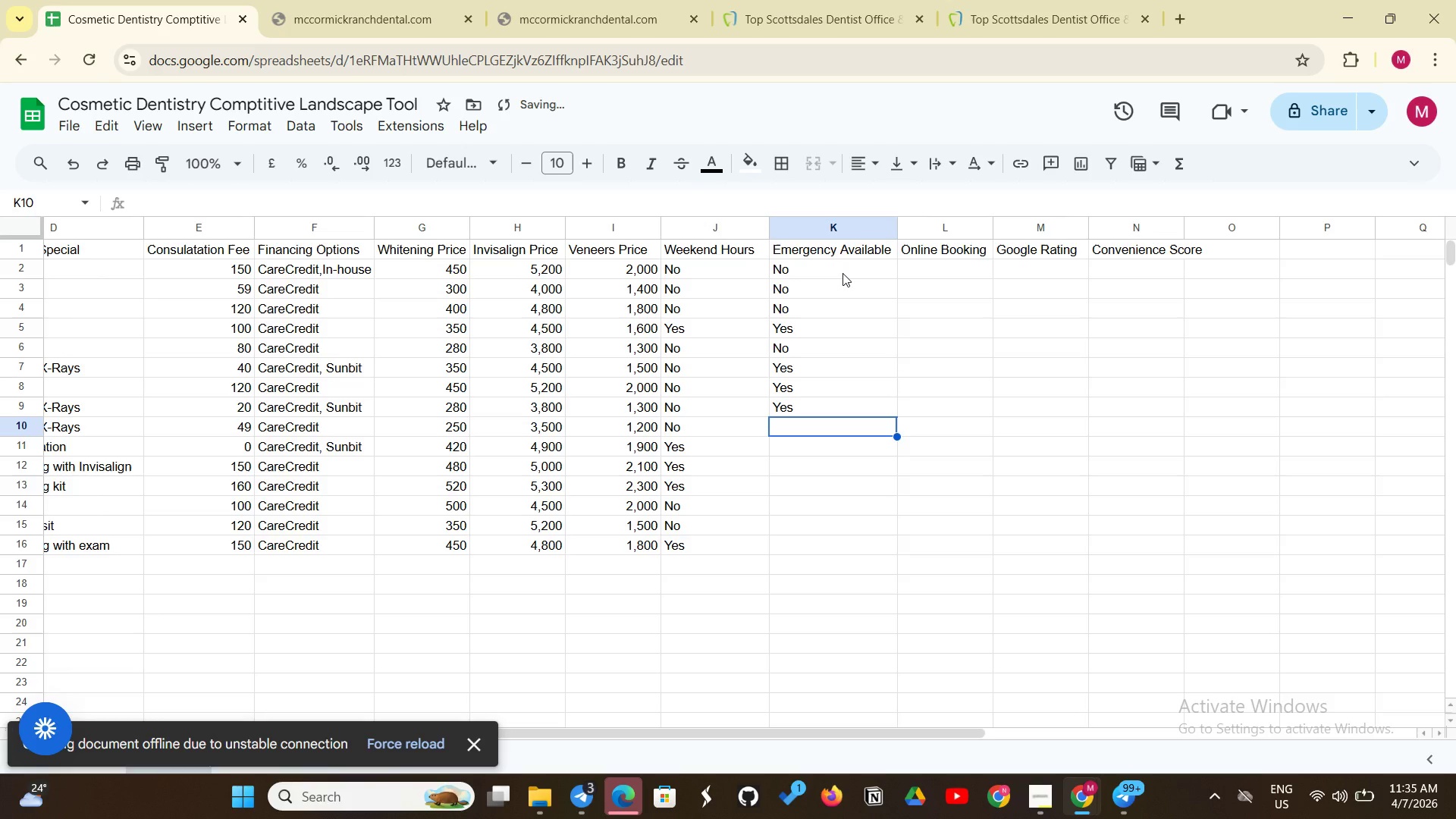 
type(No)
 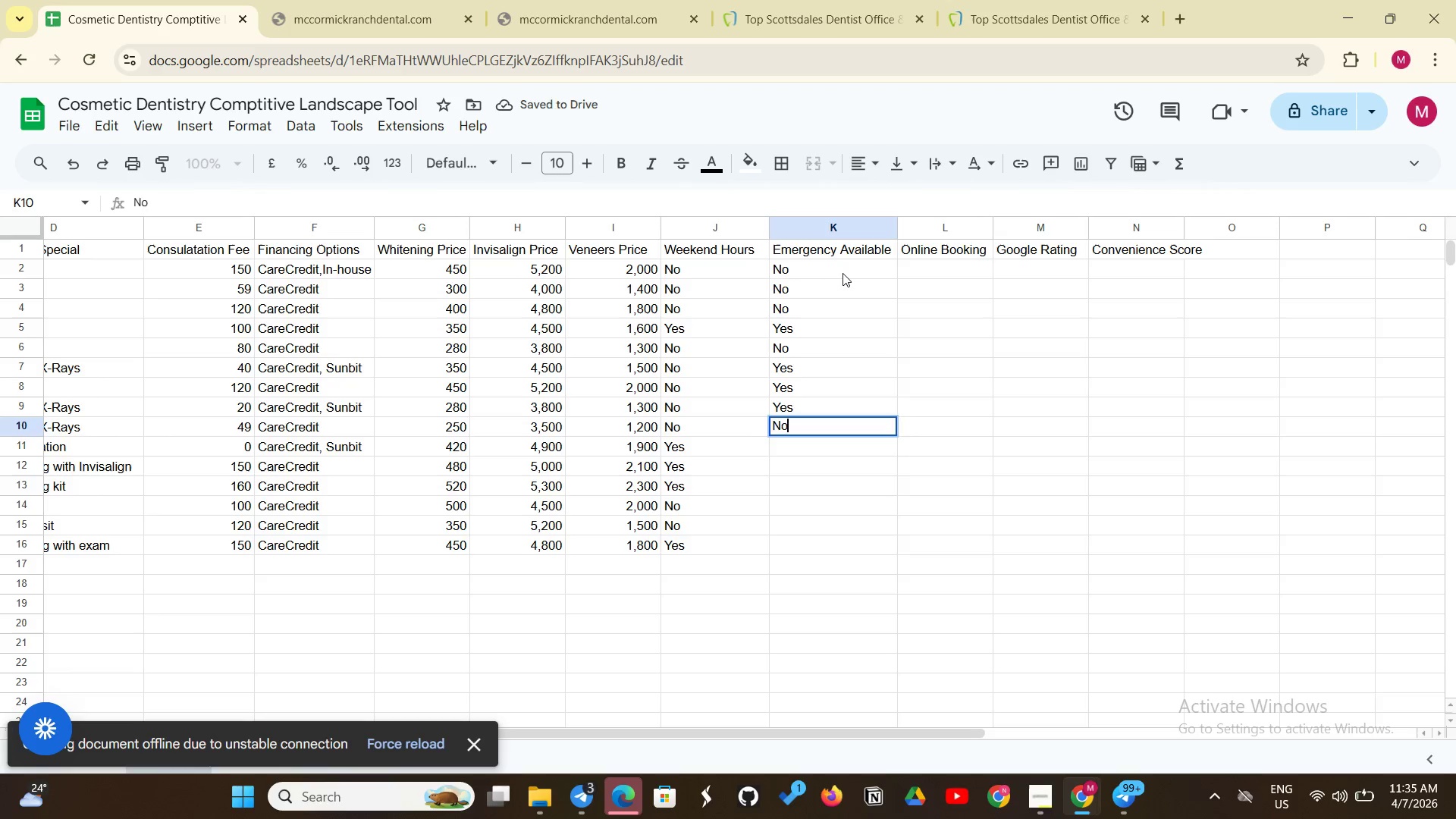 
key(Enter)
 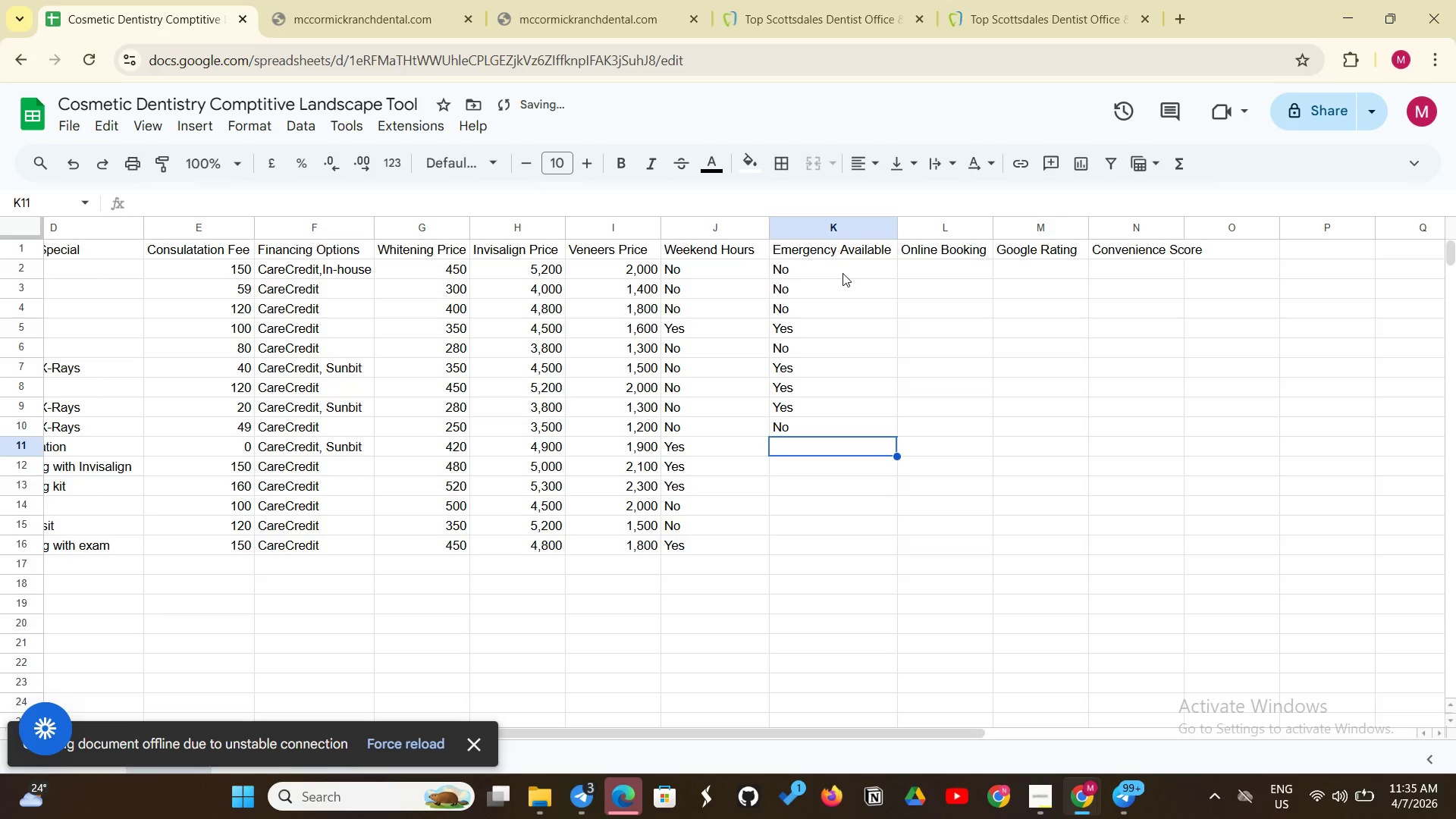 
type(YEs)
 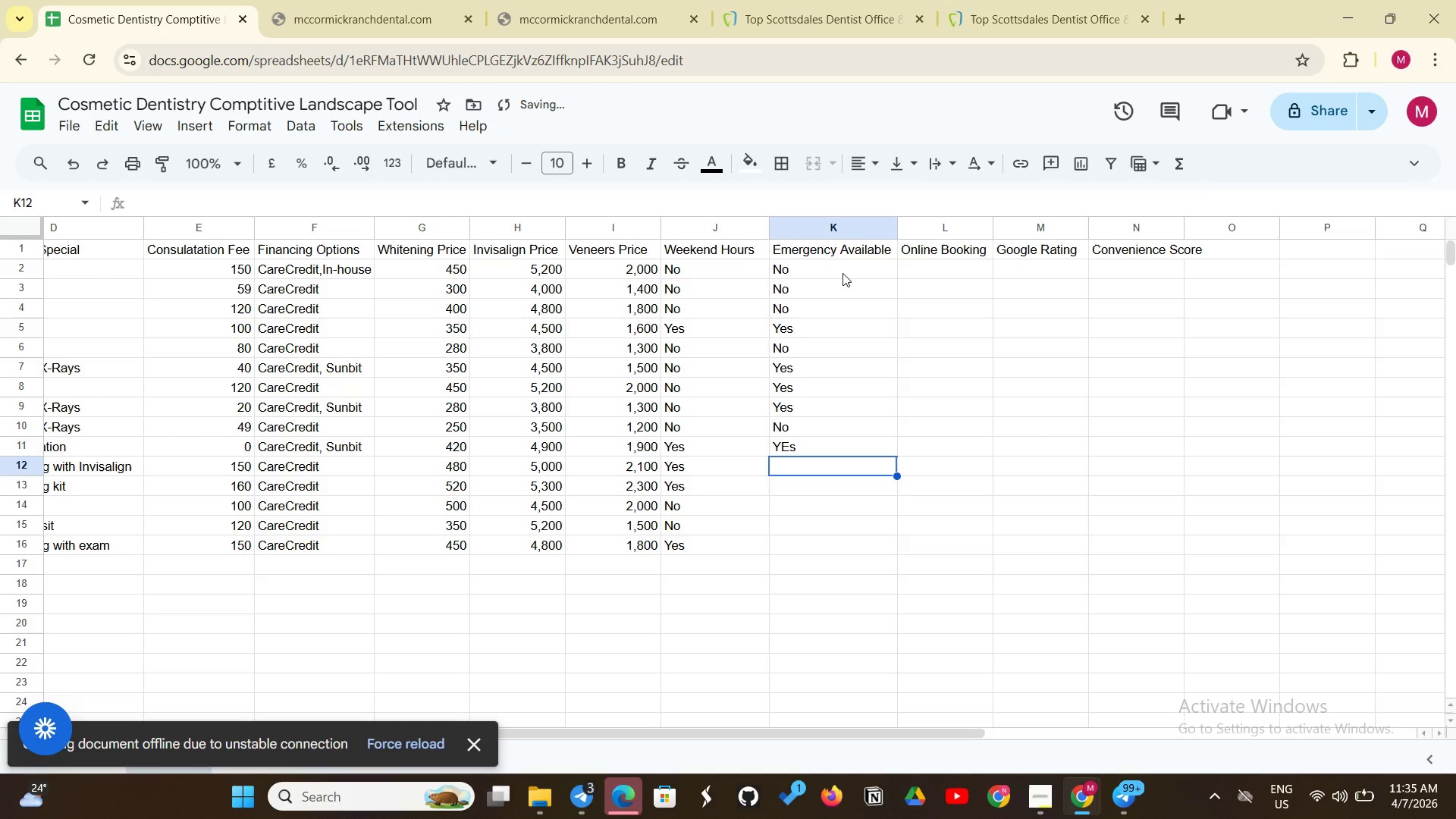 
key(Enter)
 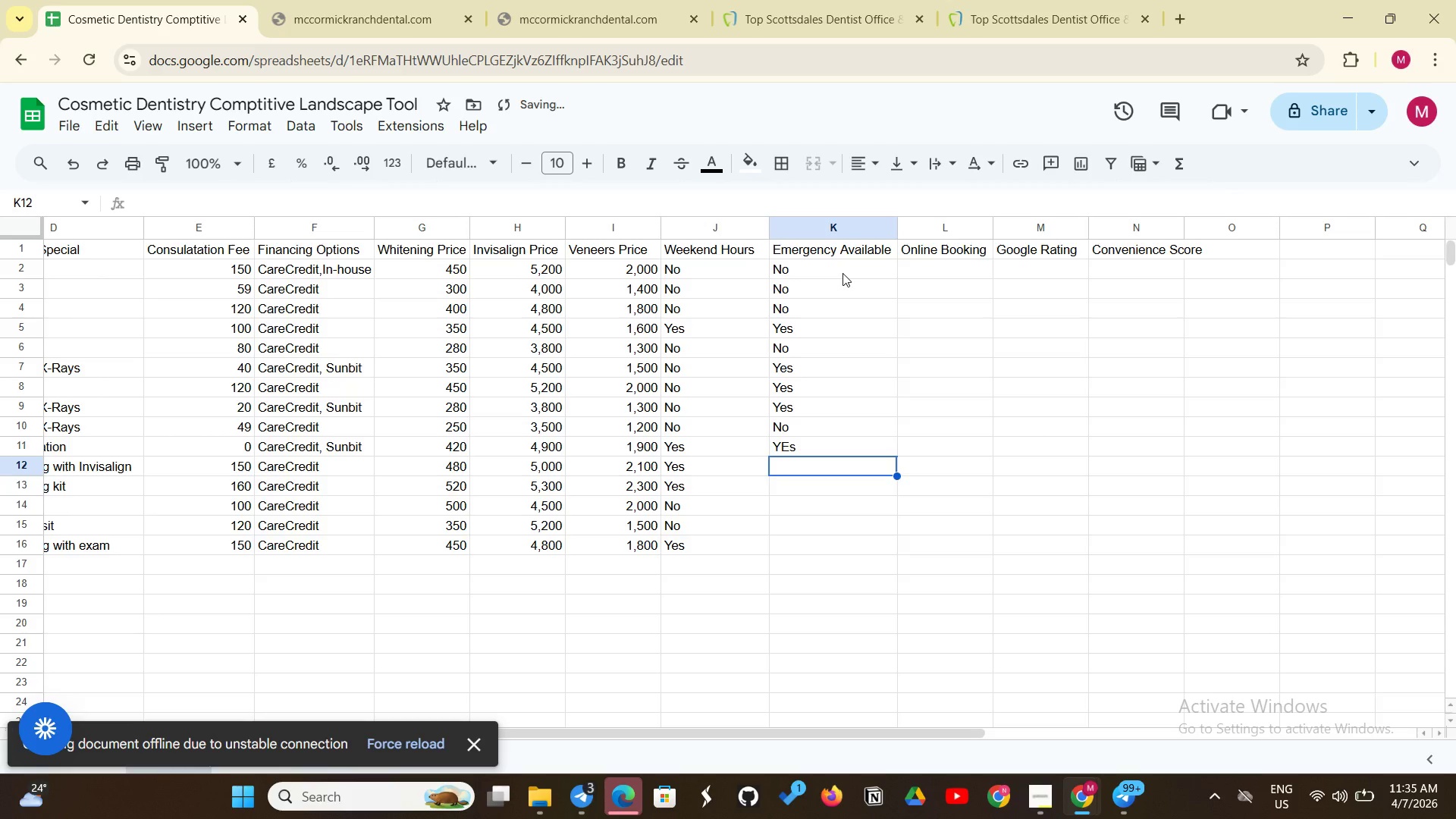 
type(Yes)
 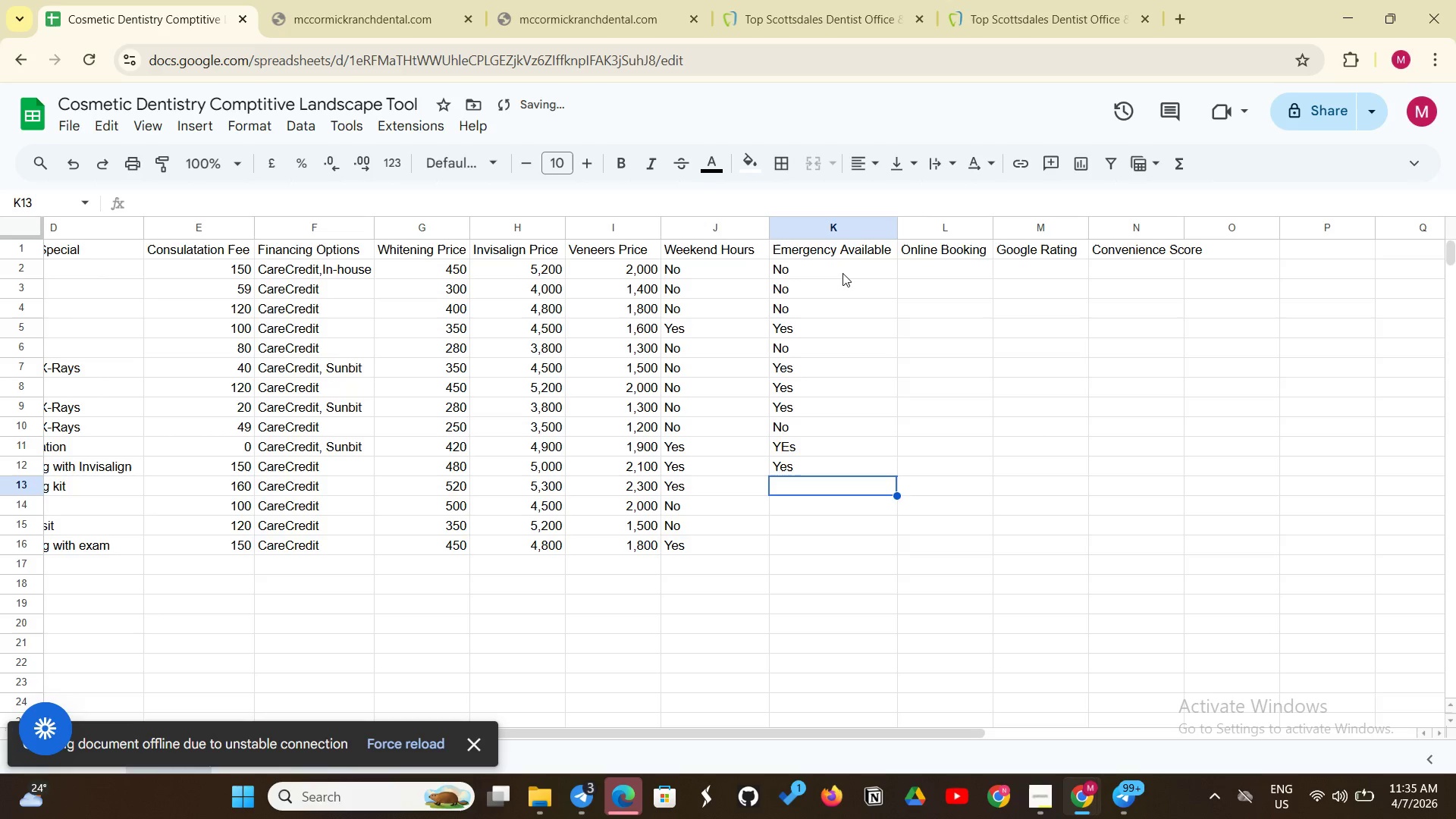 
key(Enter)
 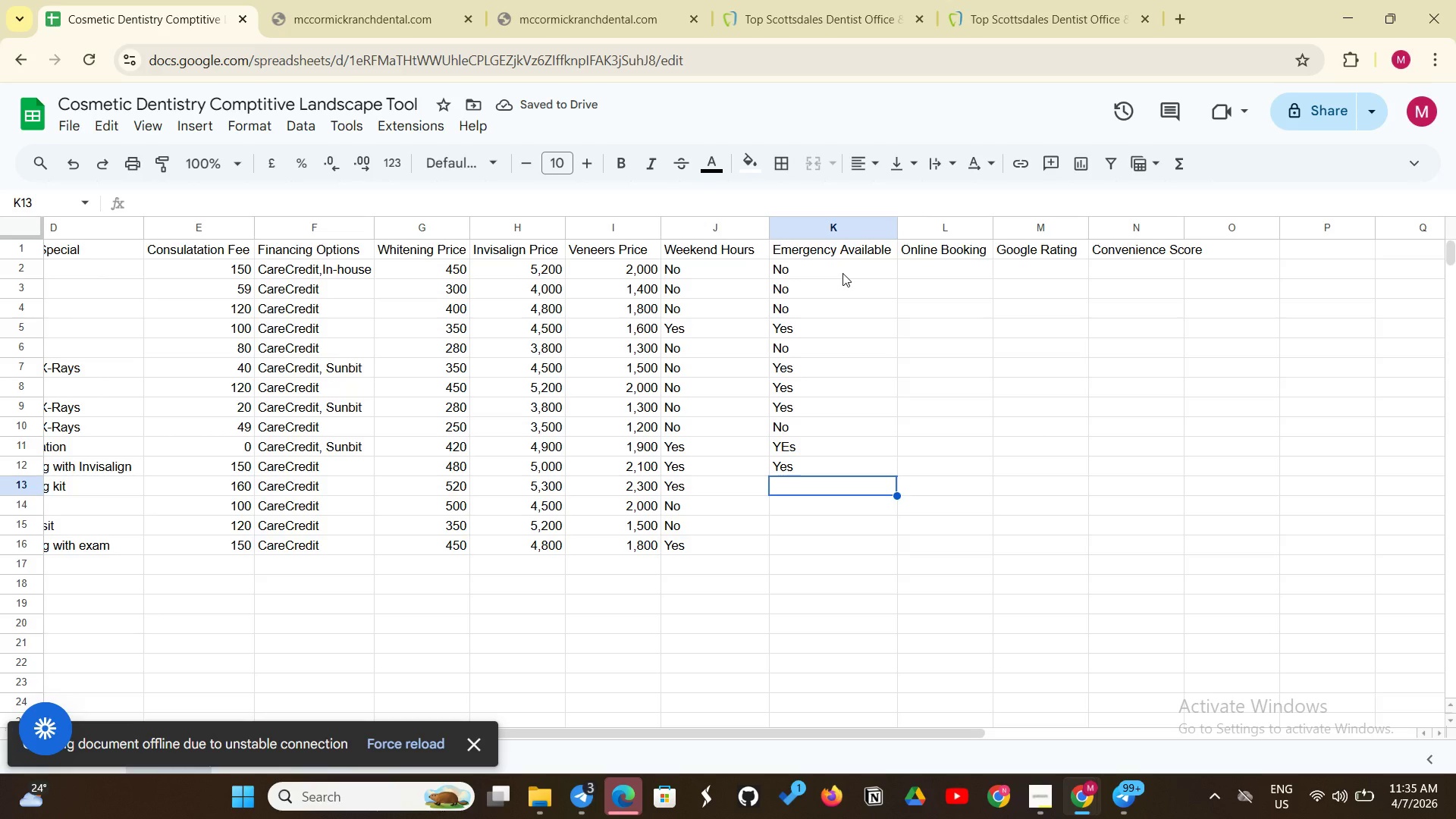 
wait(7.01)
 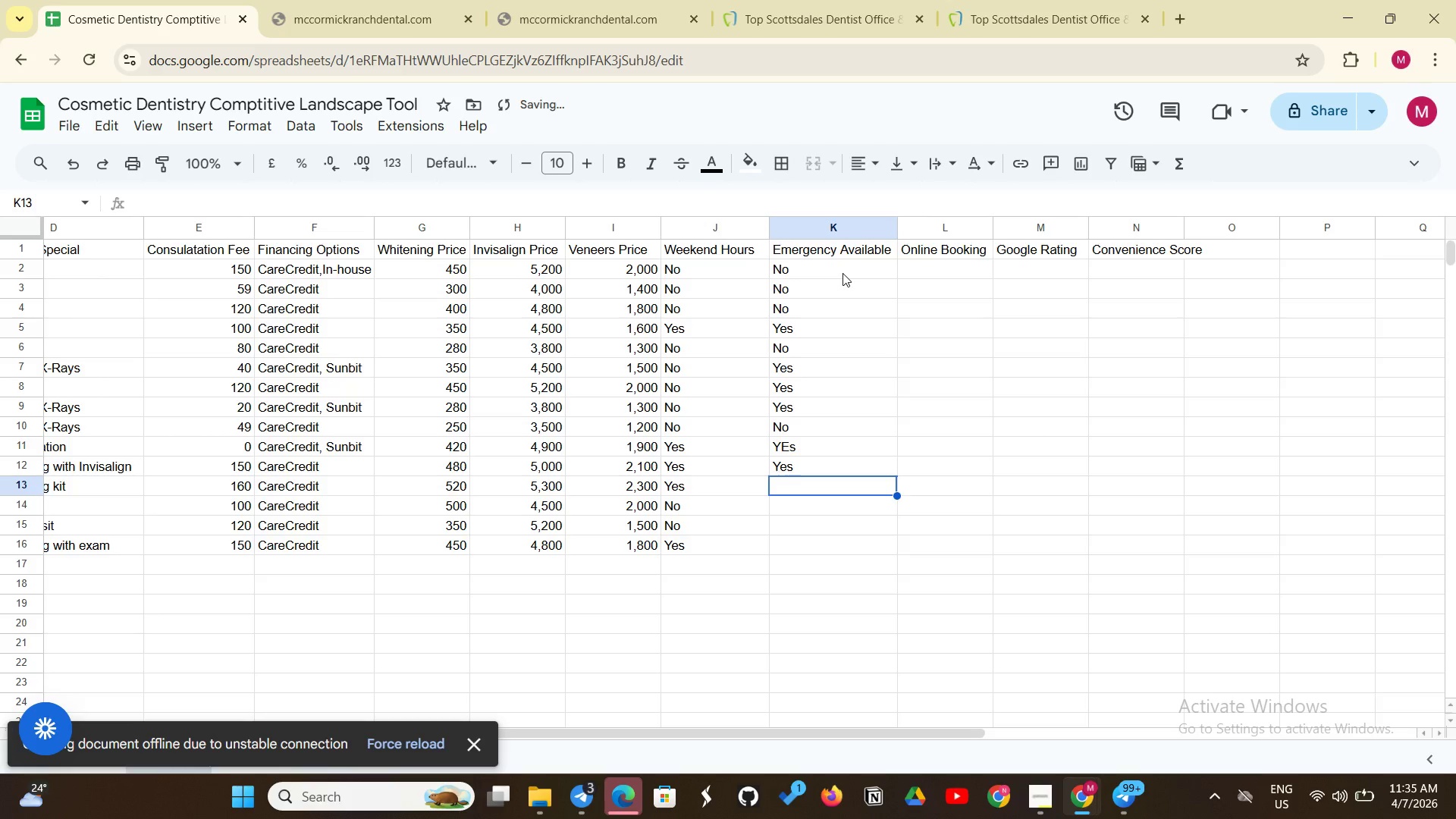 
type(Yes)
 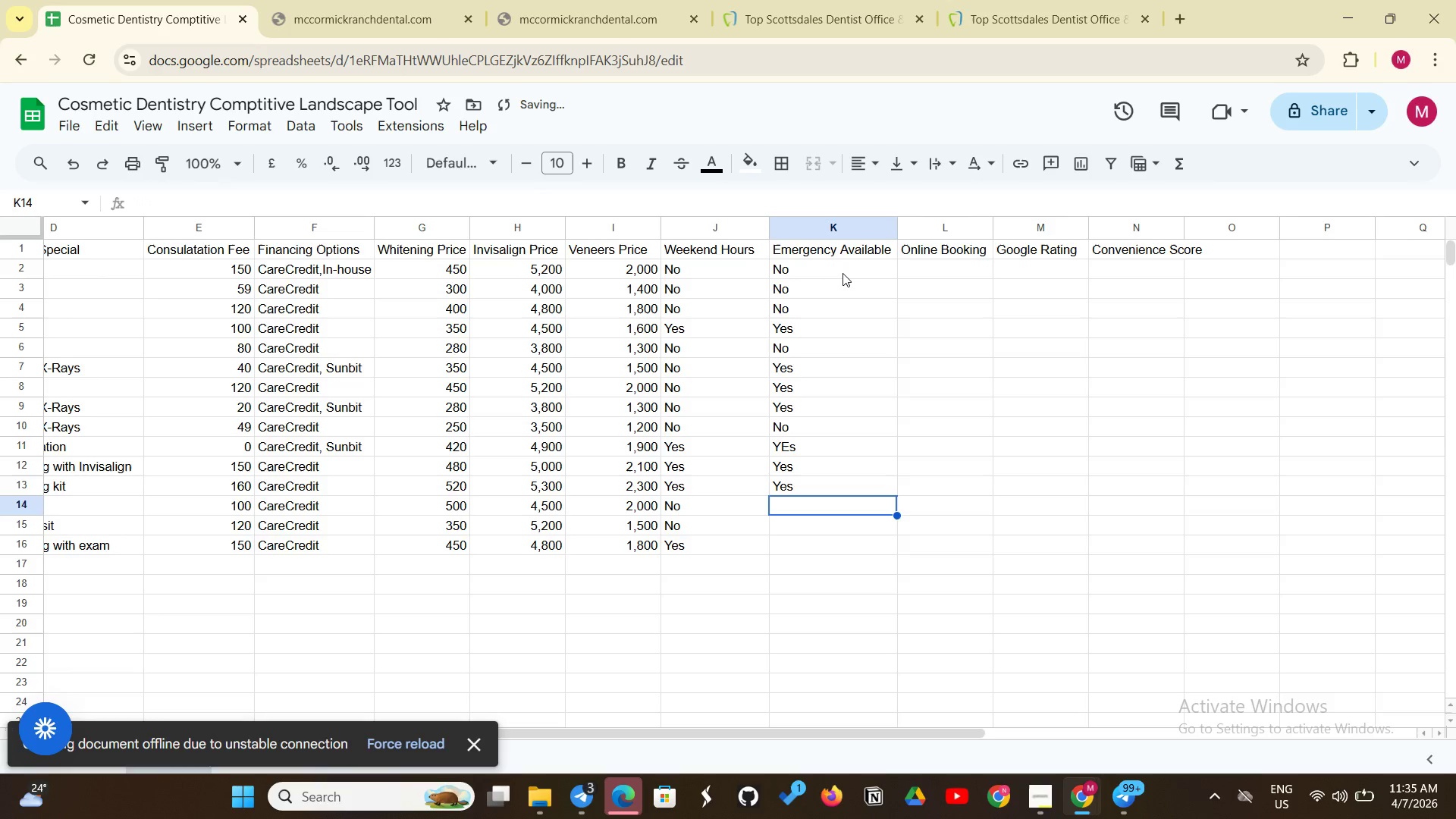 
key(Enter)
 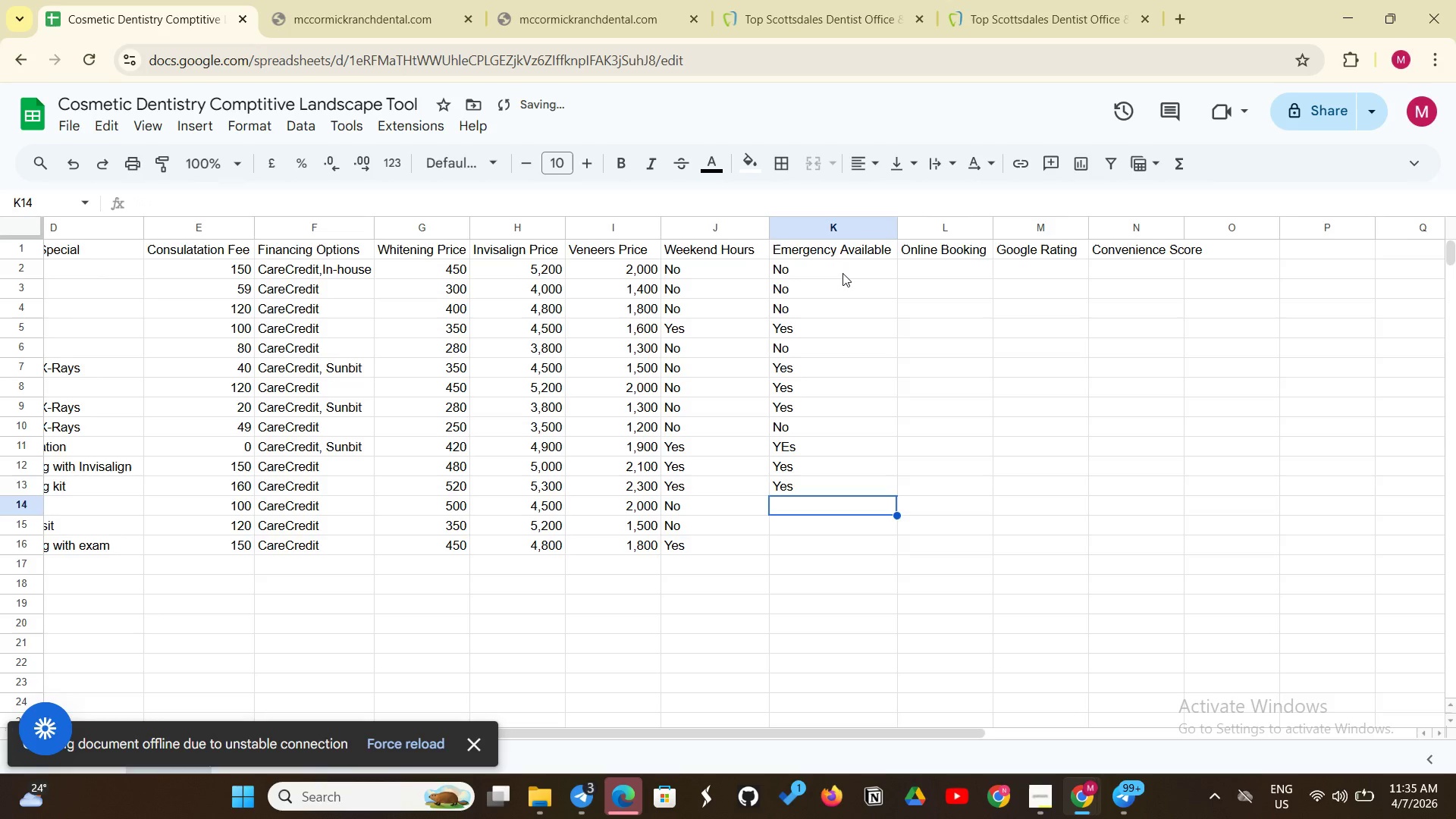 
type(Yes)
 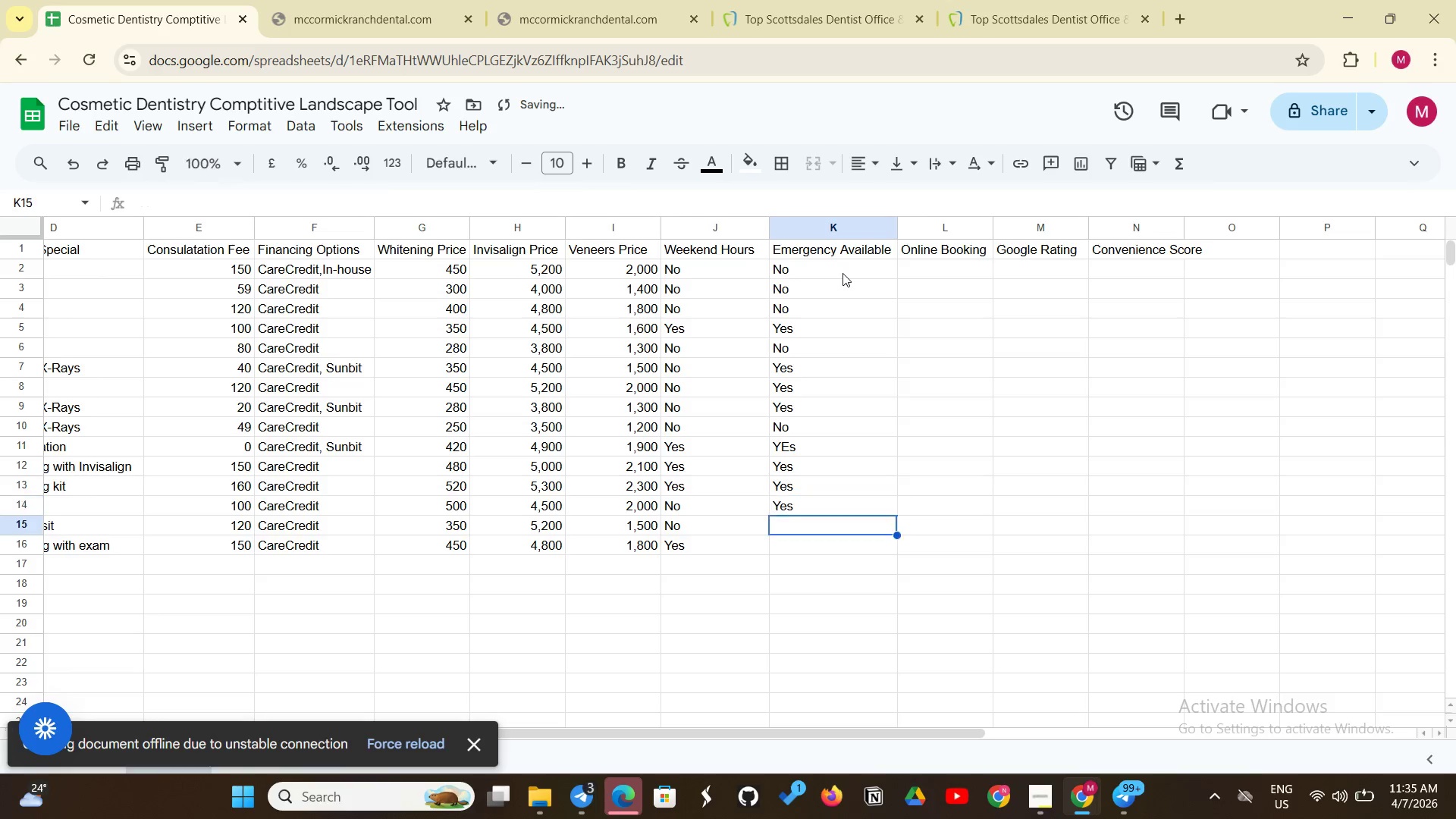 
key(Enter)
 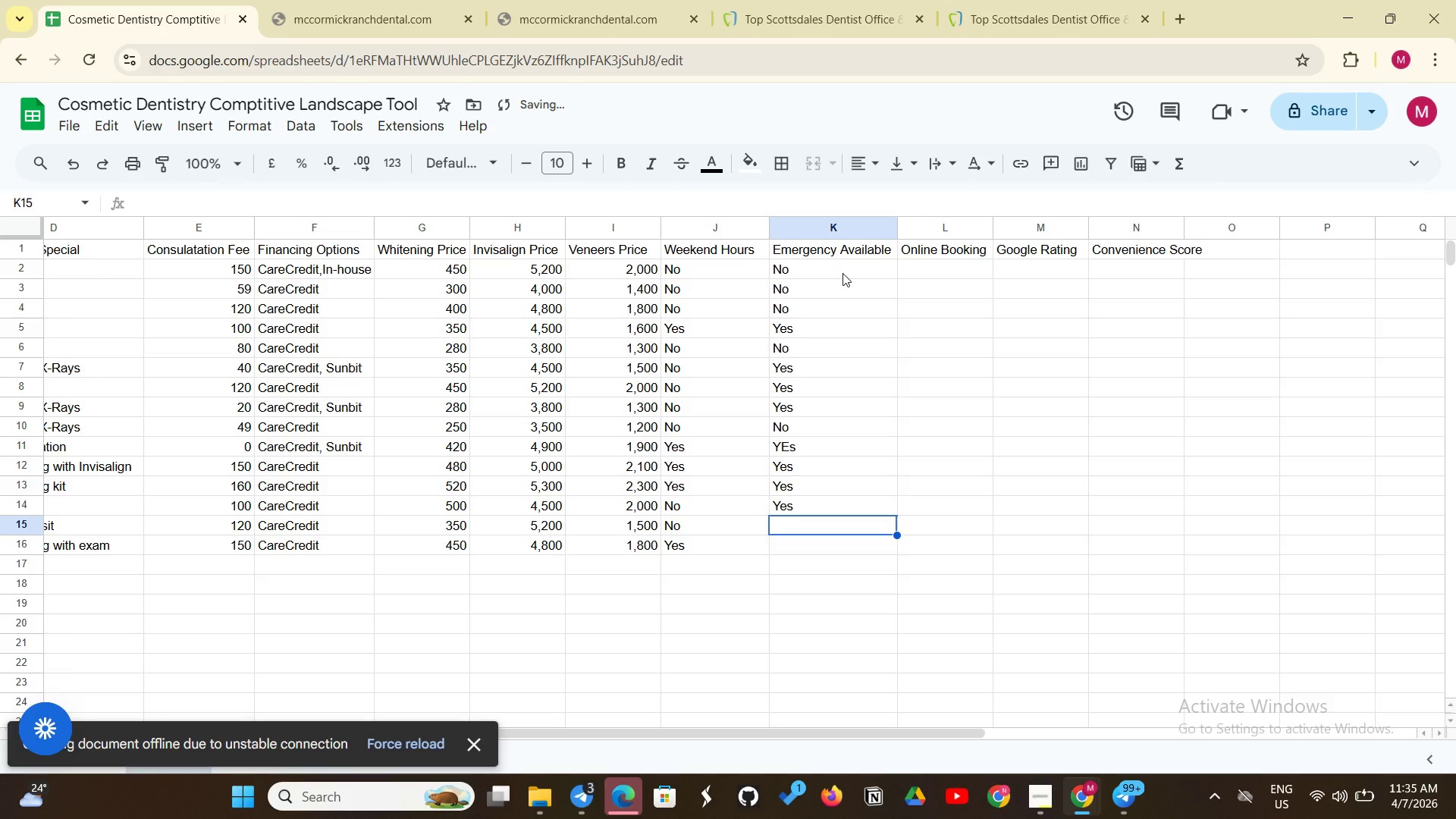 
type(Yes)
 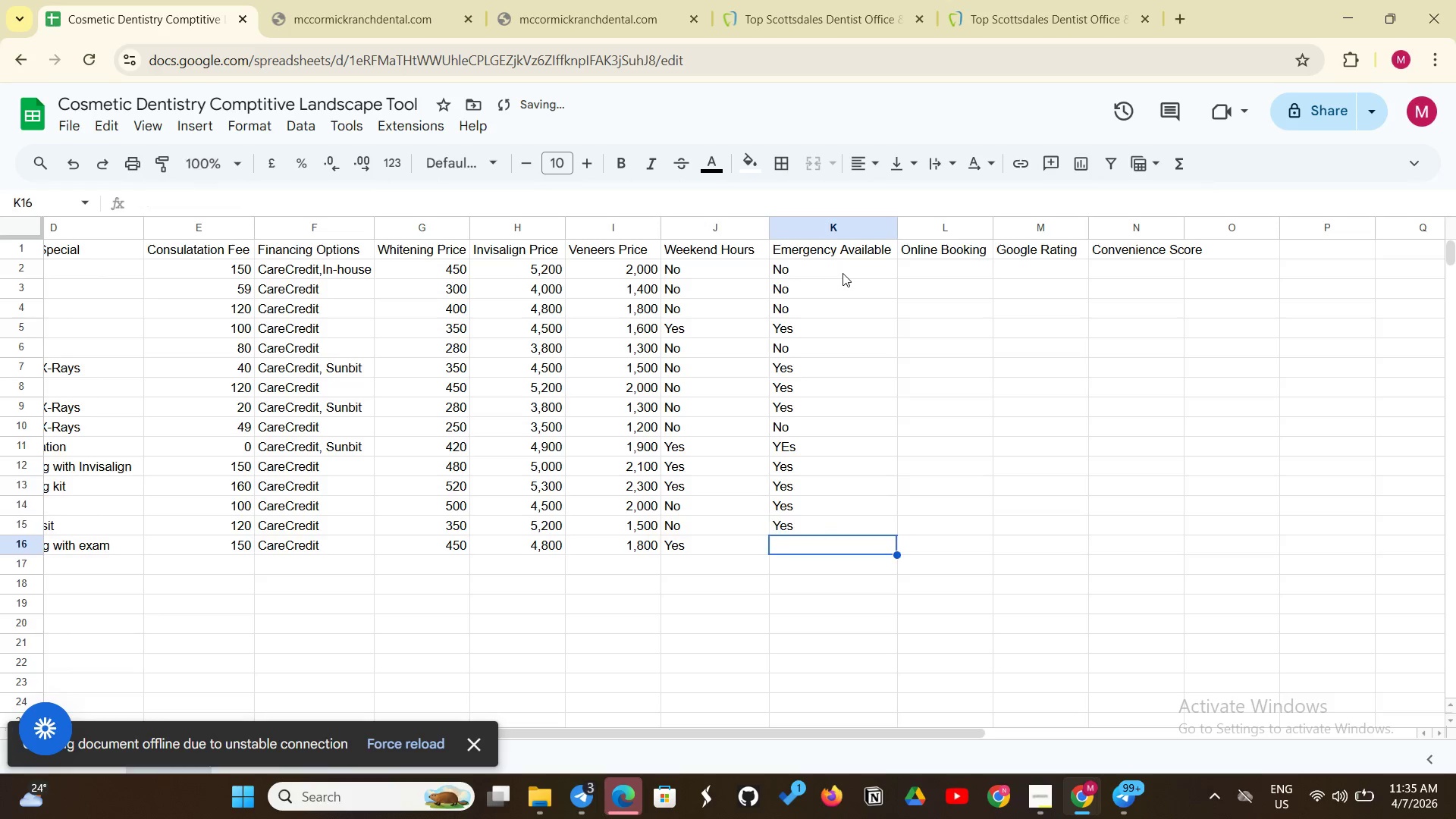 
key(Enter)
 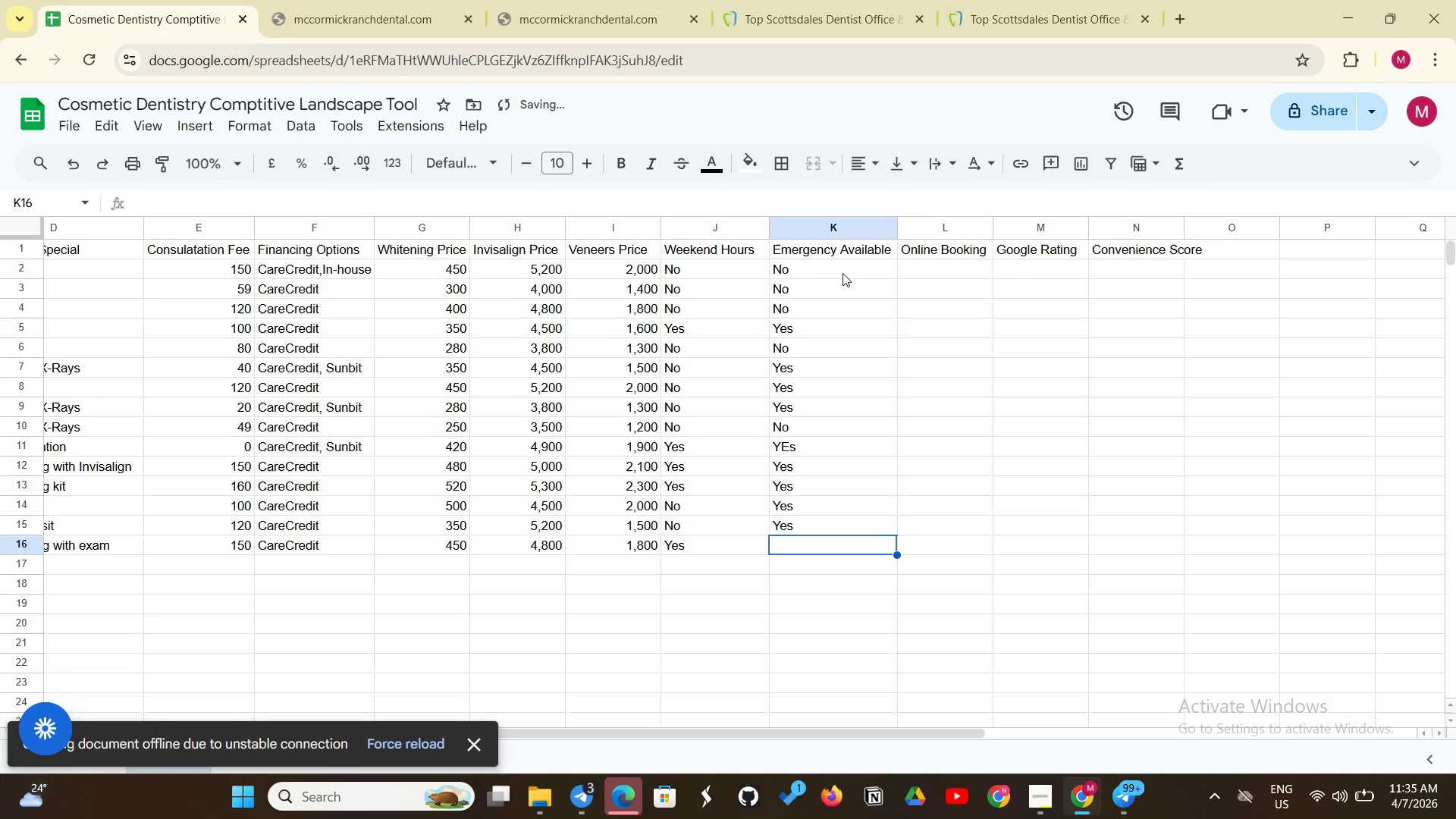 
key(Shift+Y)
 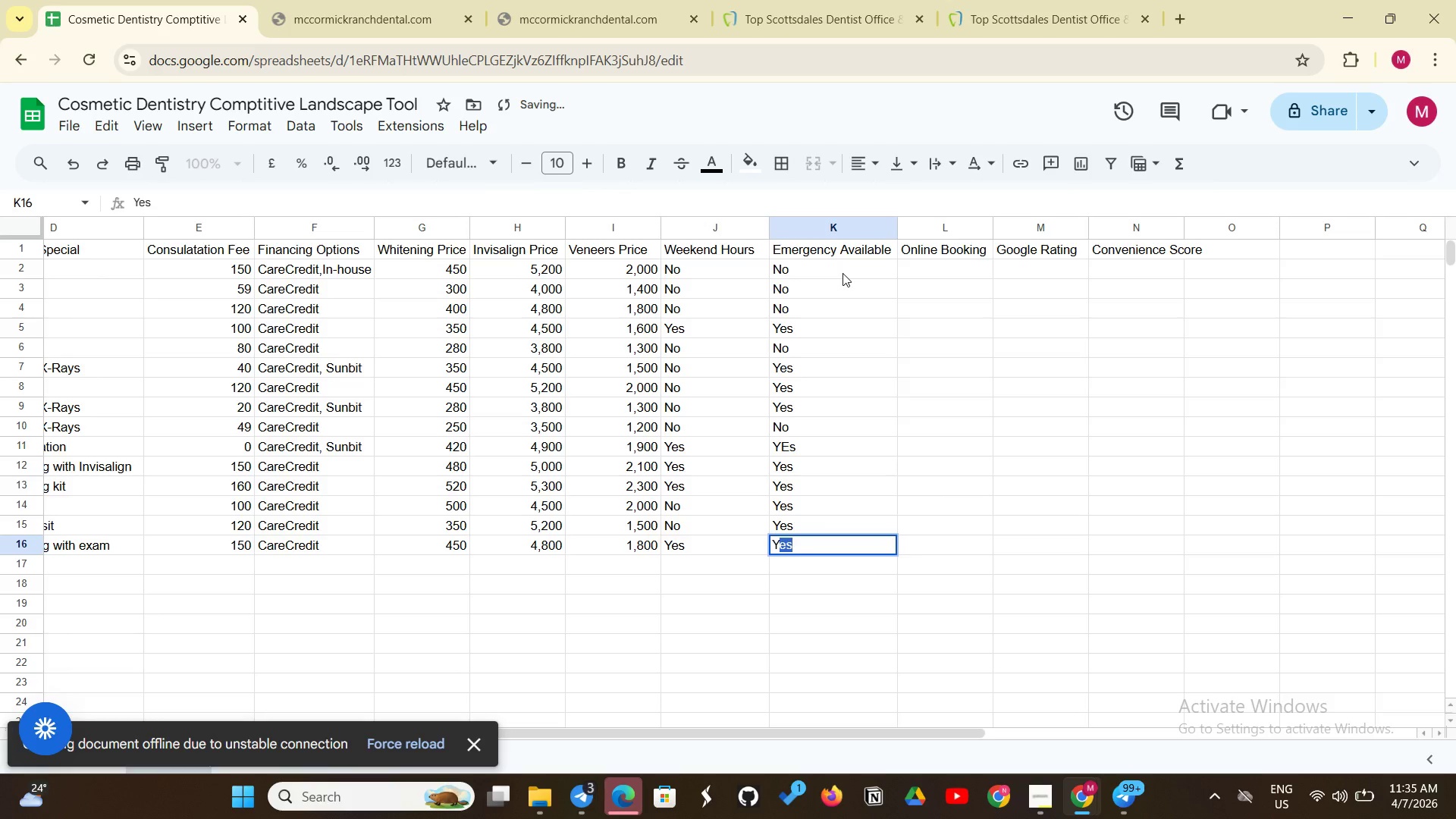 
key(Enter)
 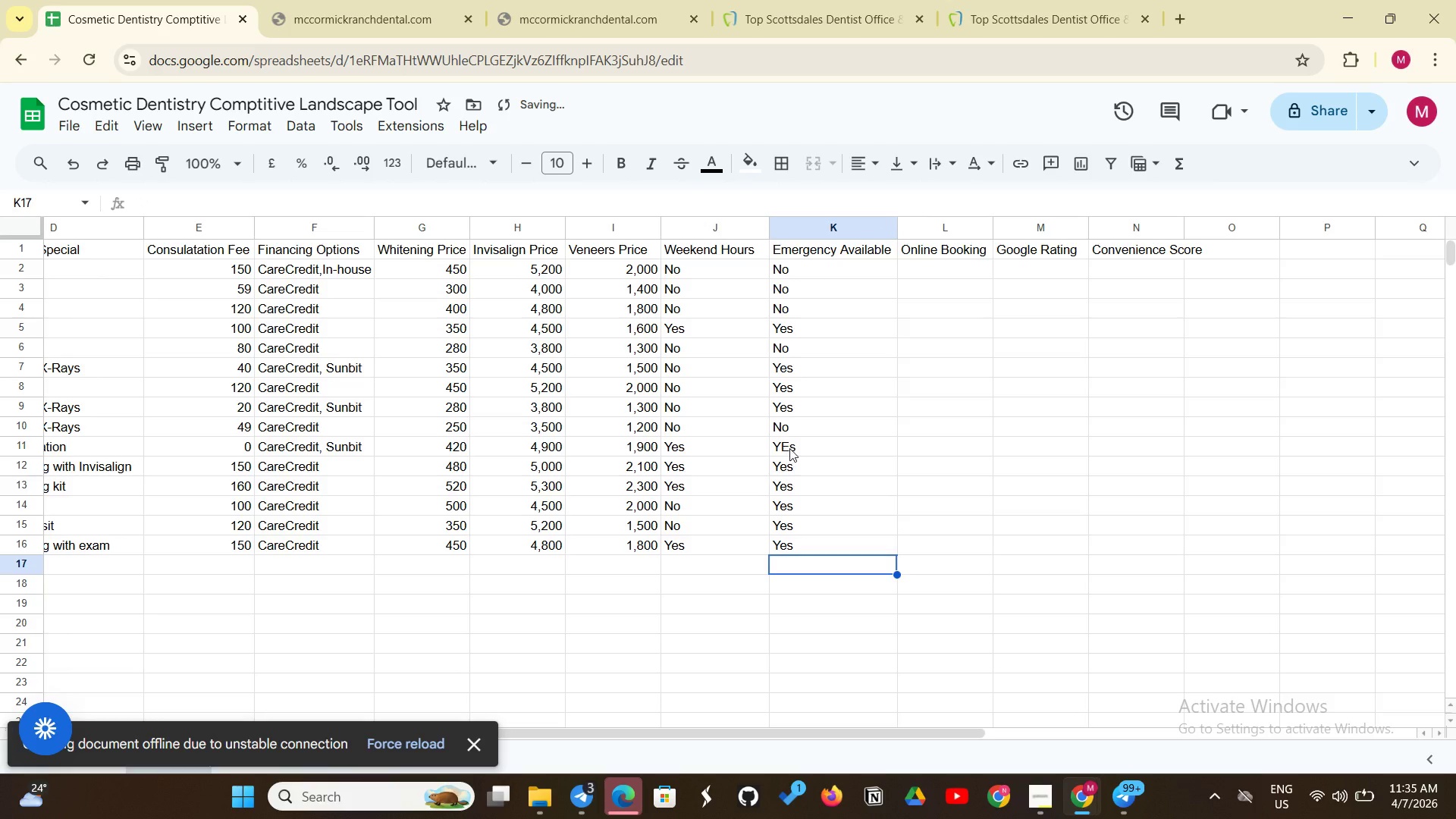 
double_click([789, 448])
 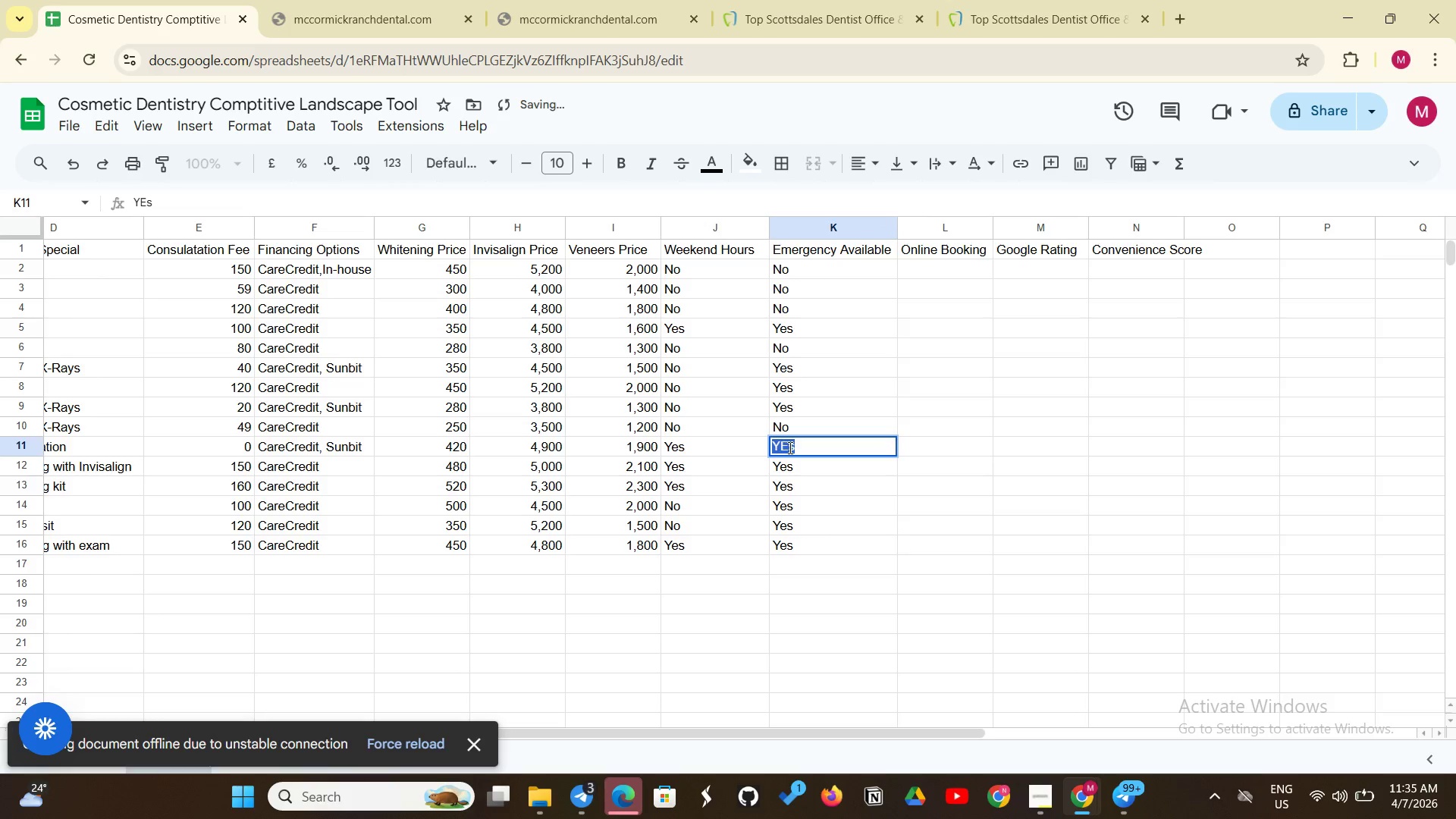 
triple_click([789, 447])
 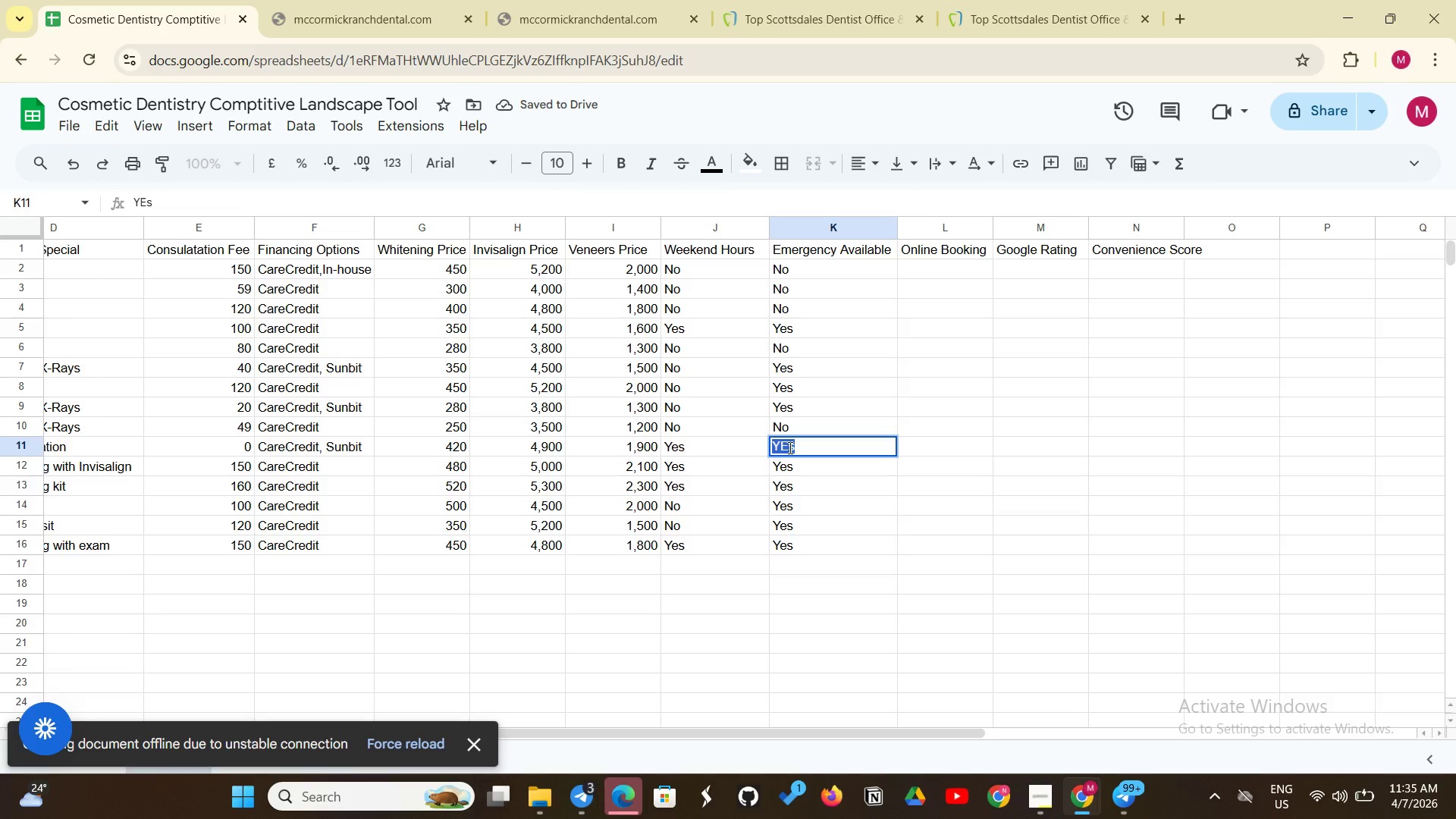 
triple_click([789, 447])
 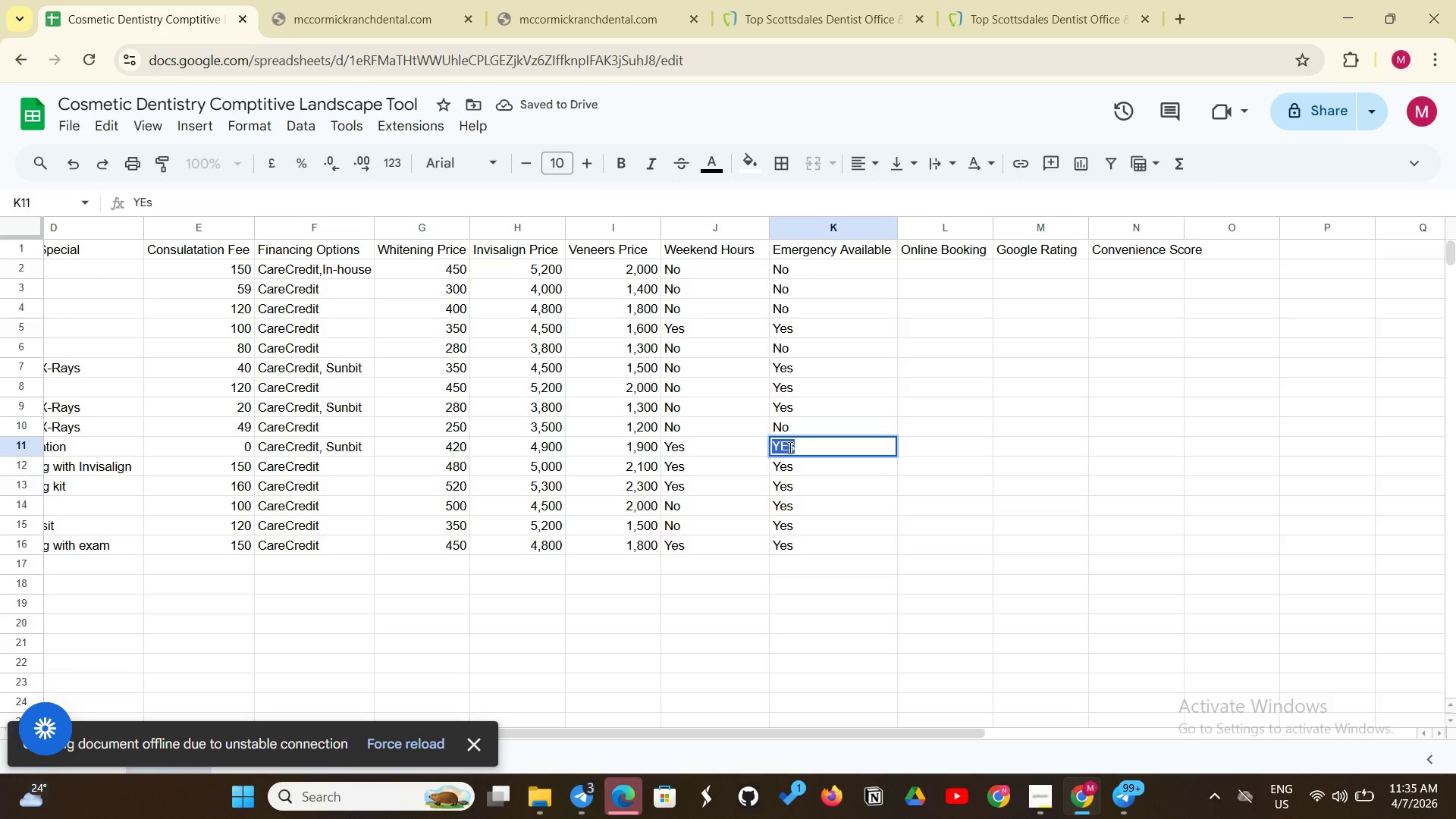 
triple_click([789, 447])
 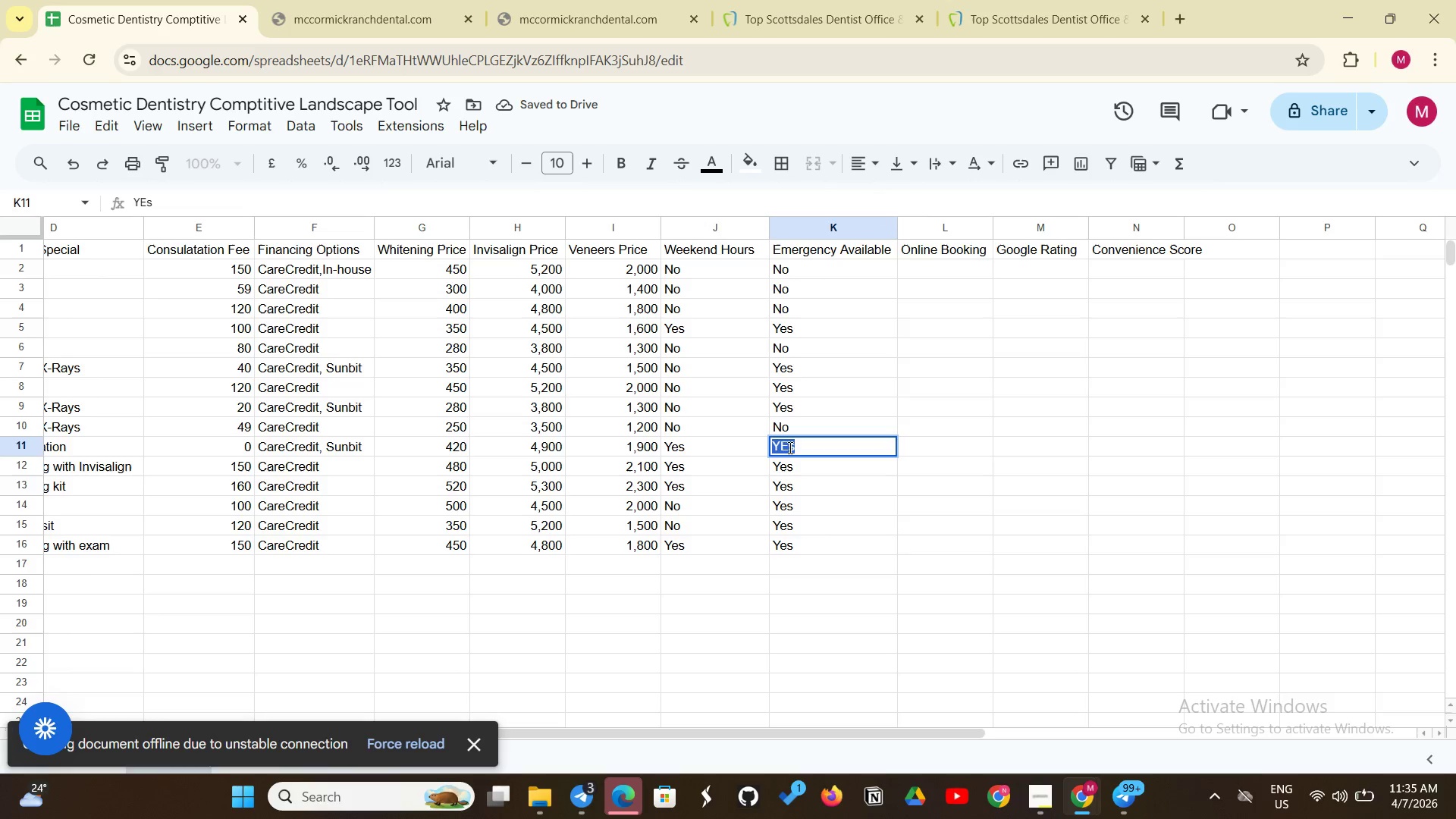 
triple_click([789, 447])
 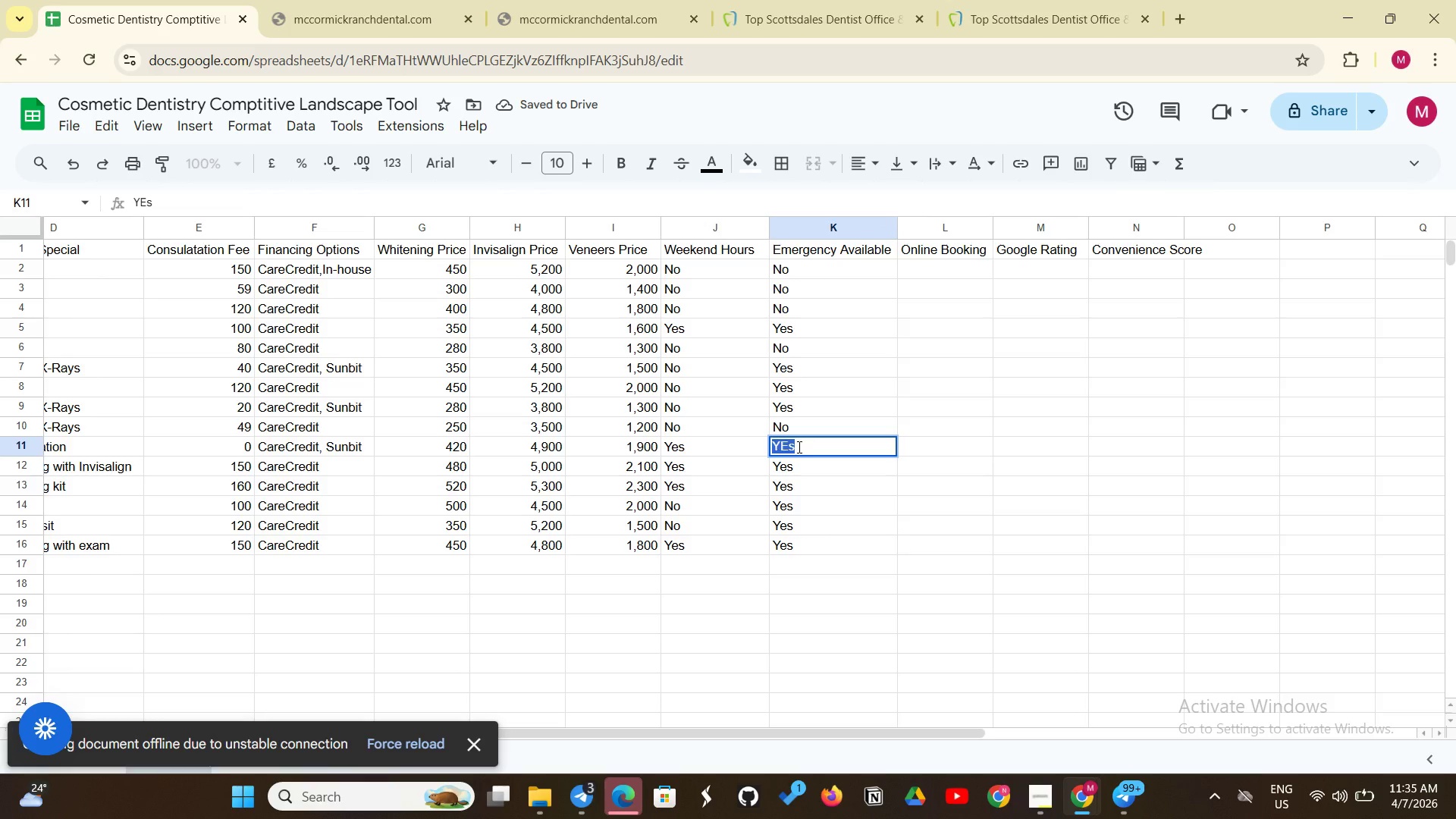 
triple_click([799, 446])
 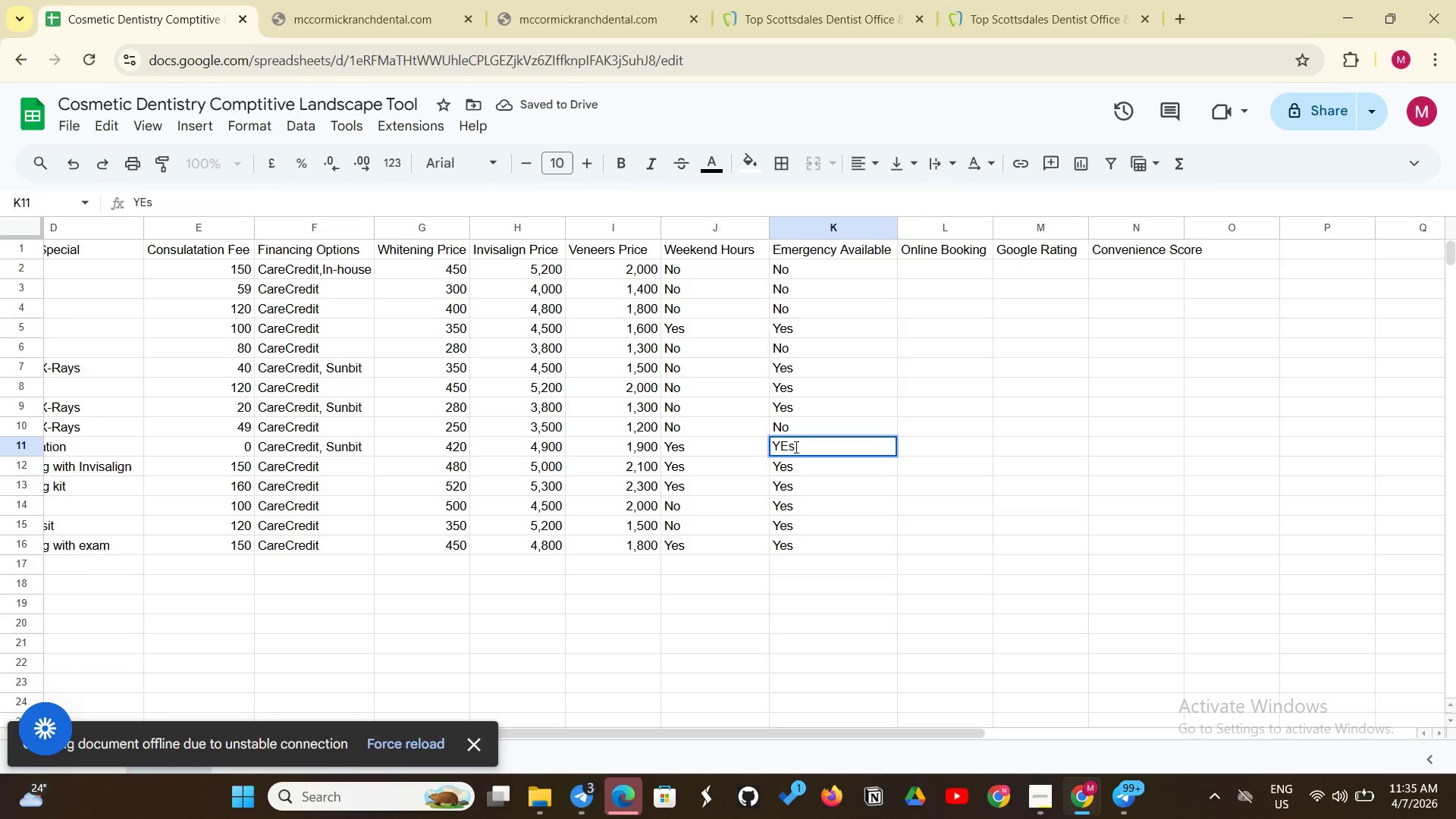 
key(Backspace)
key(Backspace)
type(es)
 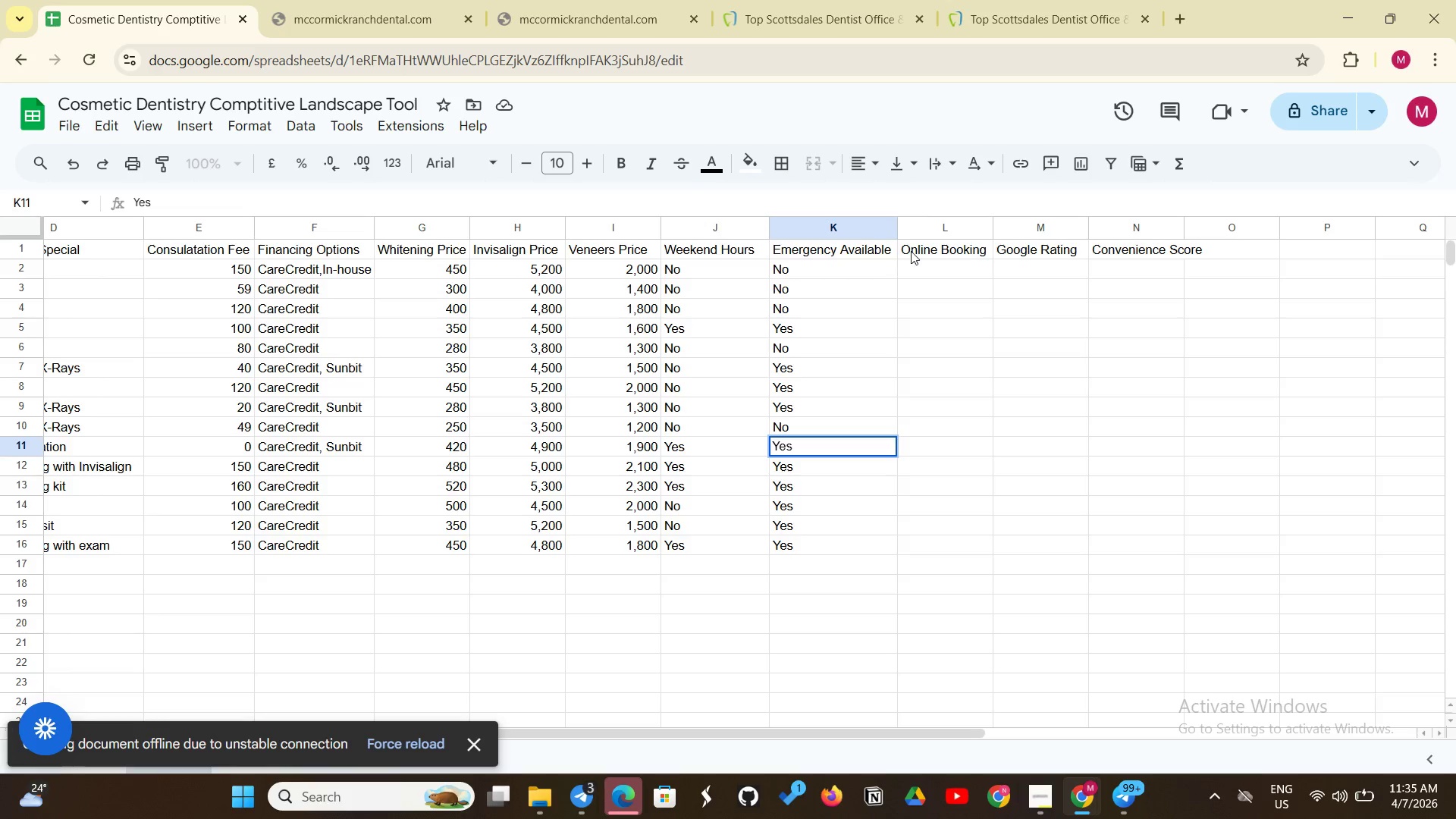 
left_click([905, 259])
 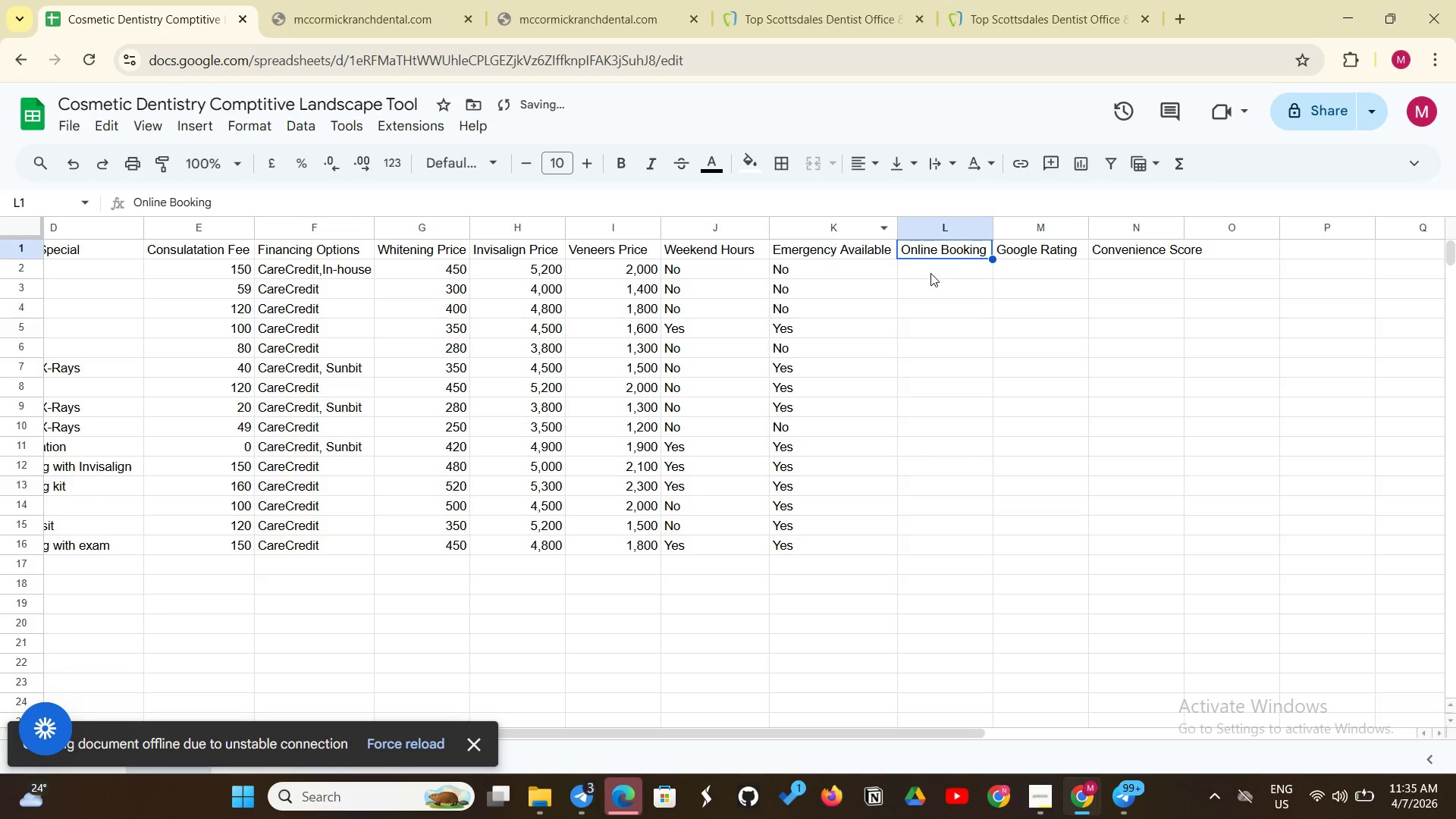 
left_click([930, 273])
 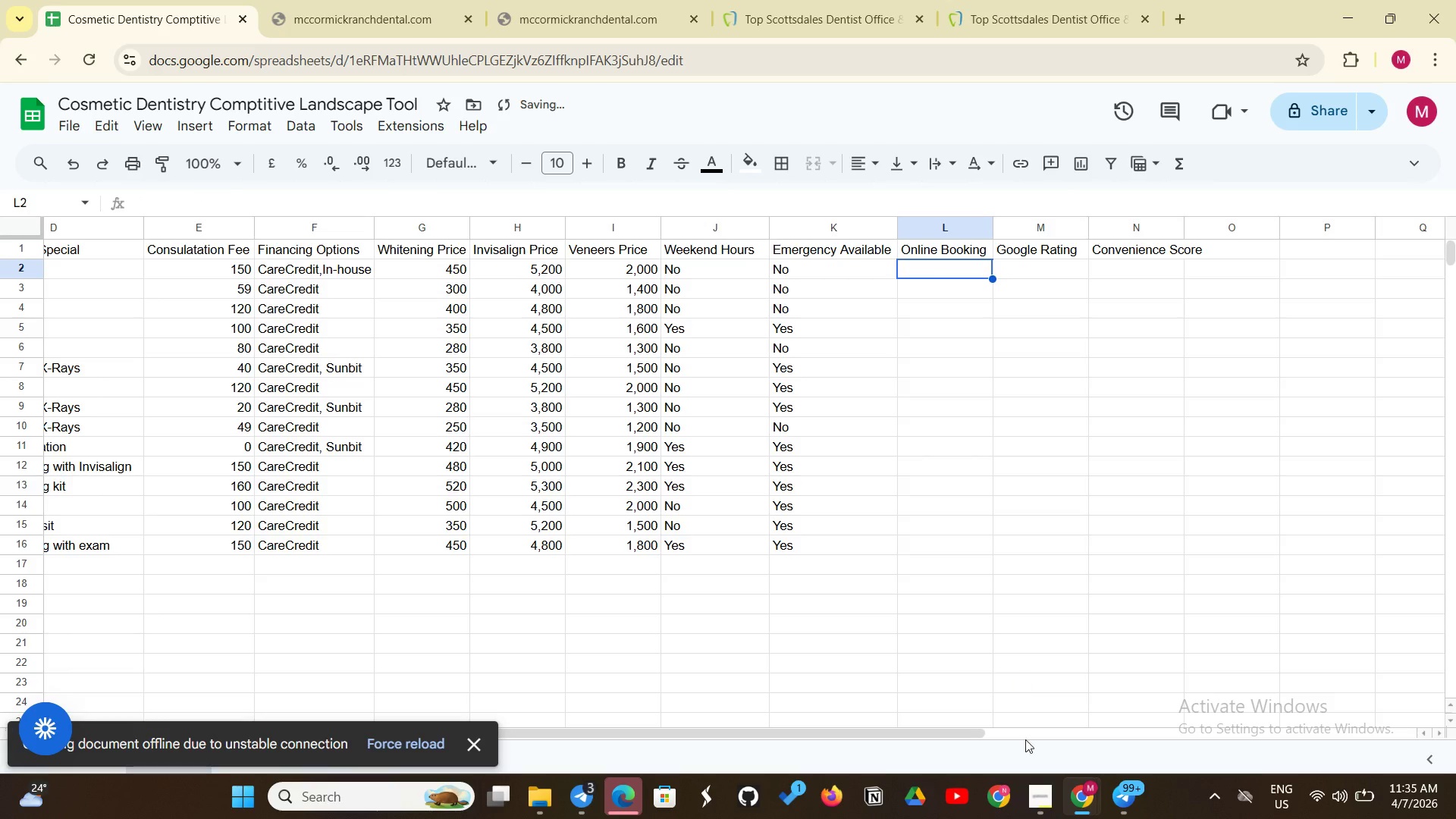 
mouse_move([1043, 794])
 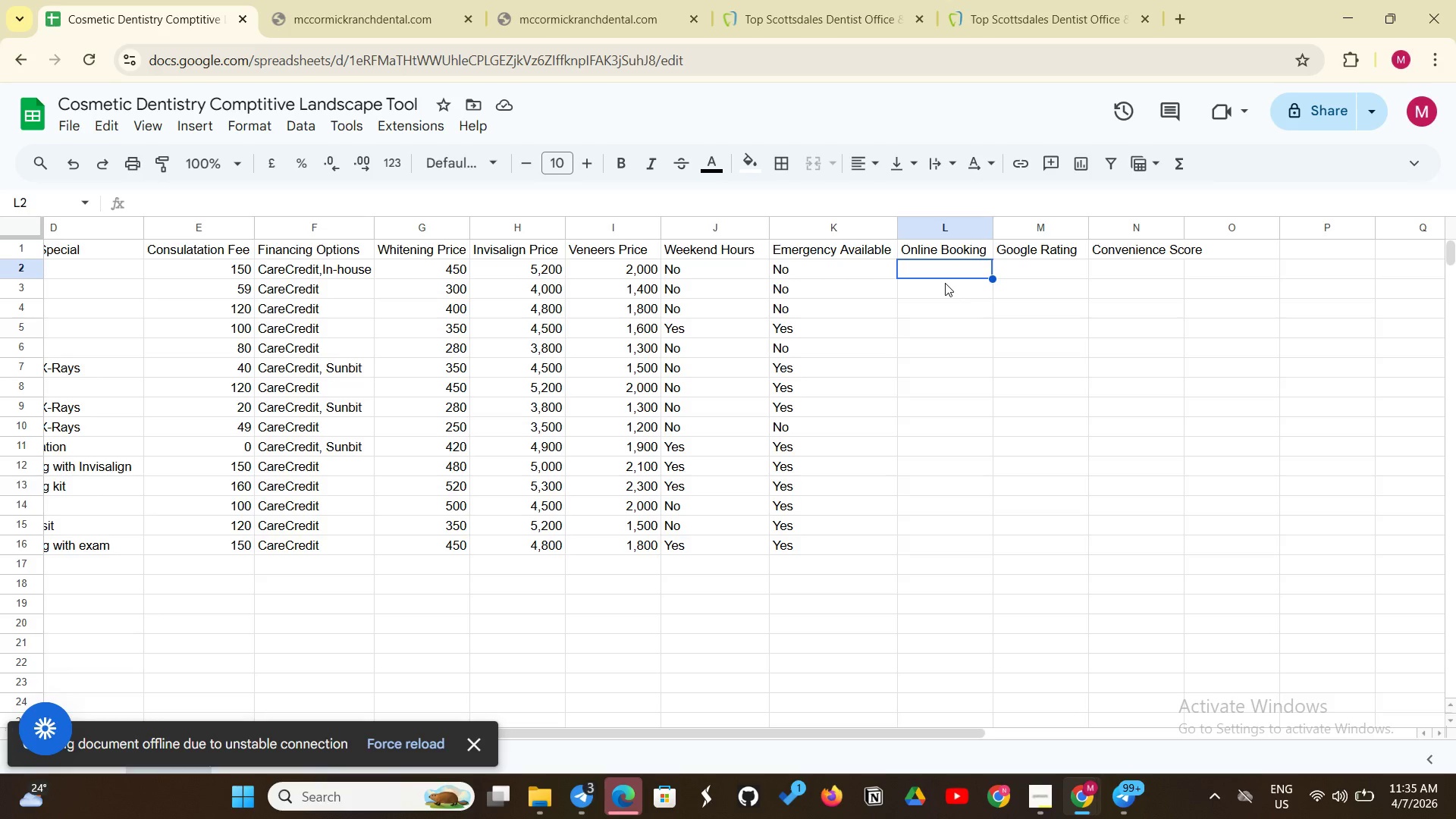 
wait(6.43)
 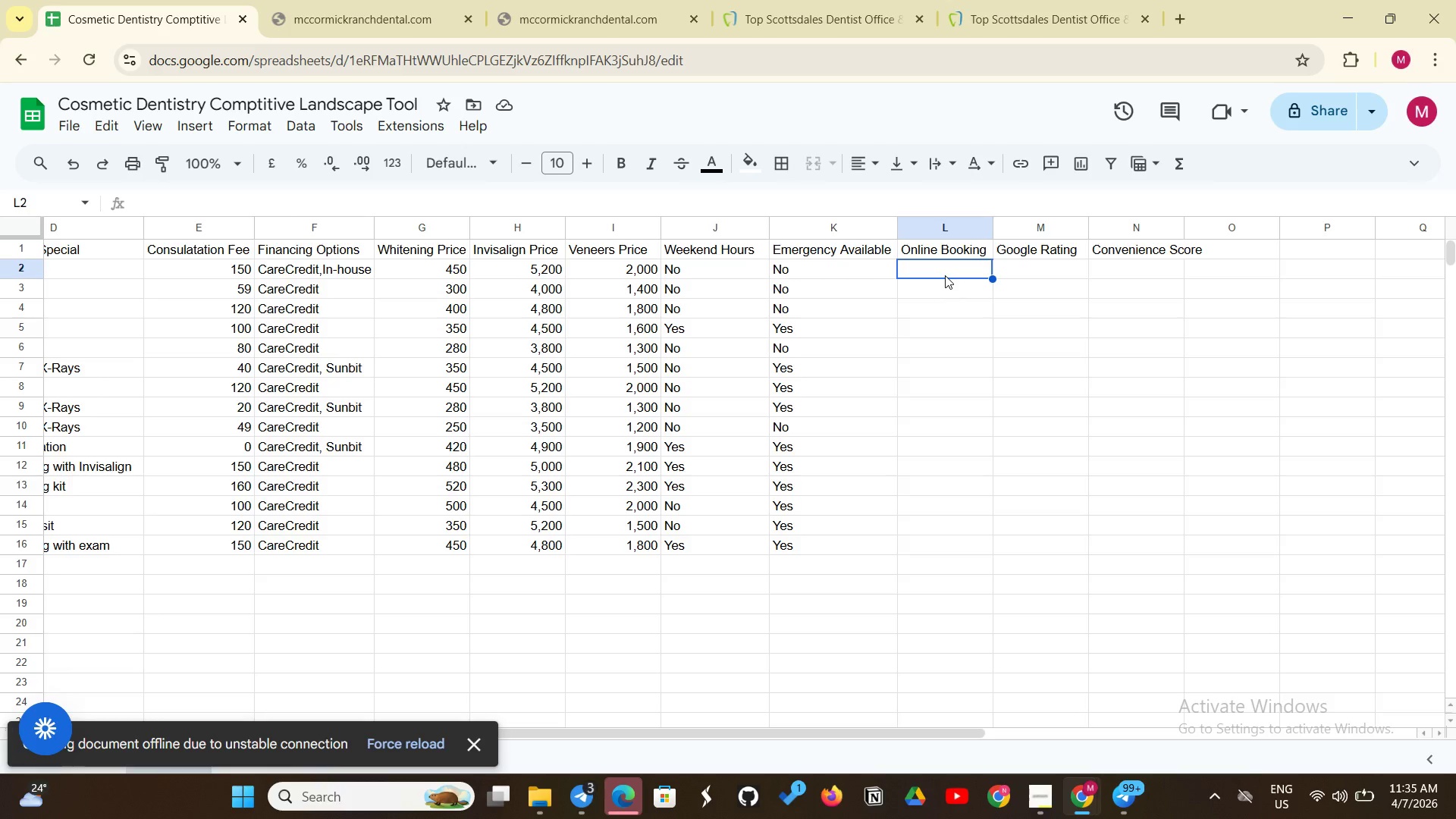 
double_click([935, 270])
 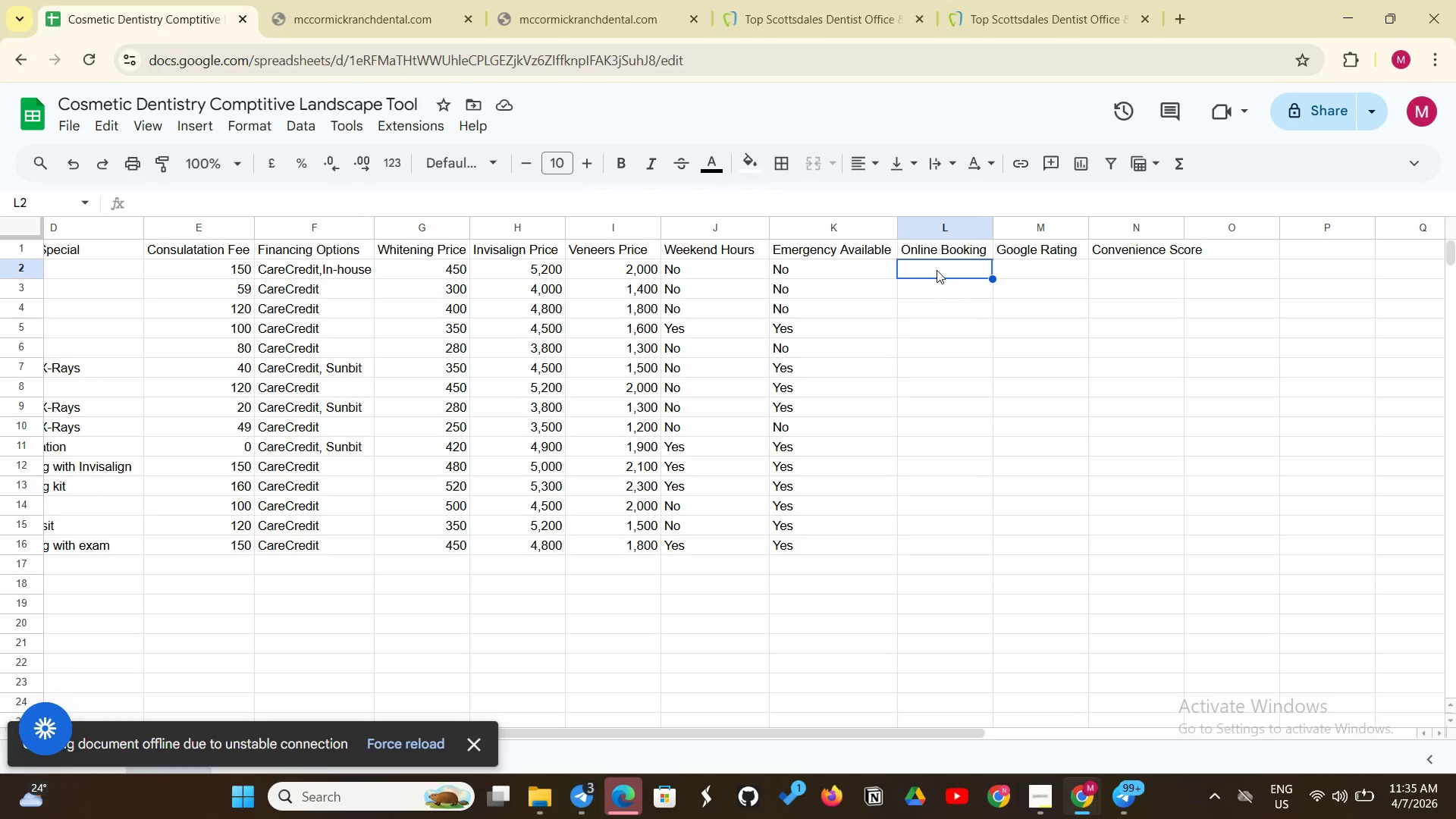 
type(Yes)
 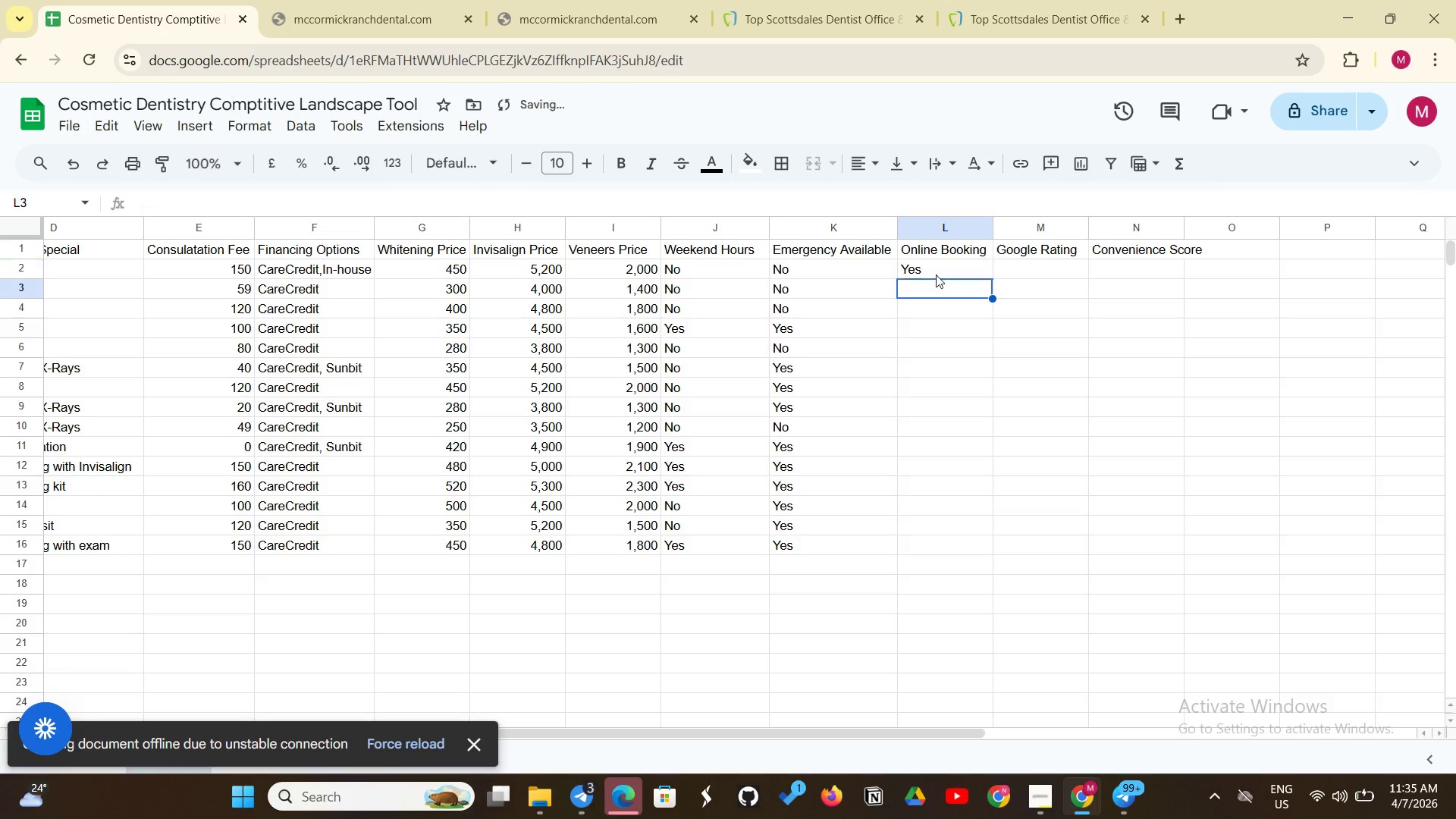 
key(Enter)
 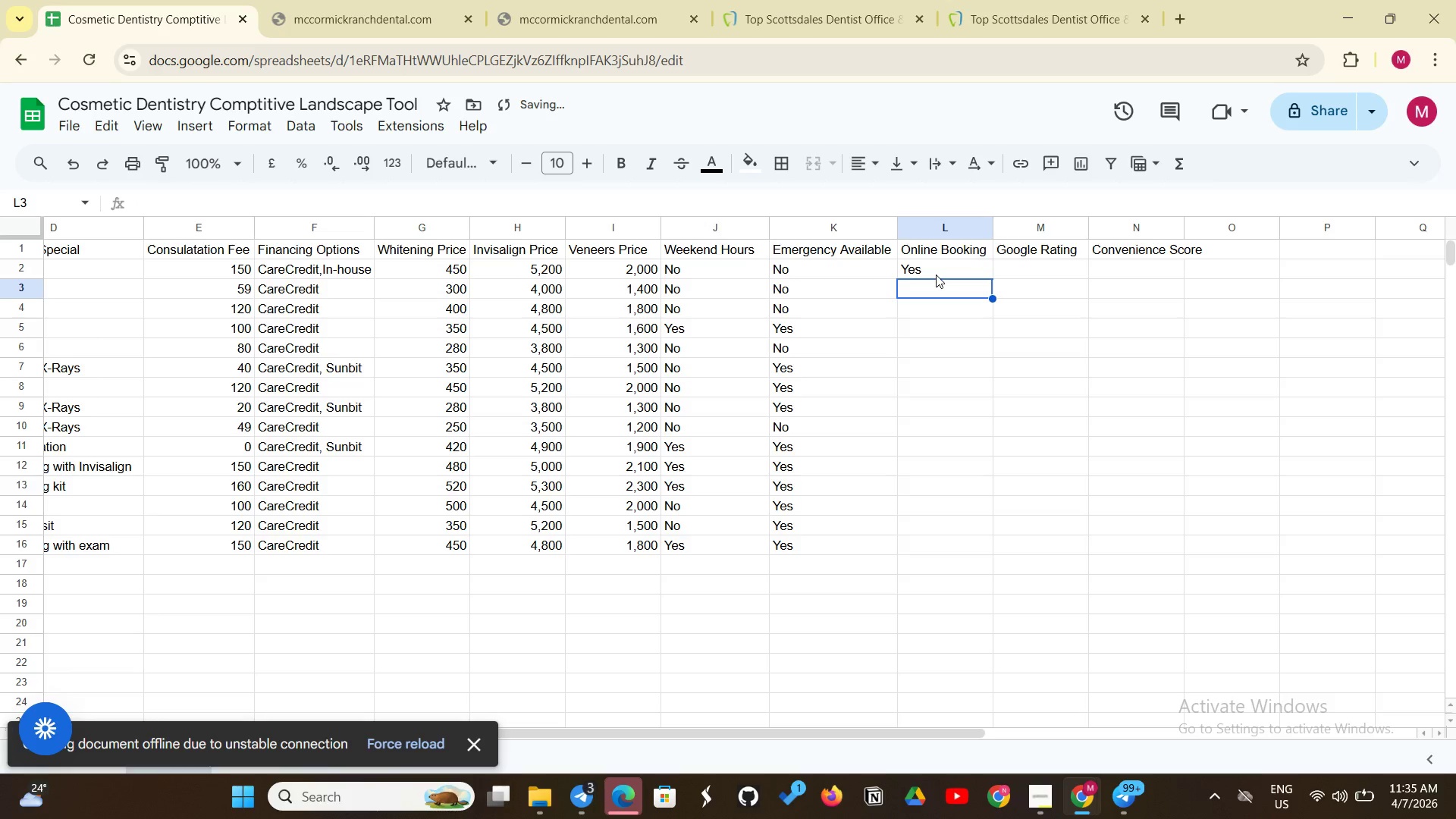 
type(No)
 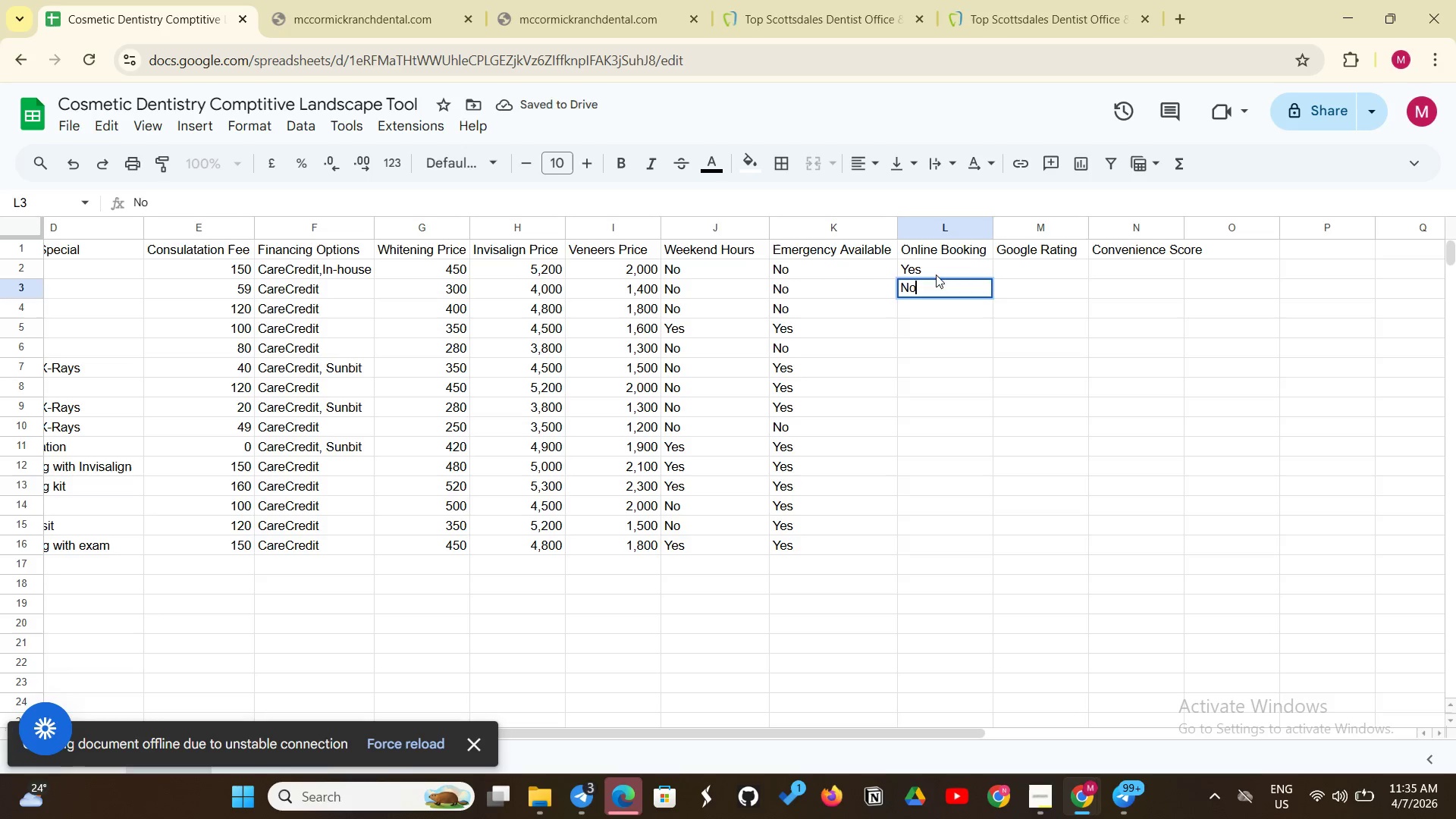 
key(Enter)
 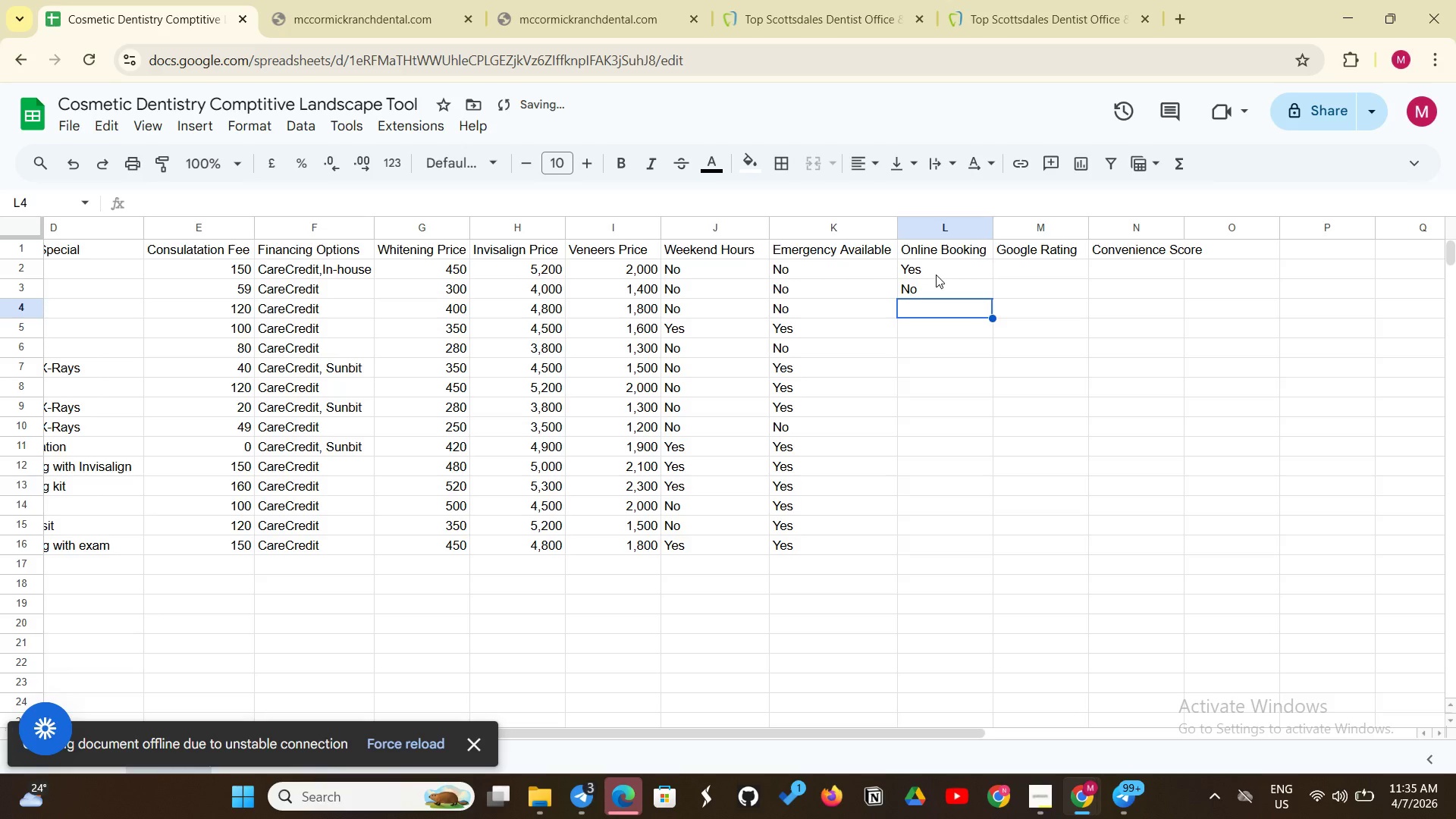 
type(T)
key(Backspace)
type(Yes)
 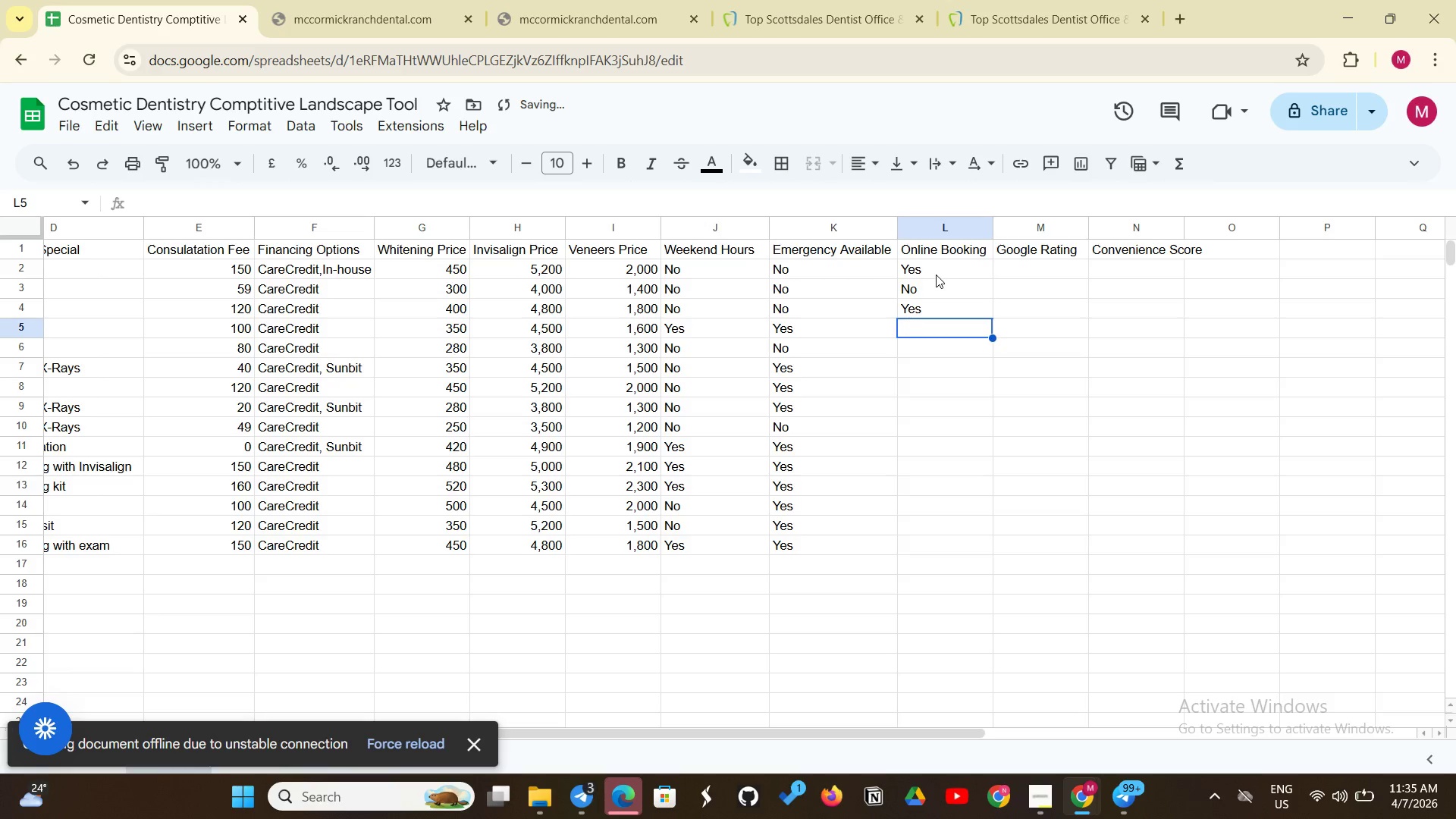 
 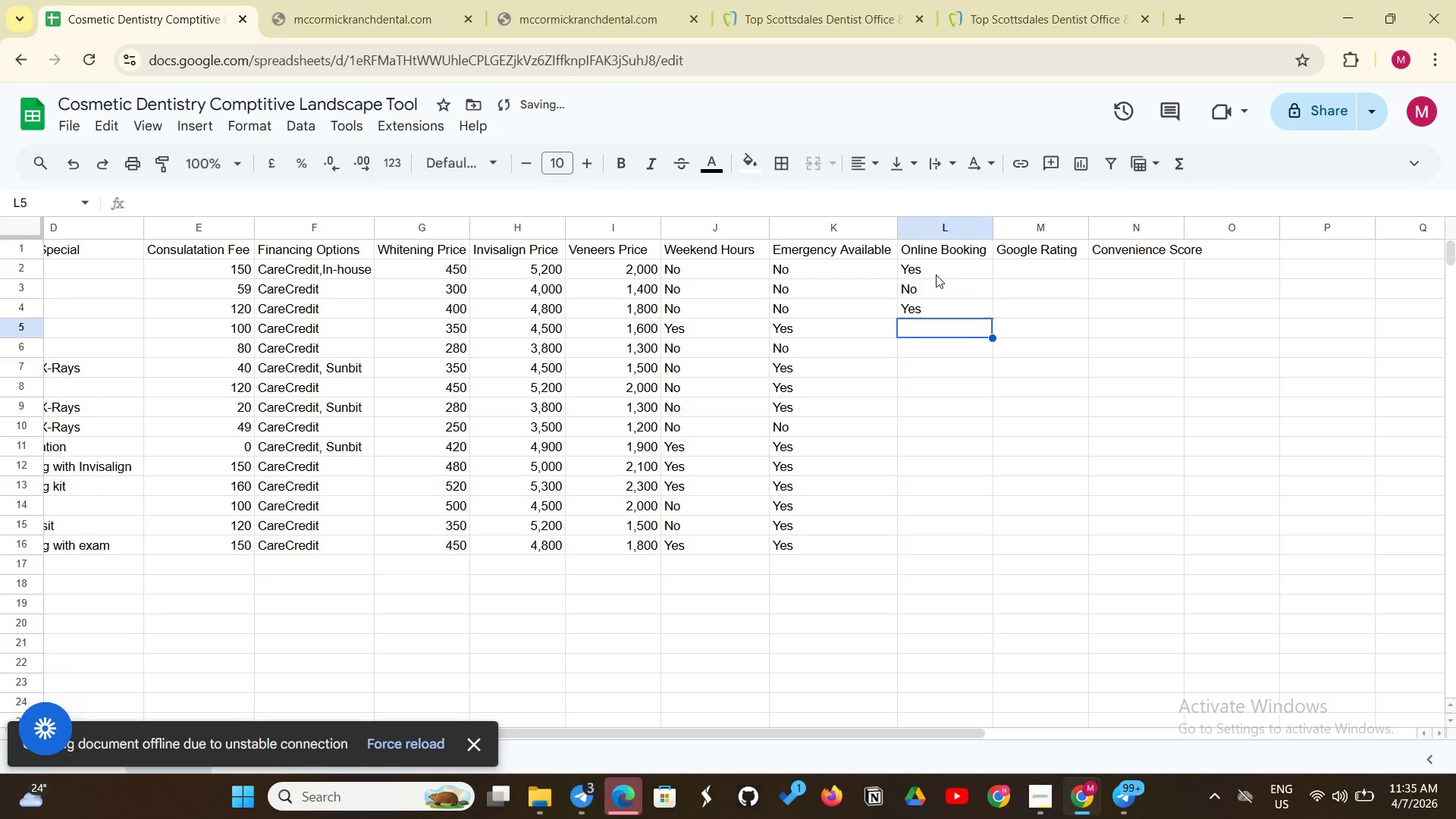 
key(Enter)
 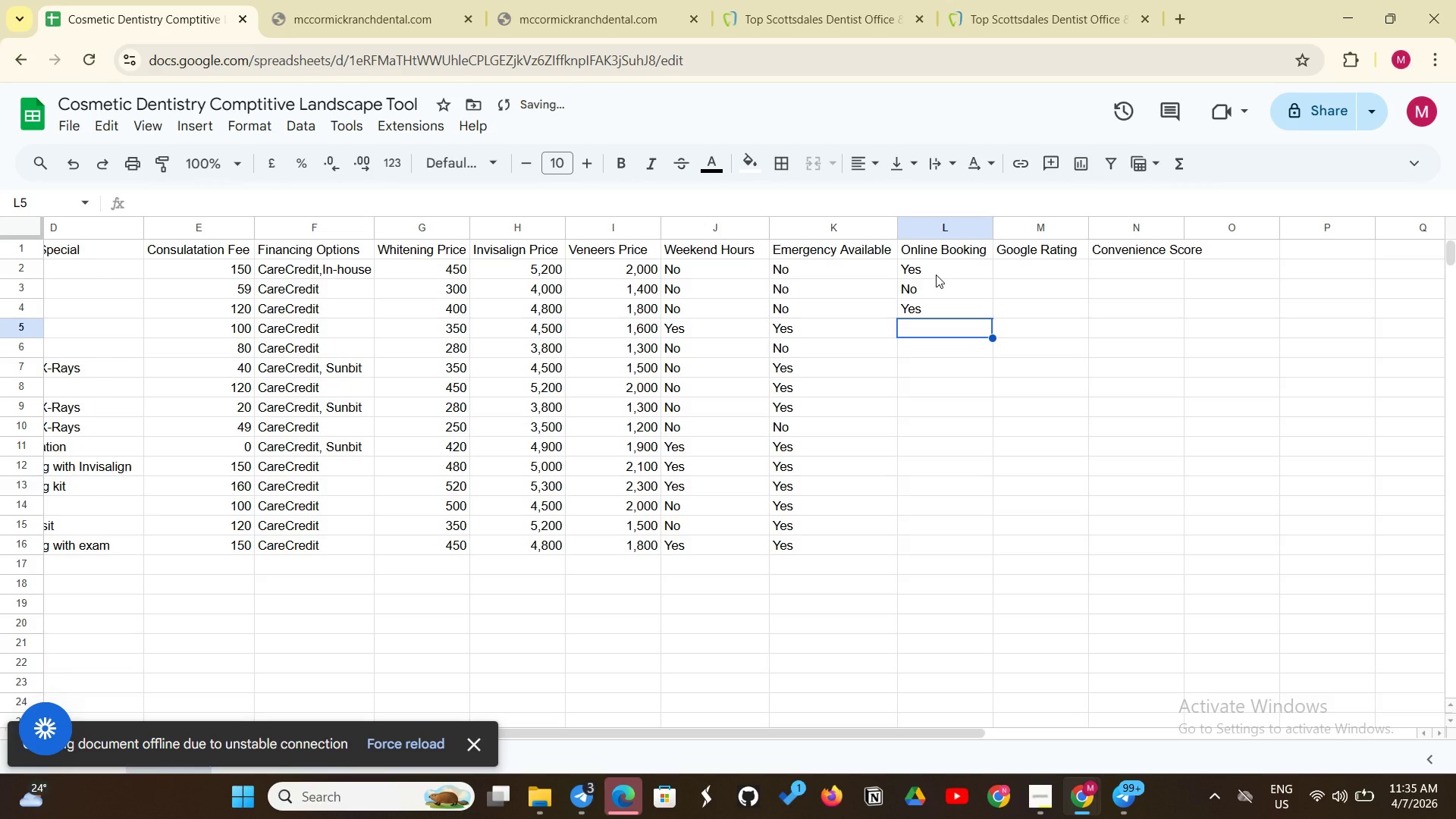 
type(Yes)
 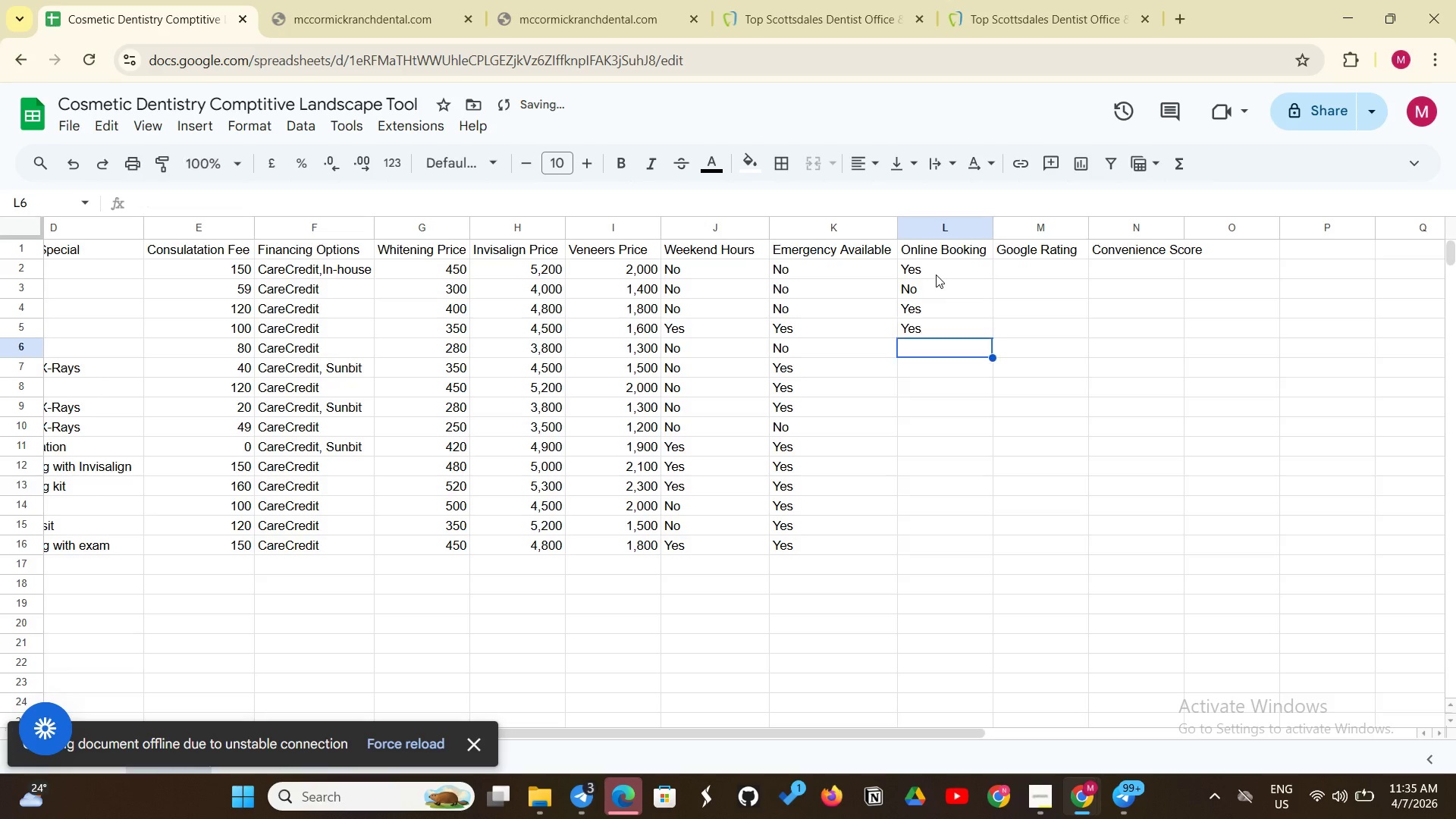 
key(Enter)
 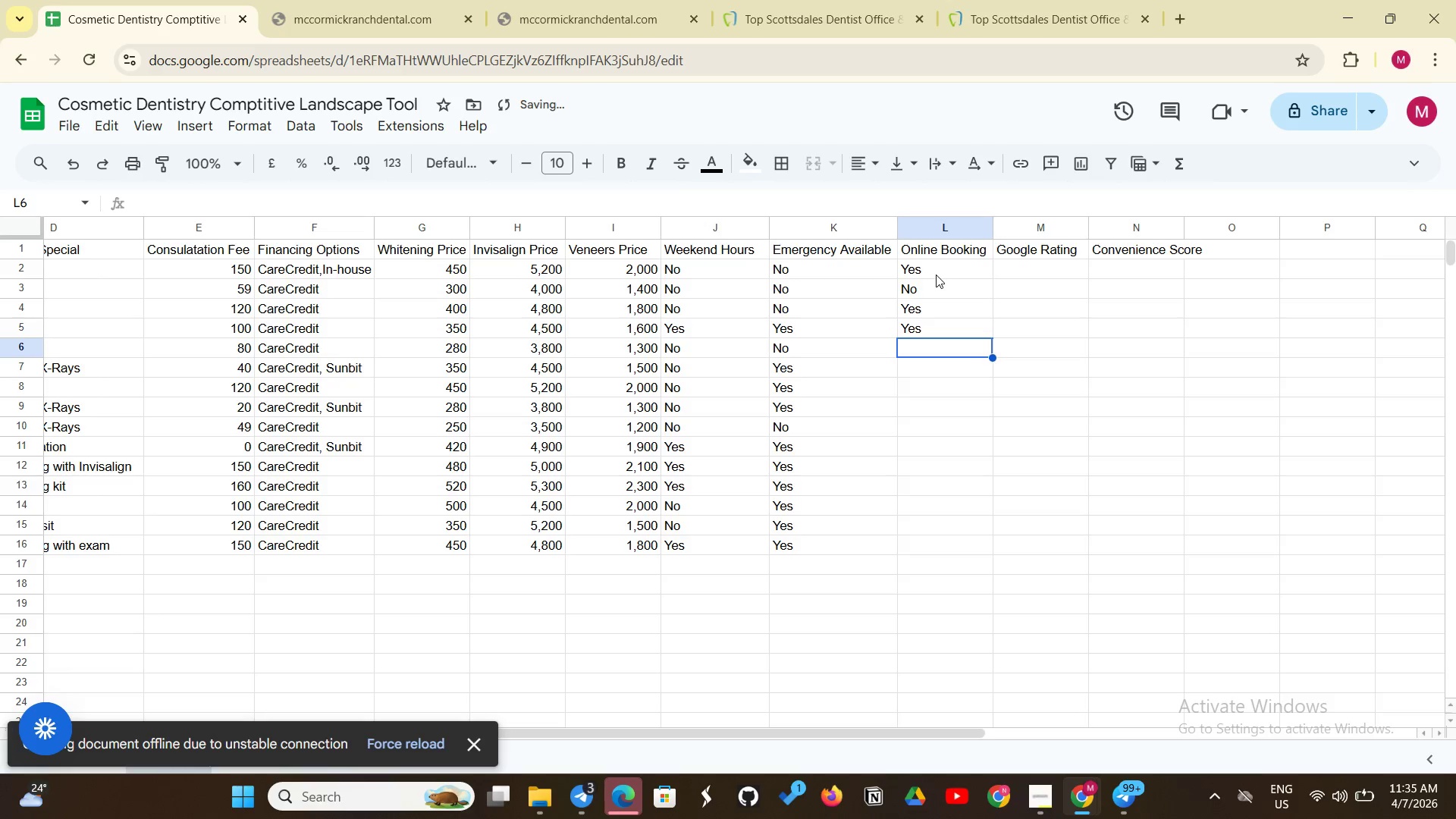 
type(No)
 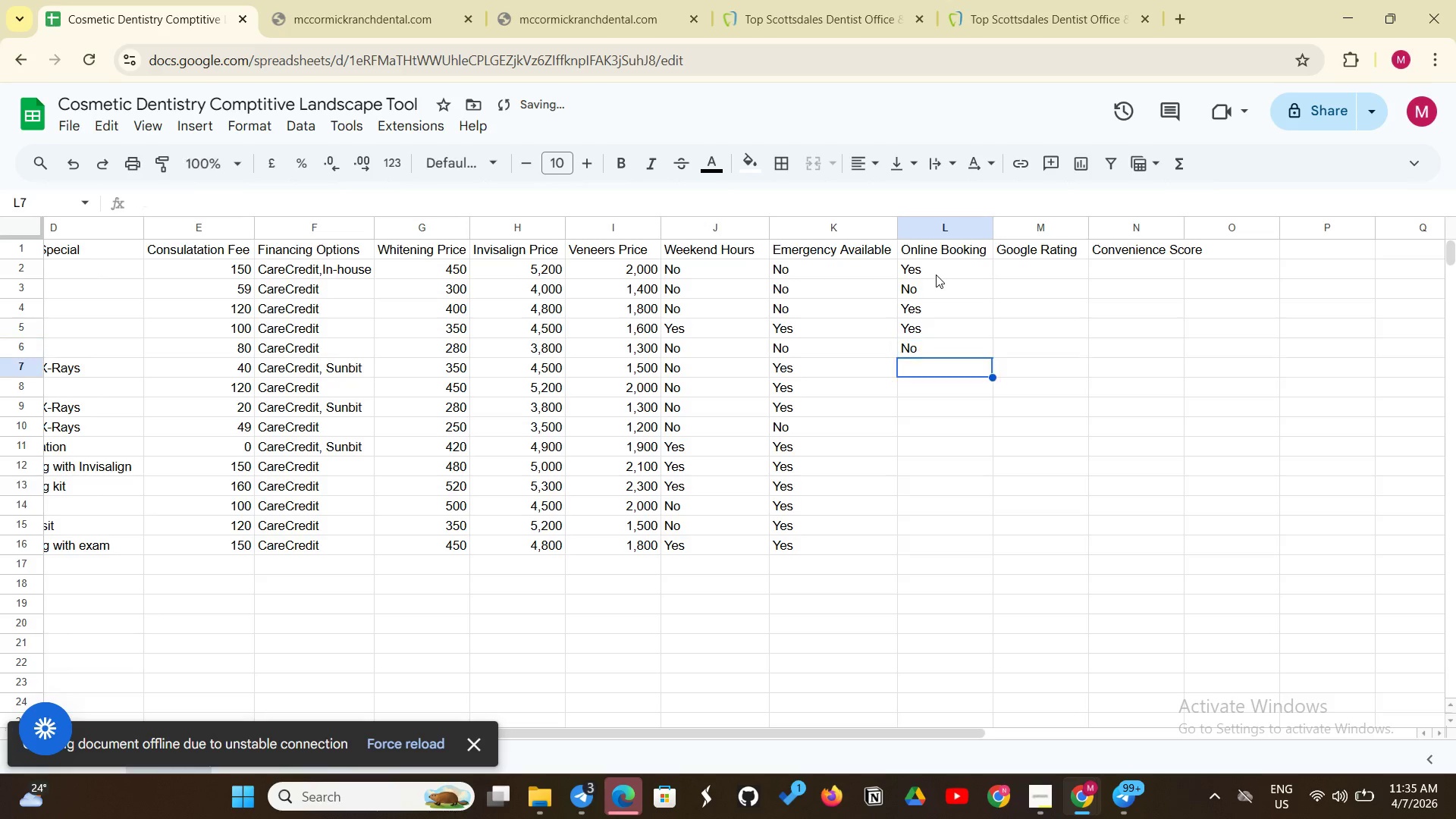 
key(Enter)
 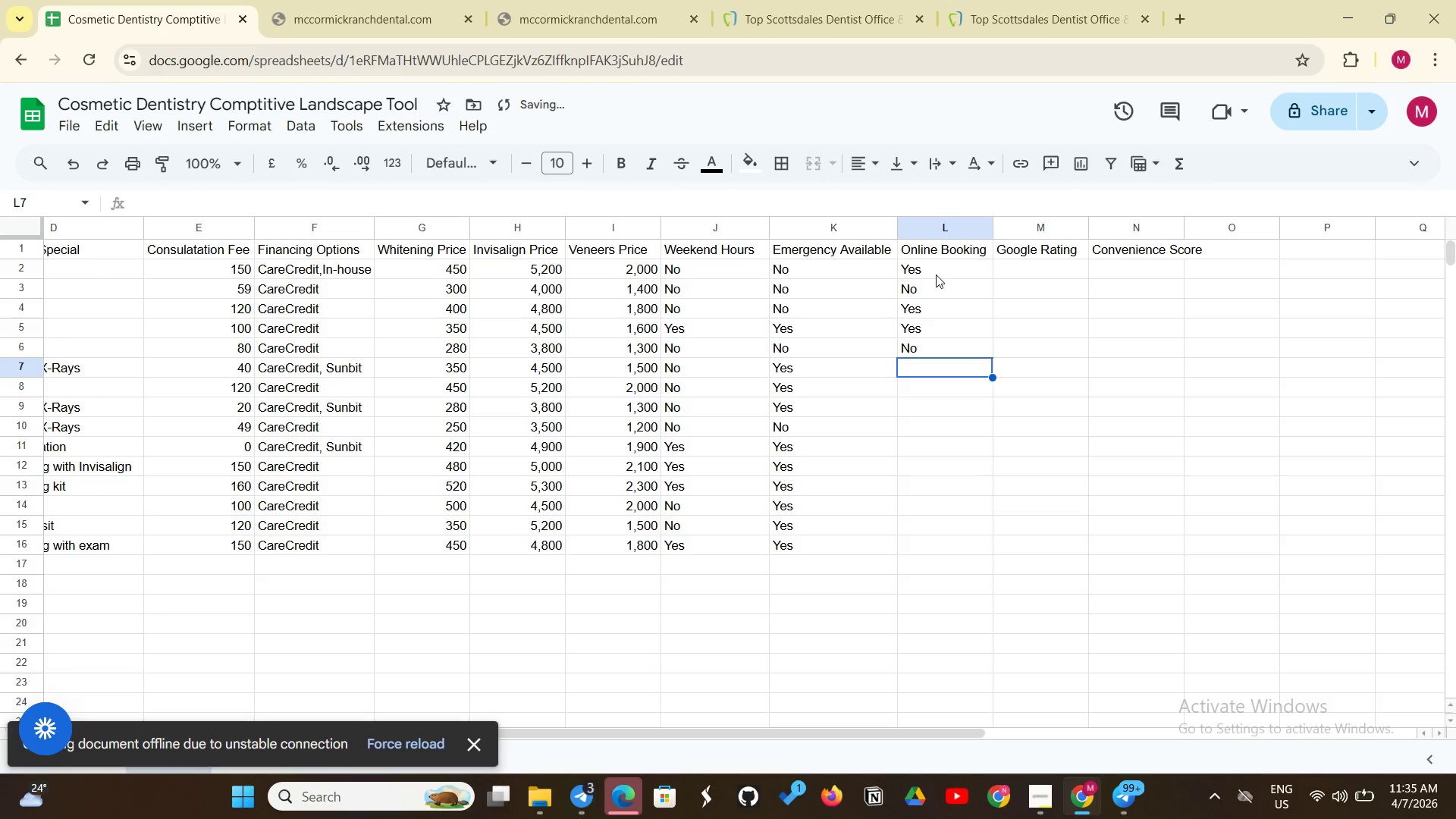 
type(Yes)
 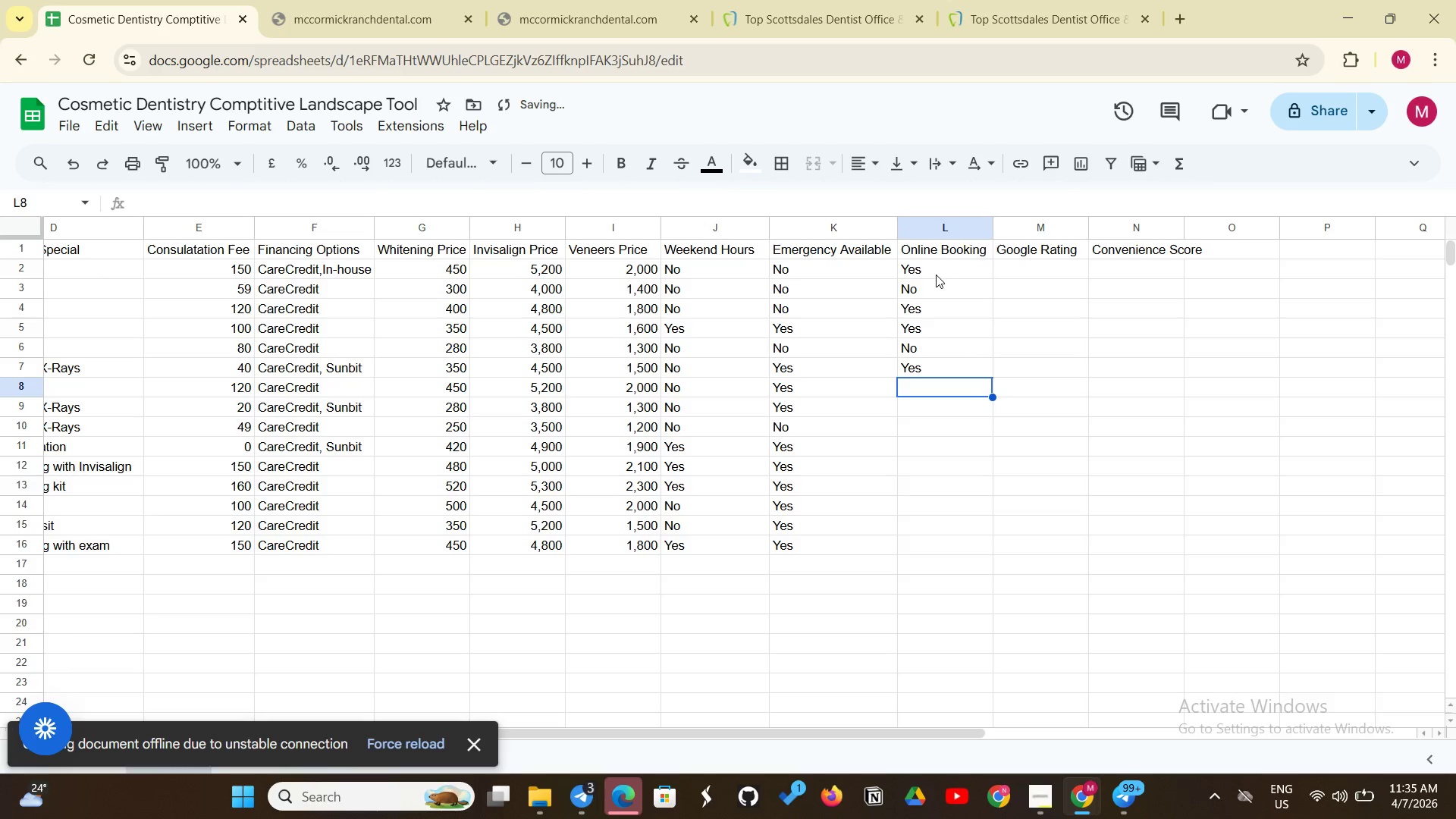 
key(Enter)
 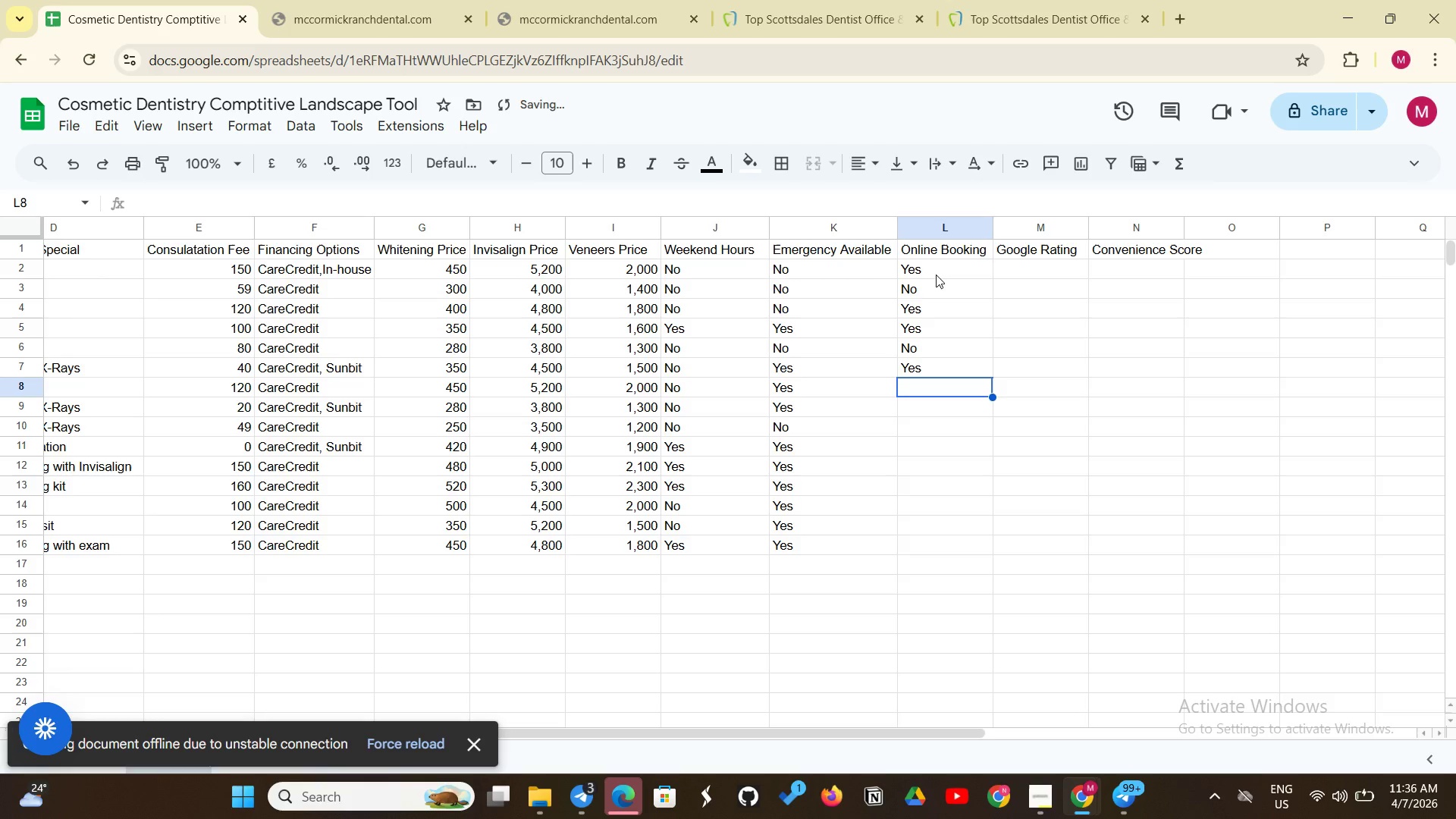 
type(Yes)
 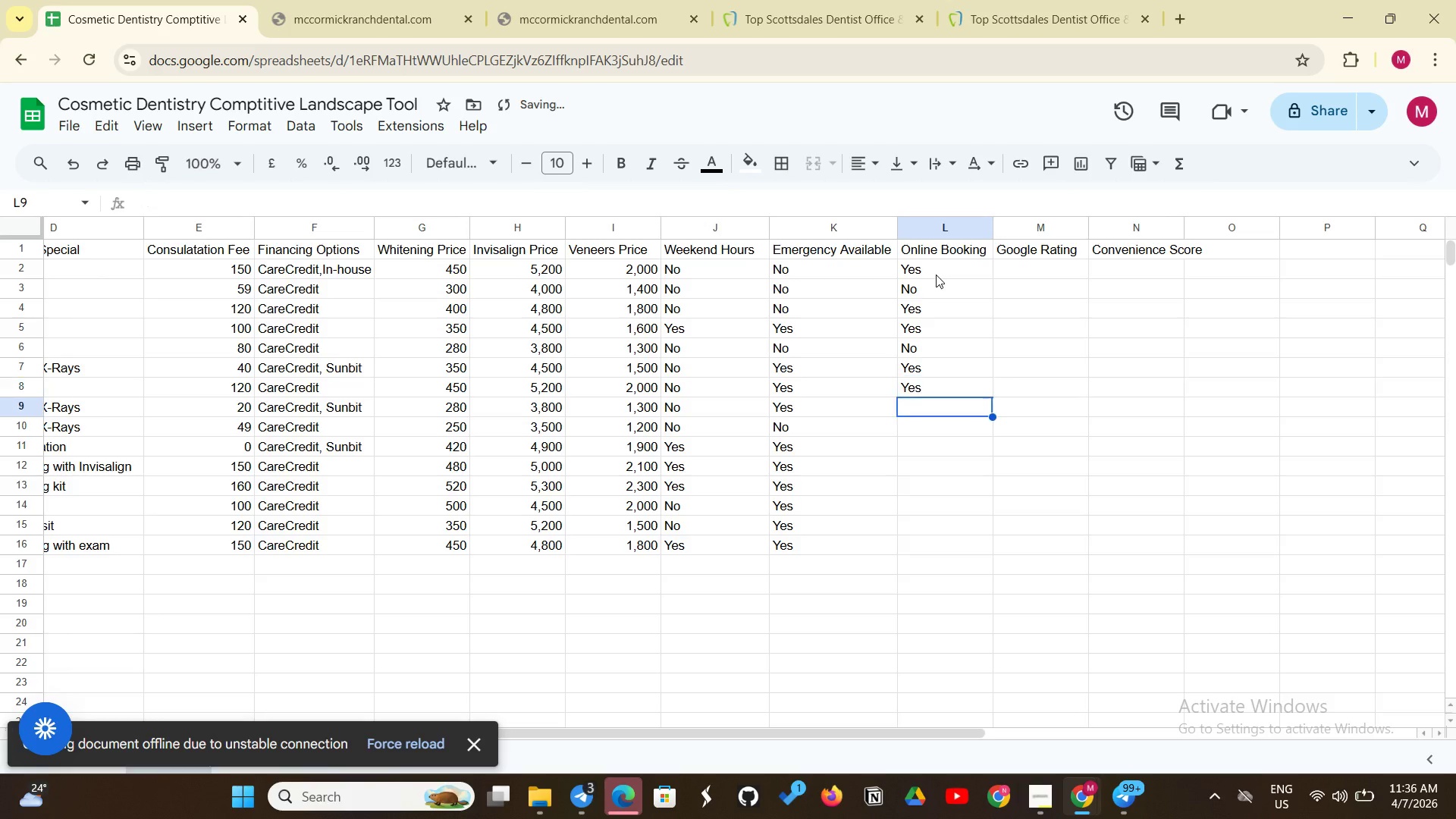 
key(Enter)
 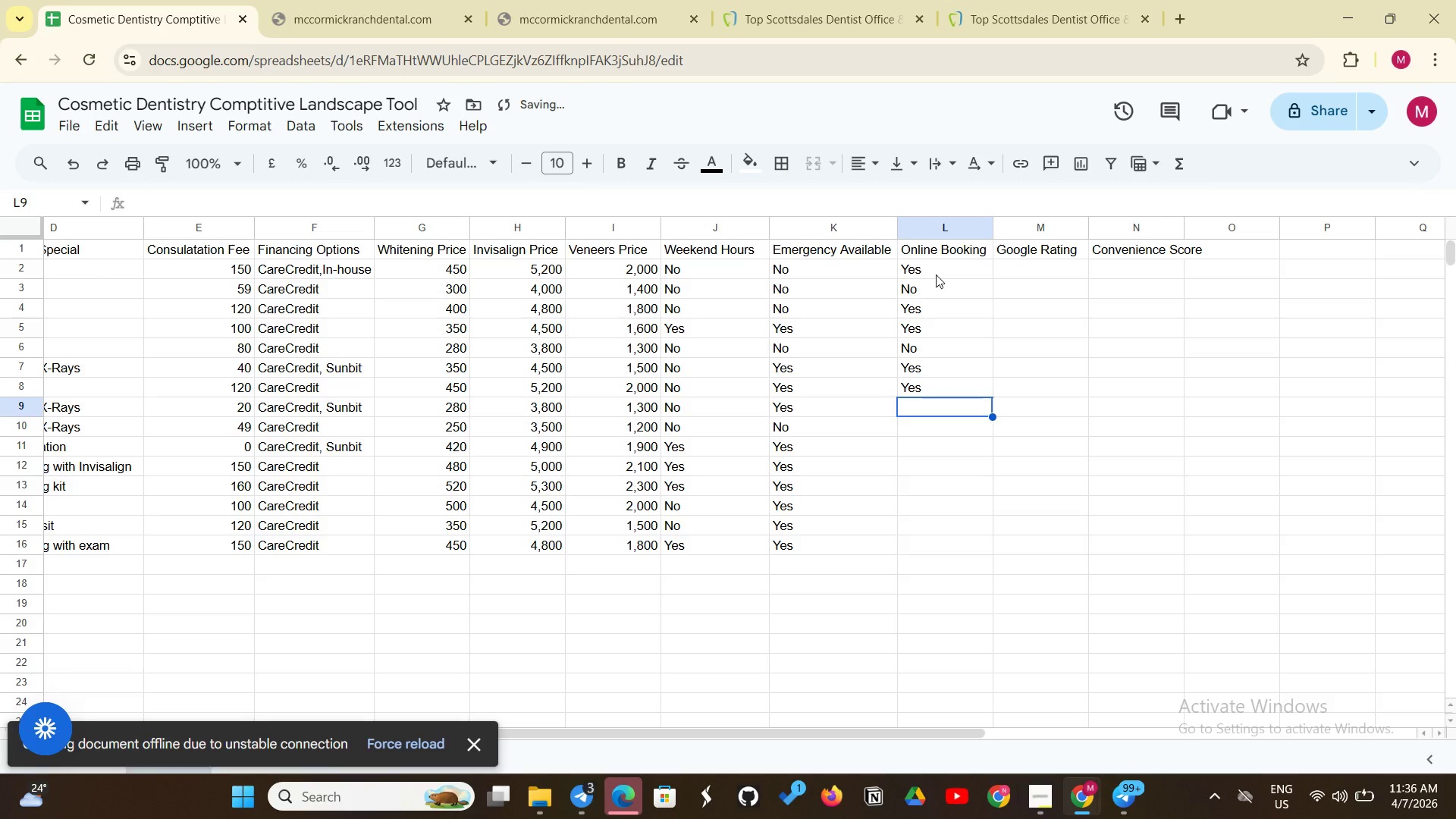 
key(Shift+Y)
 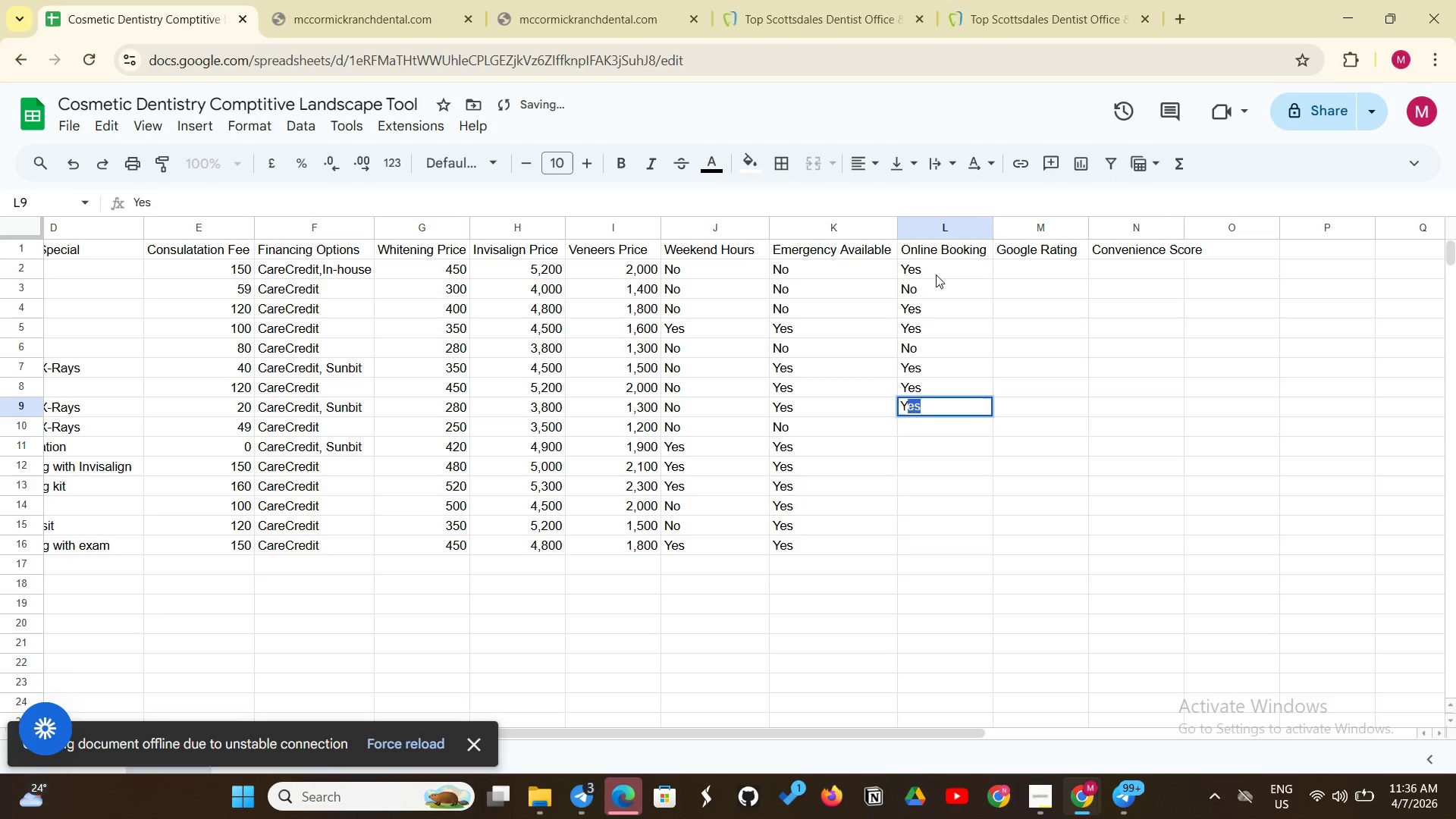 
key(Enter)
 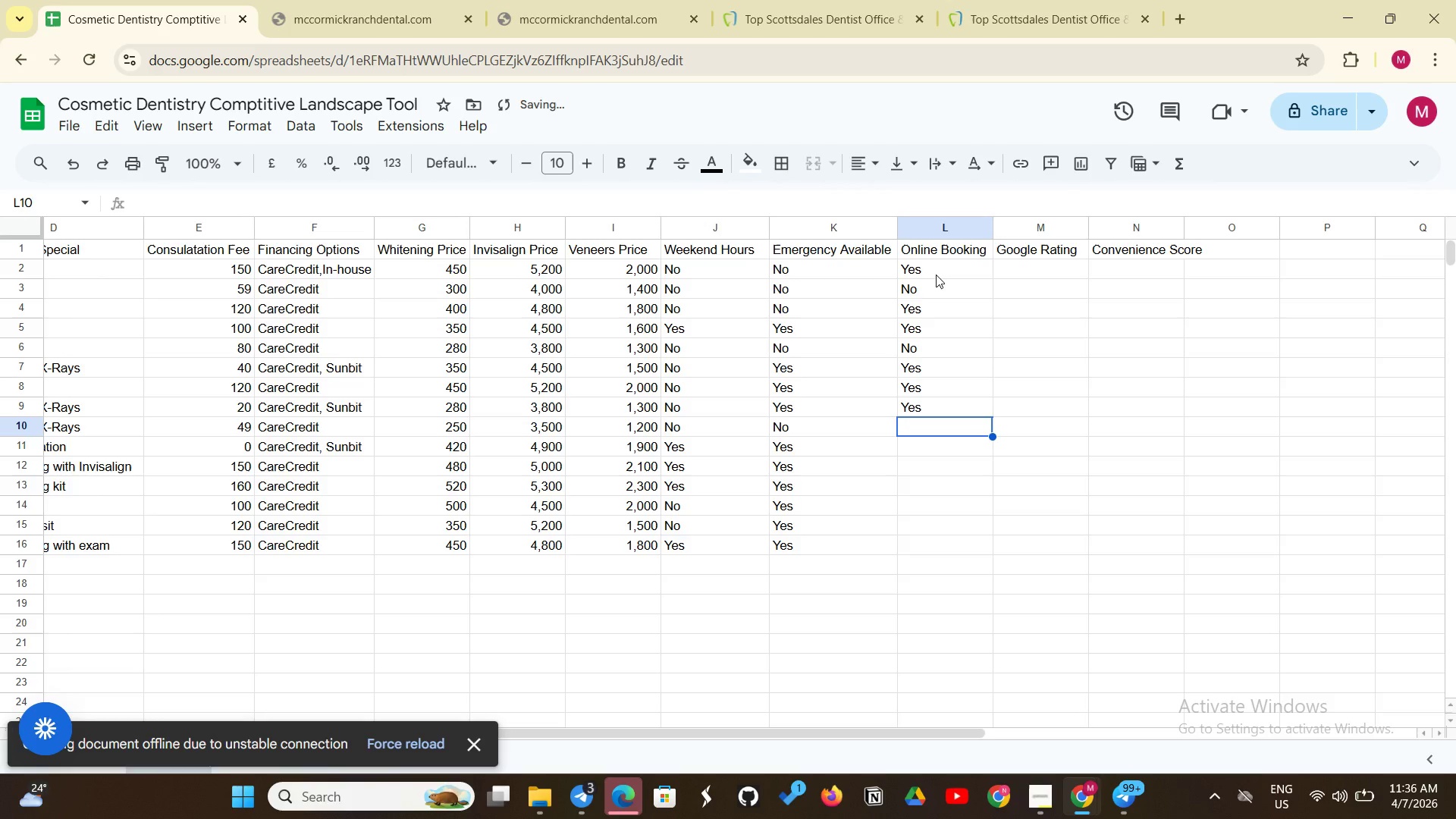 
key(Shift+Y)
 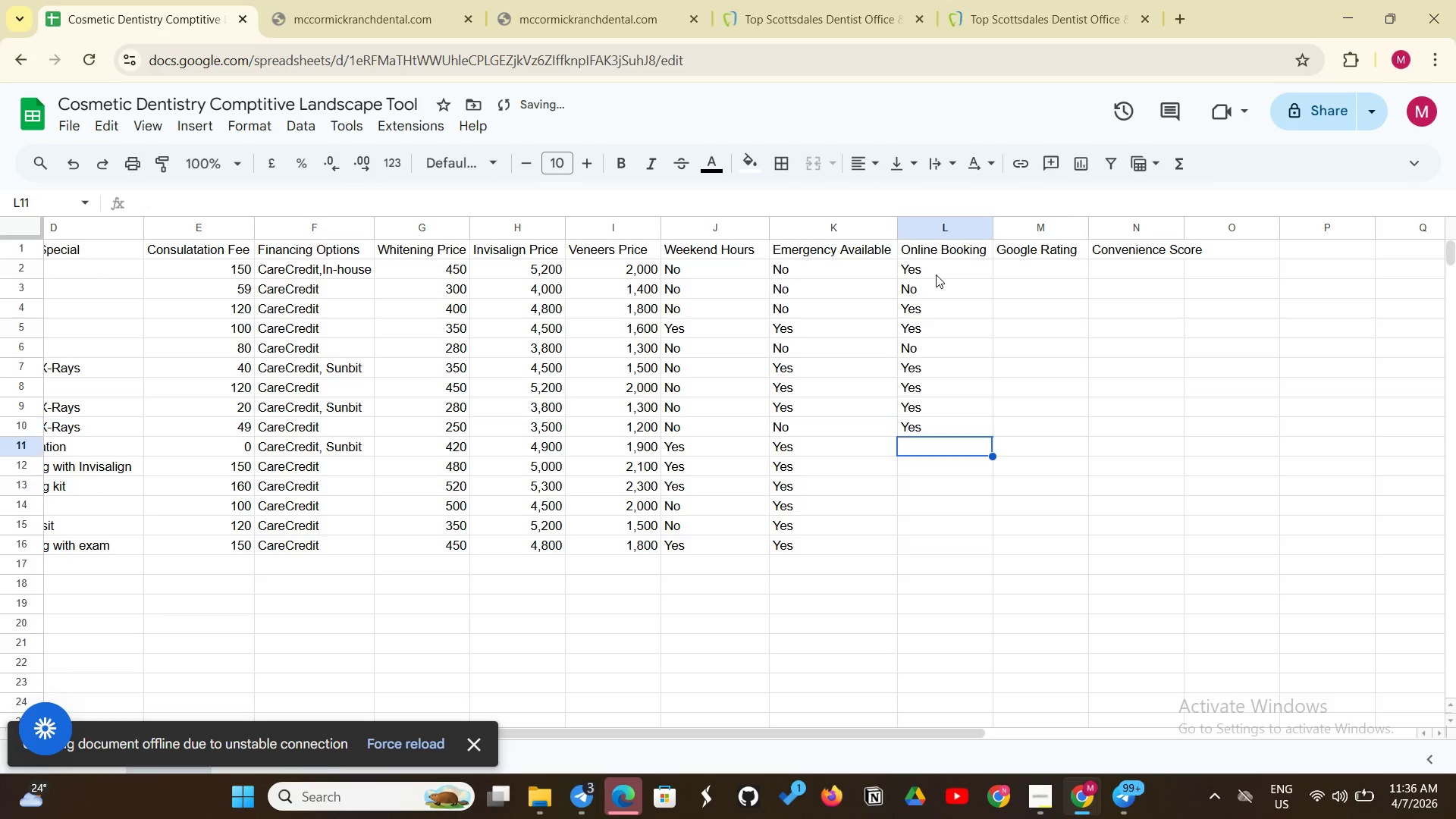 
key(Enter)
 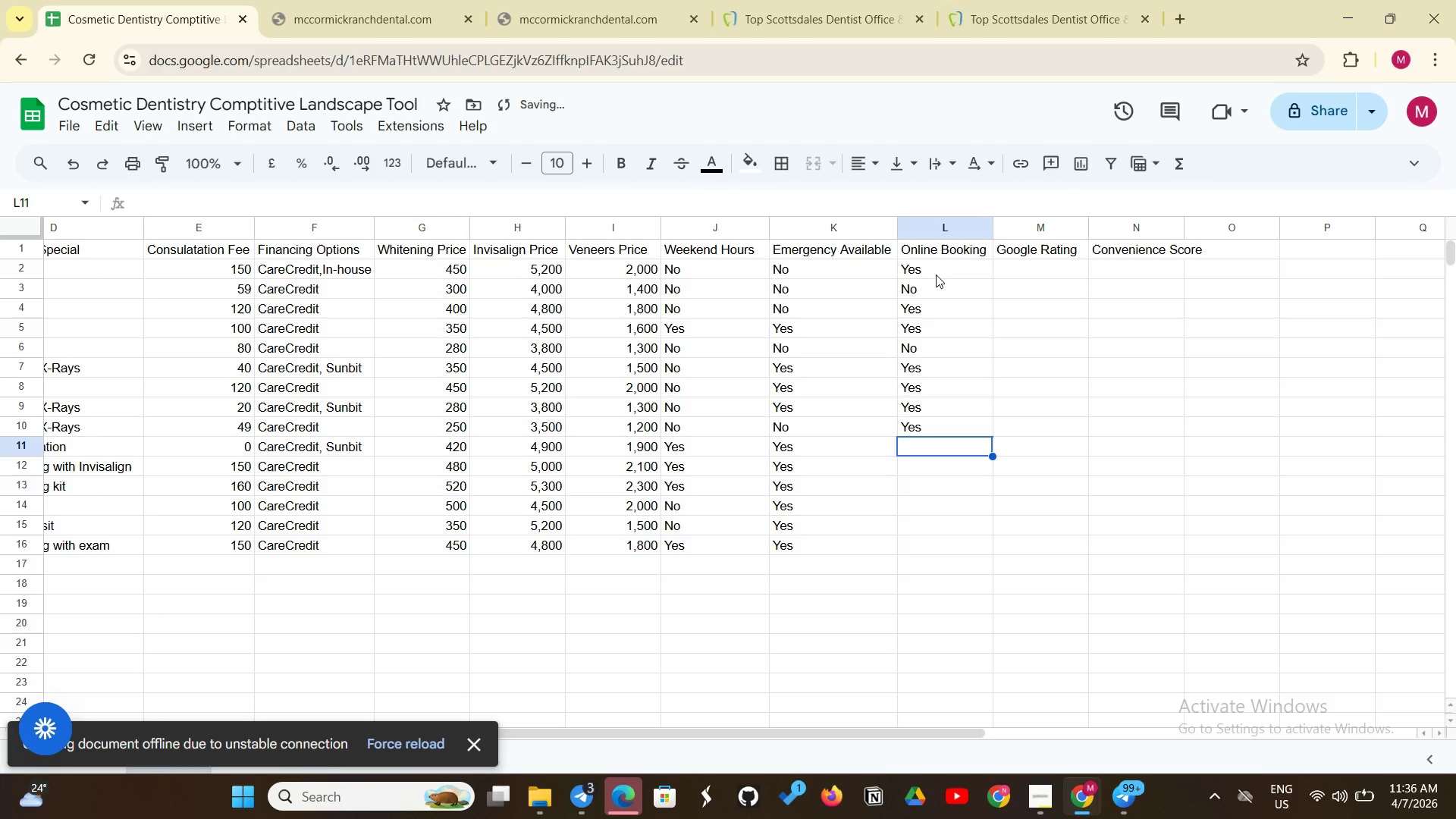 
key(Shift+Y)
 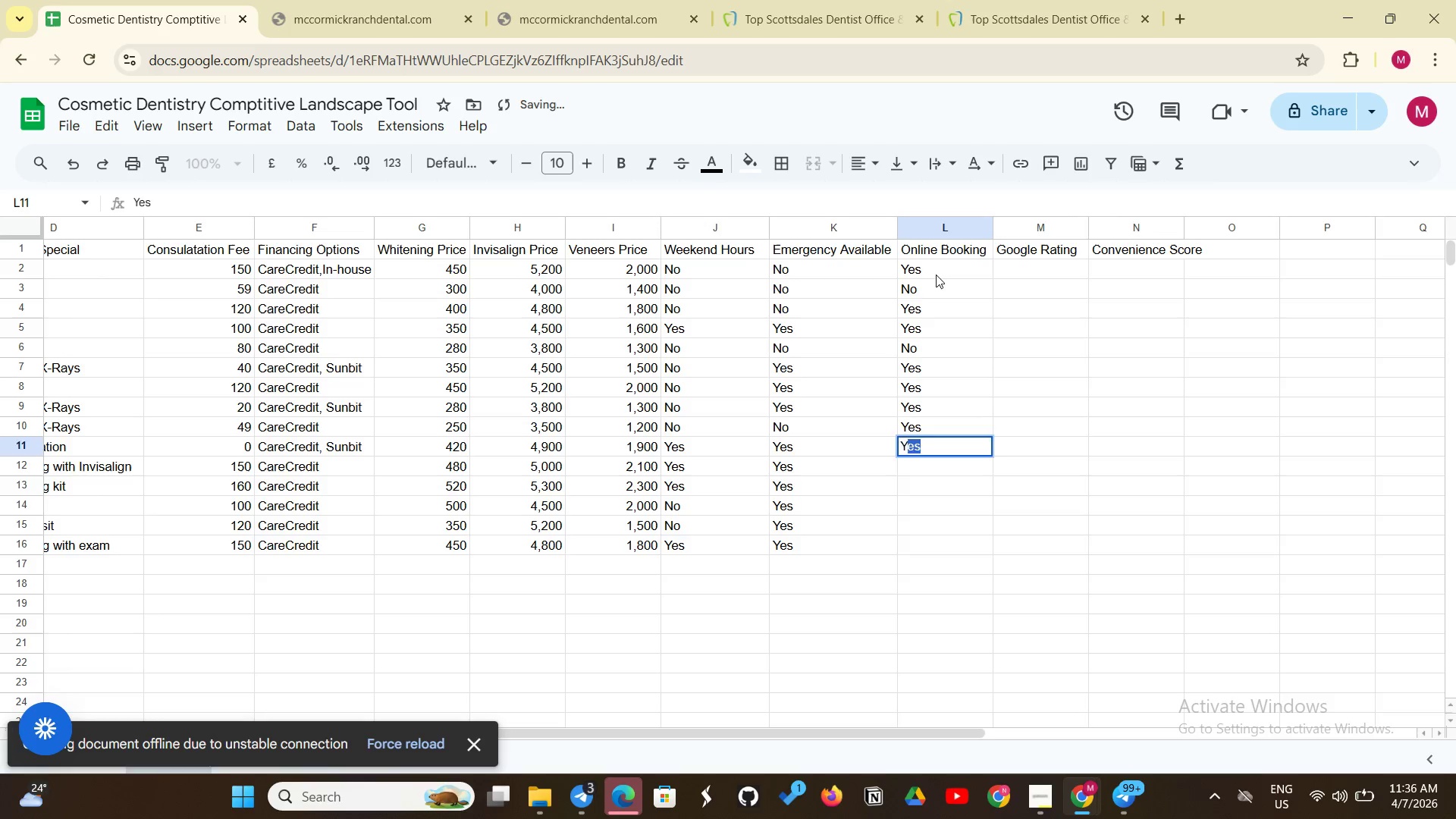 
key(Enter)
 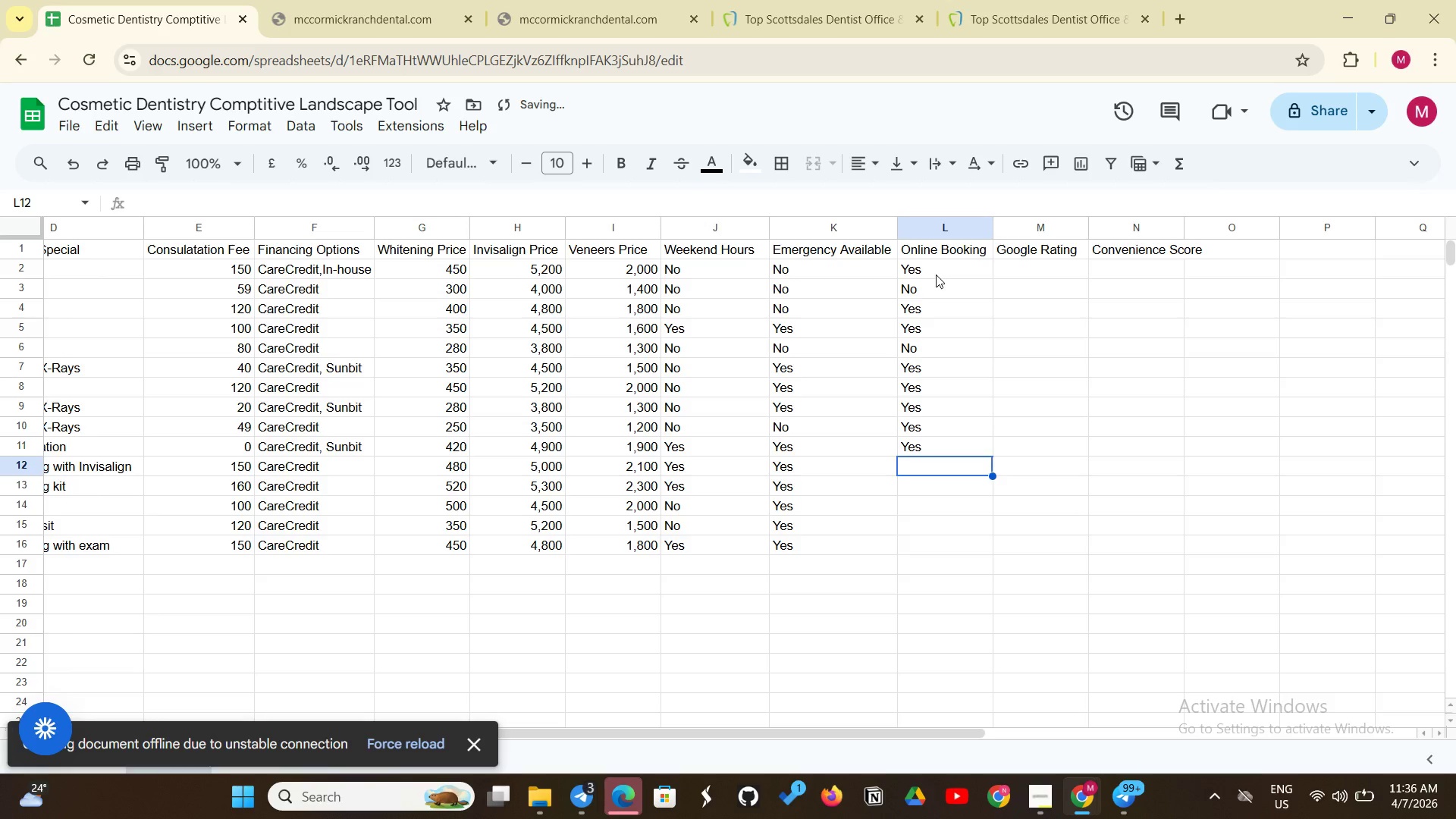 
key(Shift+Y)
 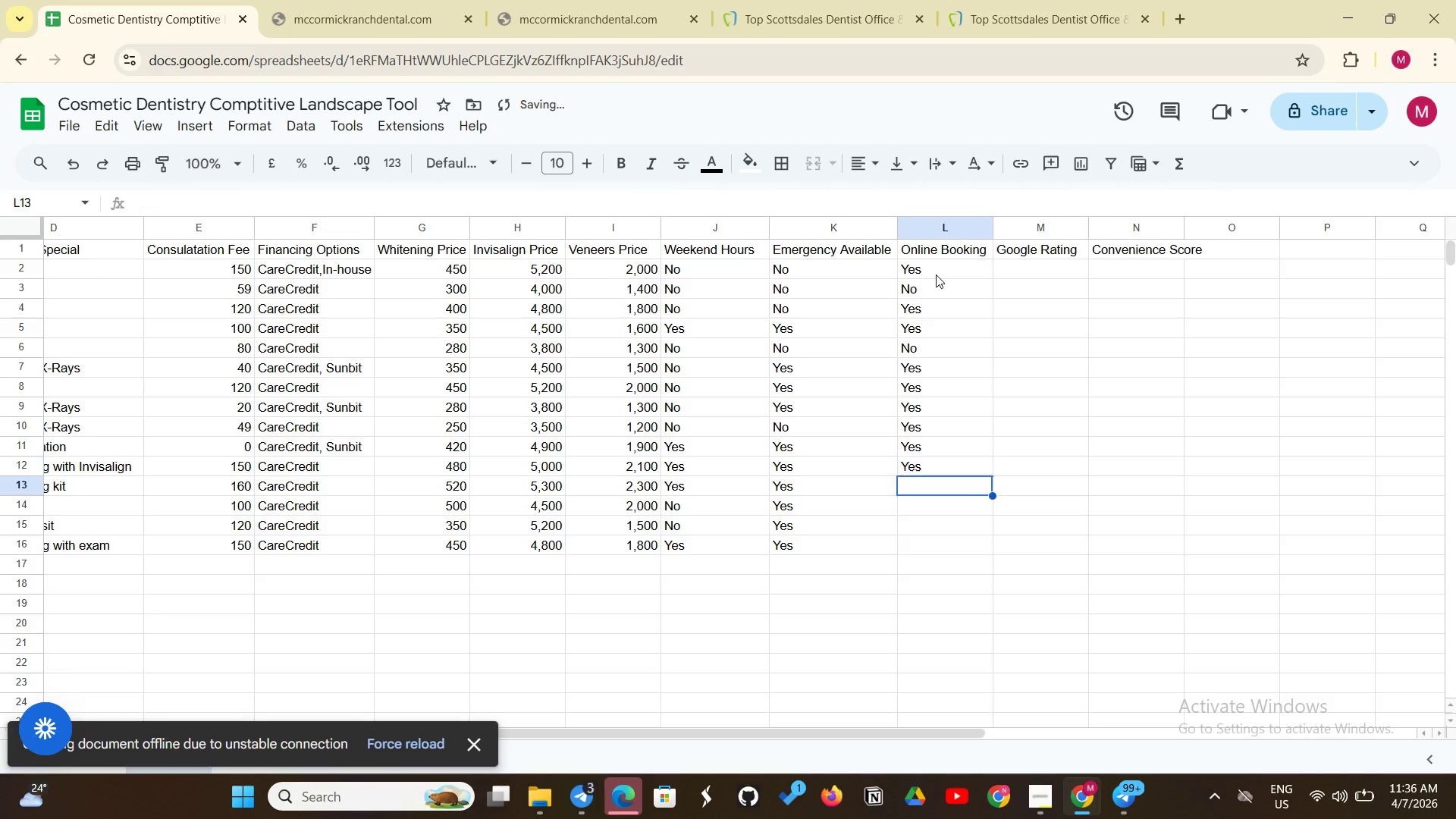 
key(Enter)
 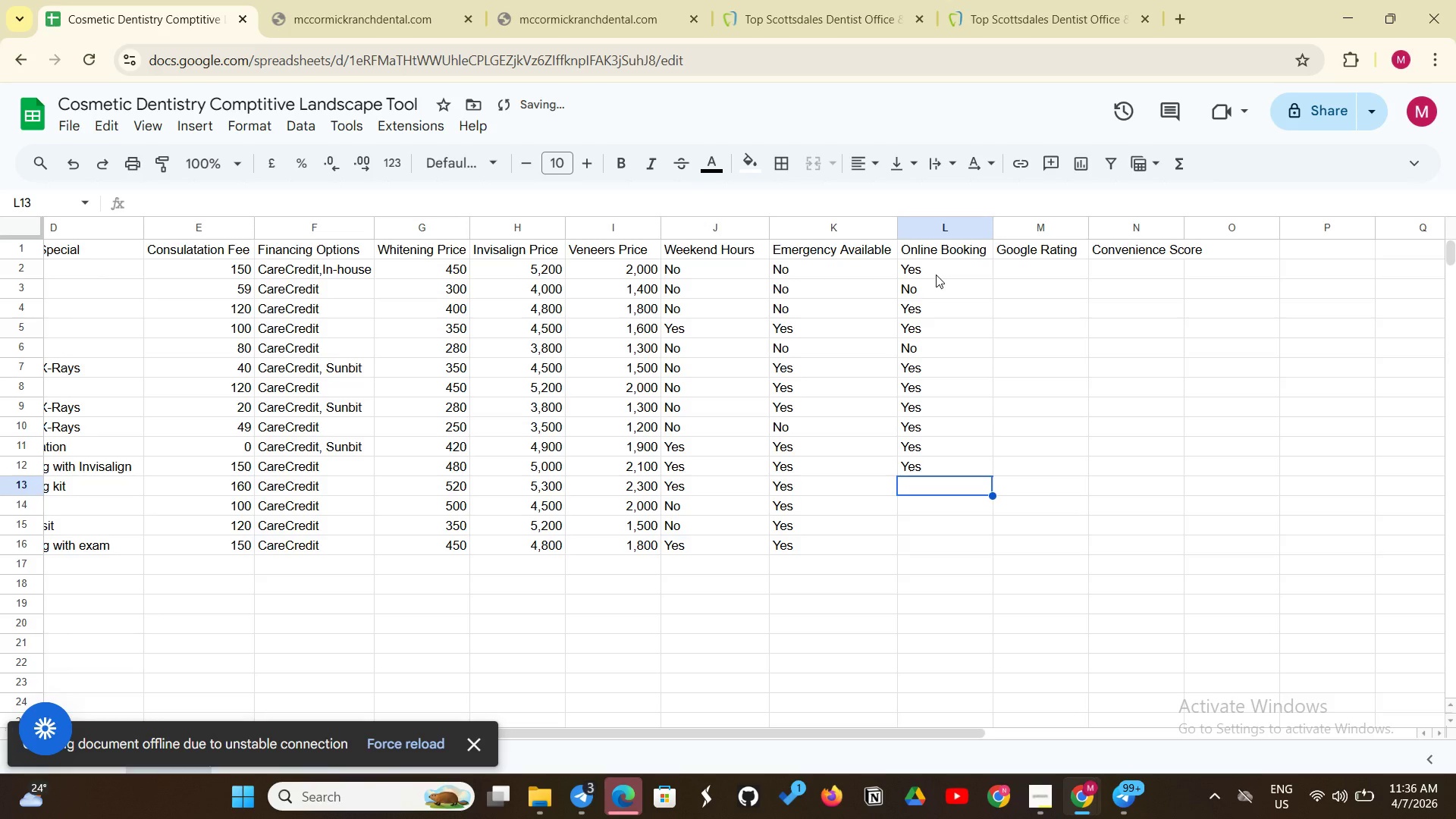 
hold_key(key=ShiftLeft, duration=0.7)
 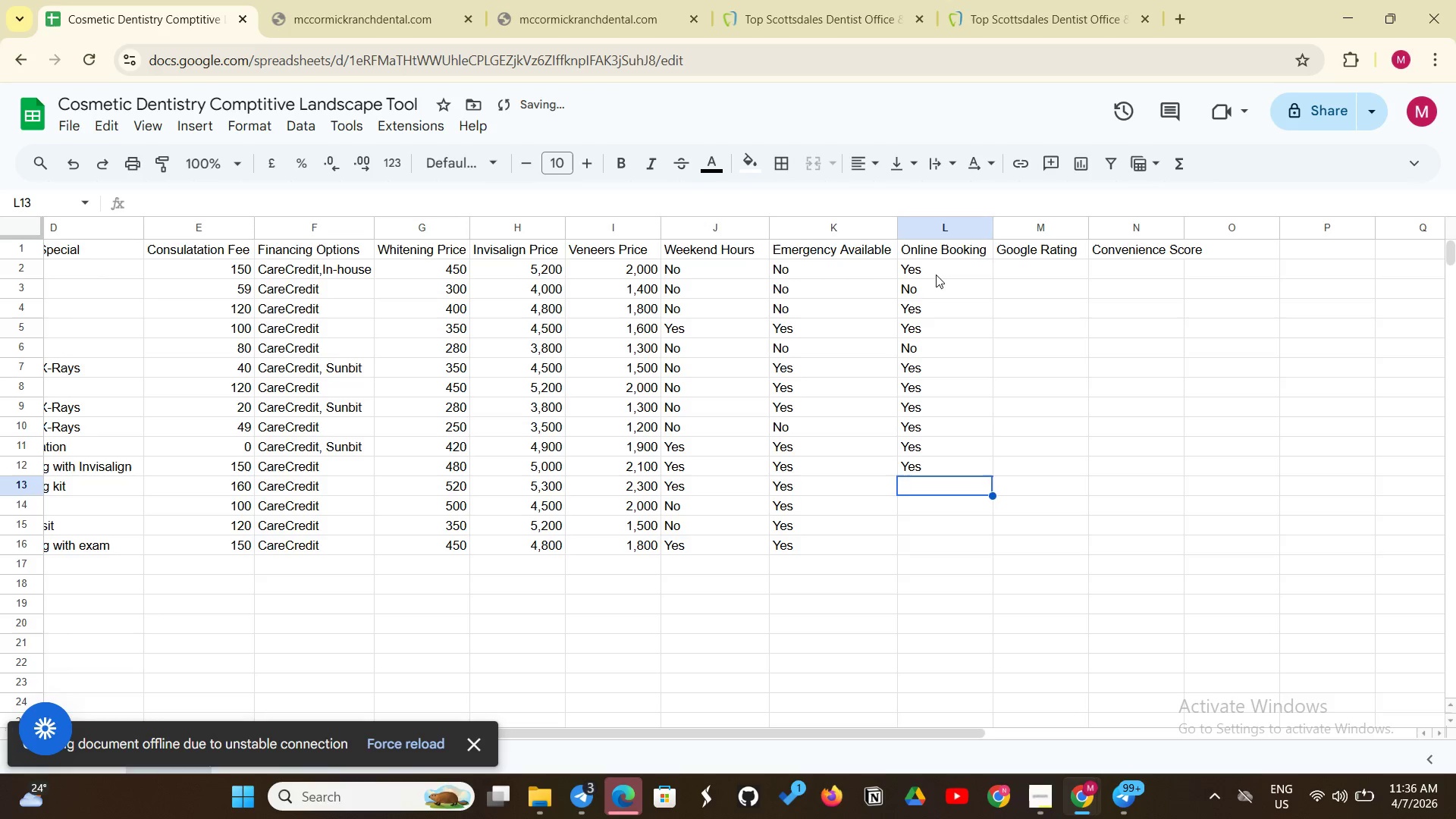 
key(Shift+Y)
 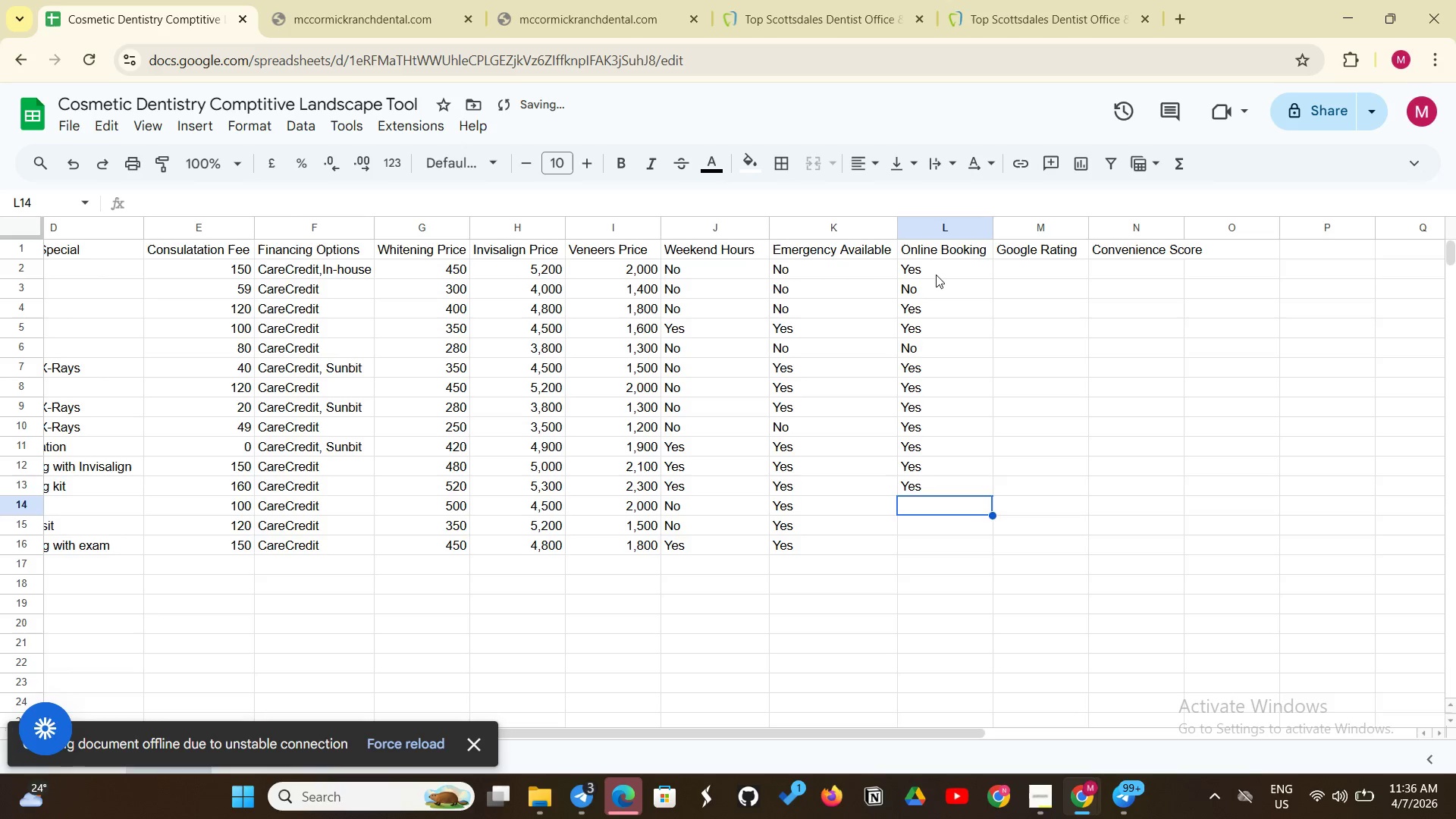 
key(Enter)
 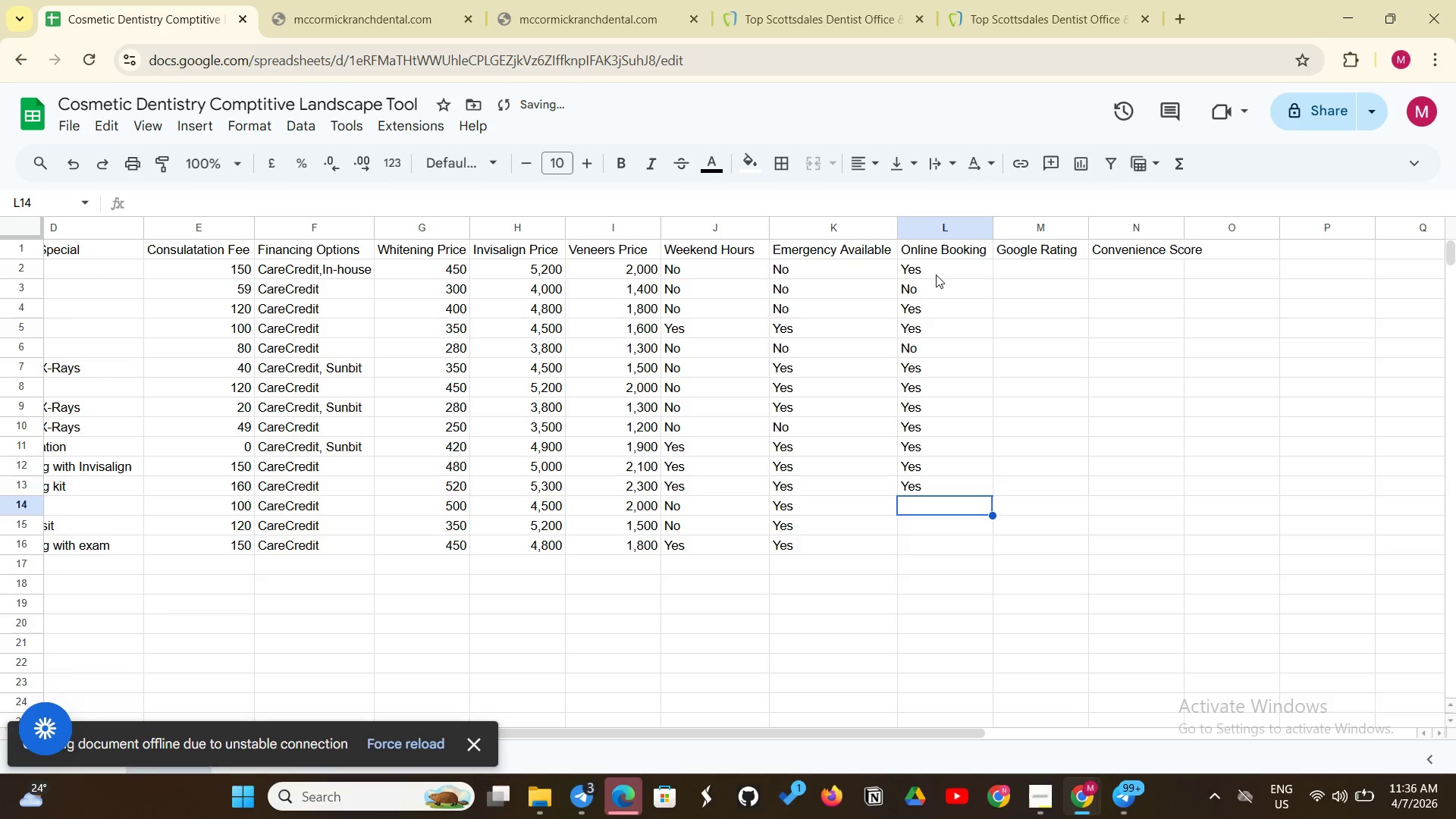 
key(Shift+Y)
 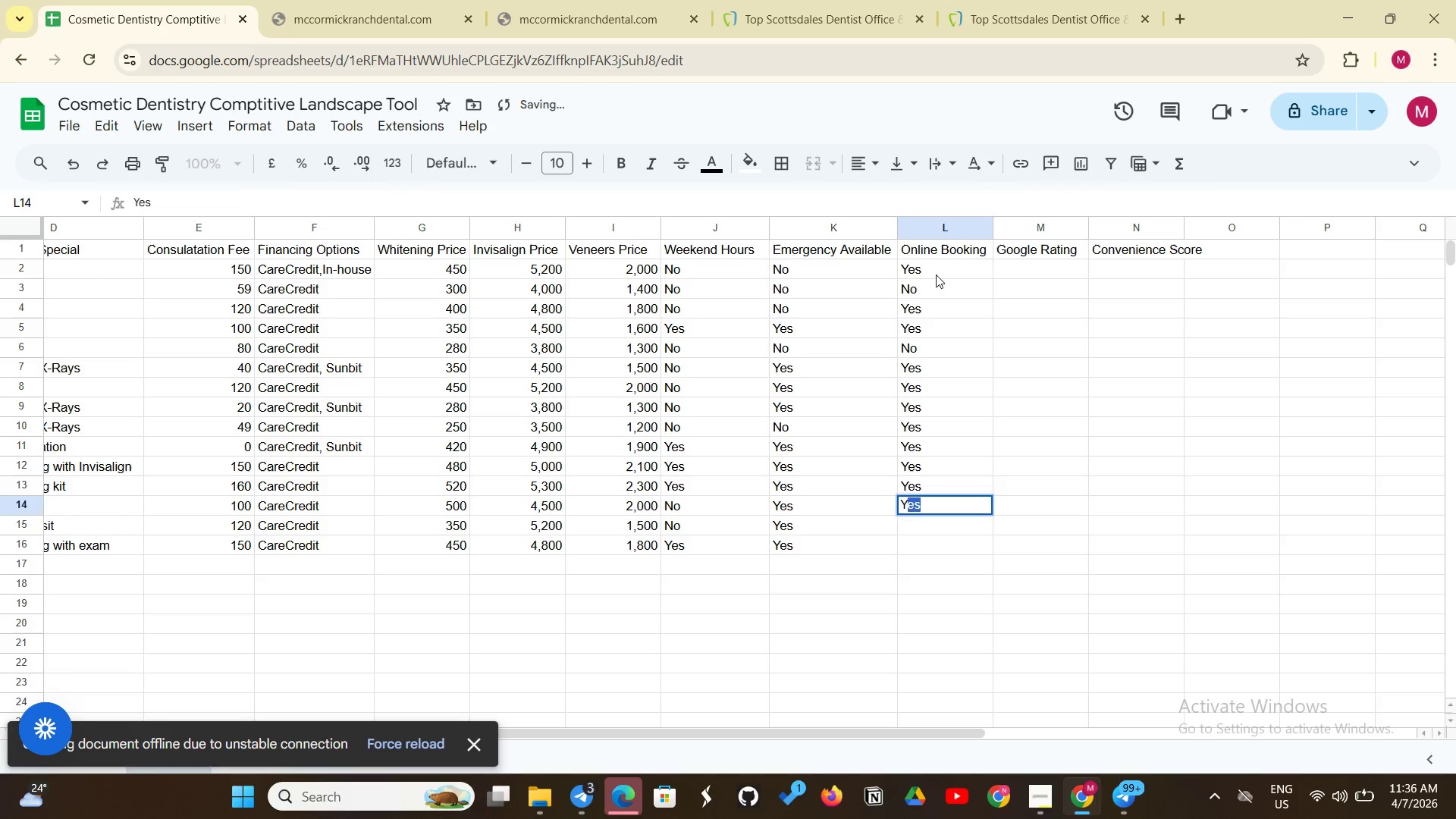 
key(Enter)
 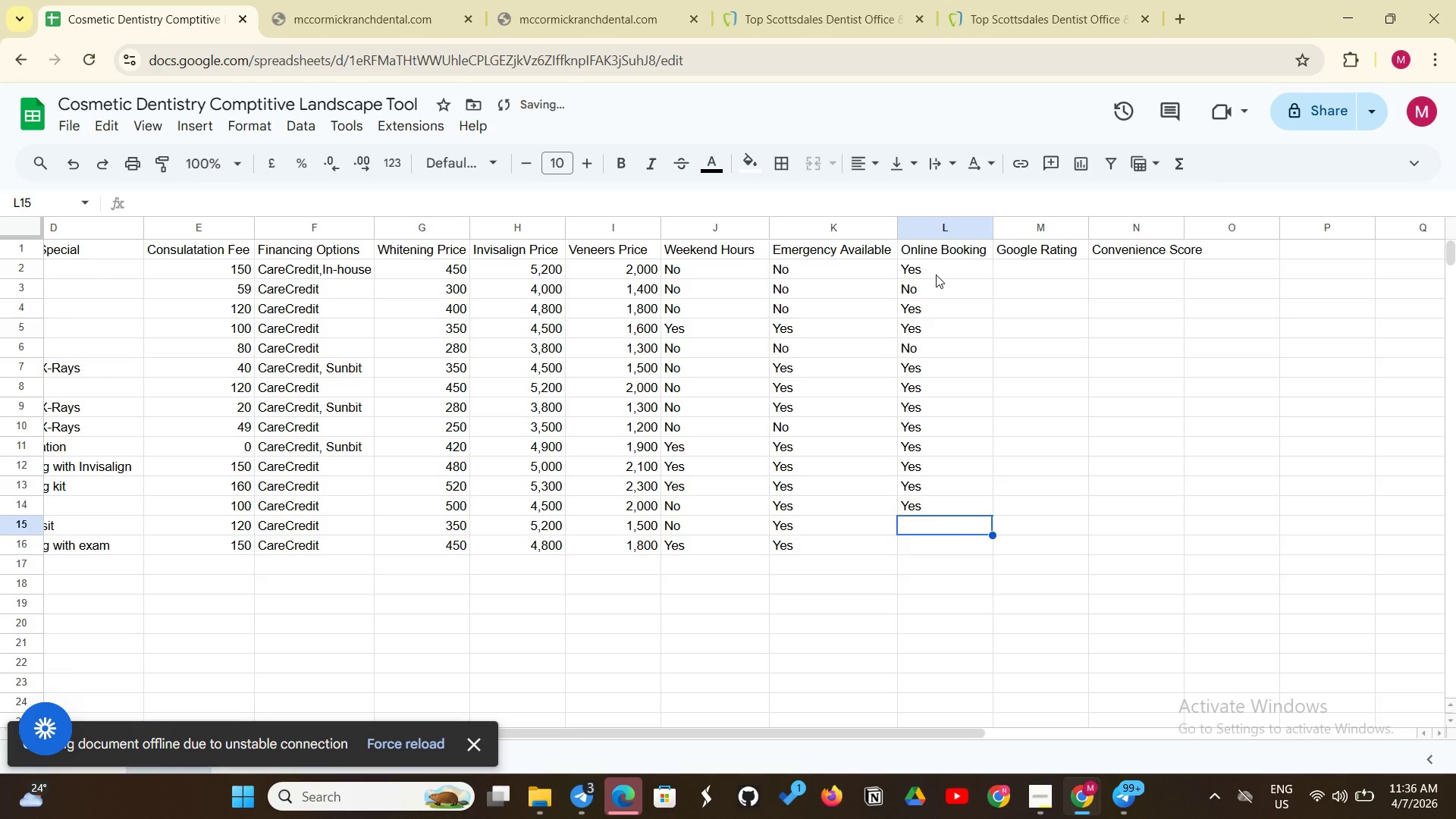 
key(Shift+Y)
 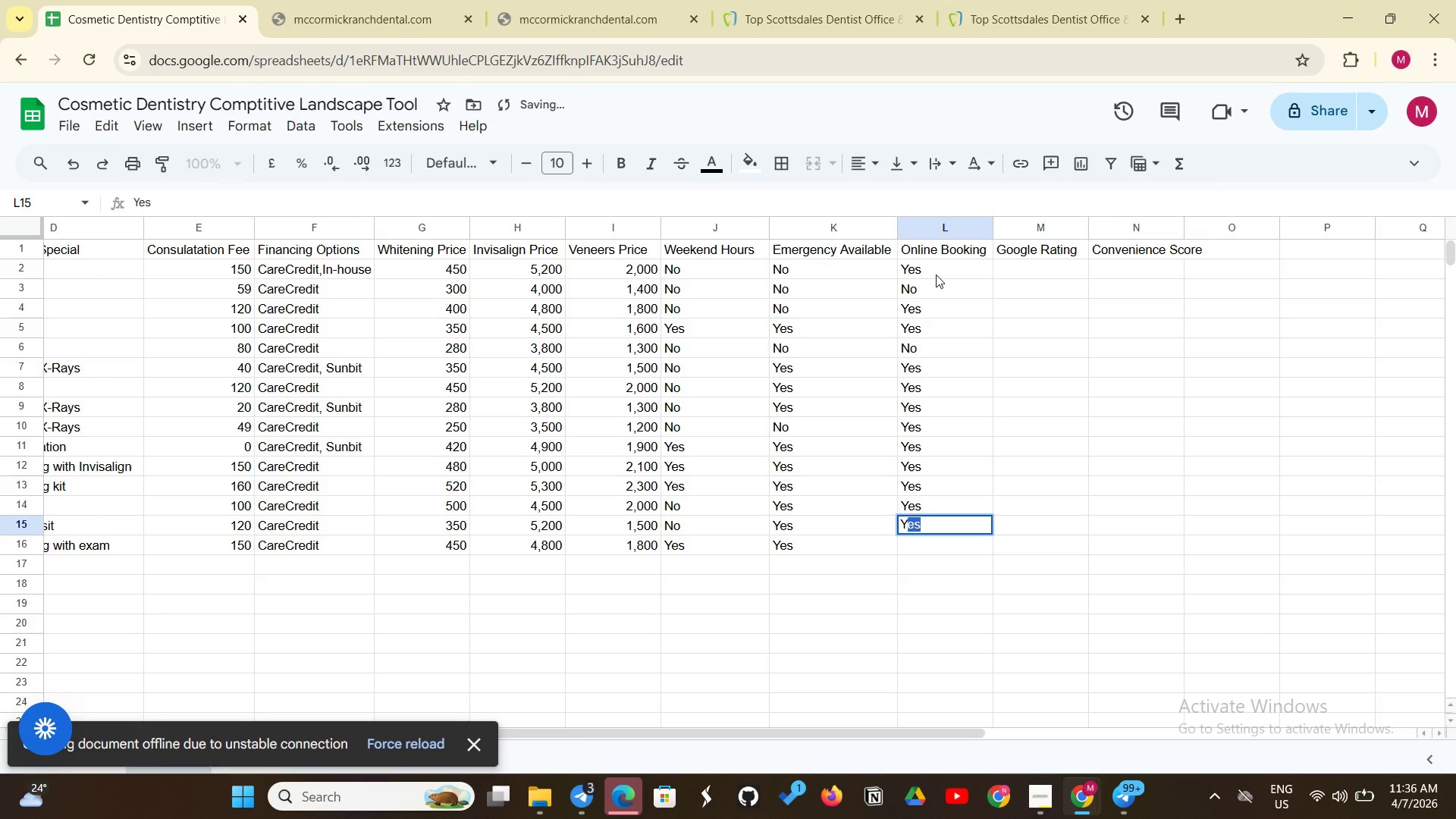 
key(Enter)
 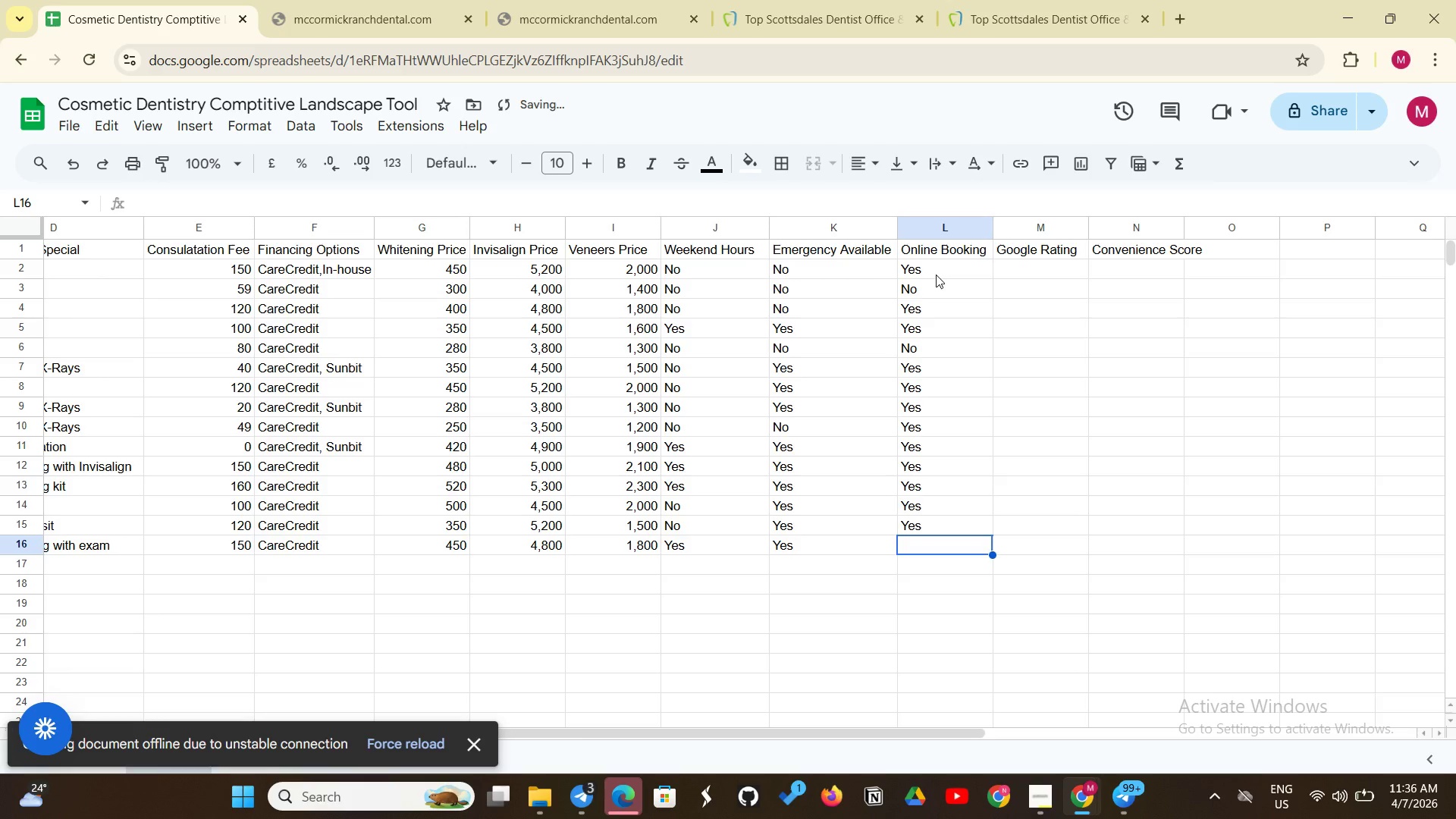 
key(Shift+Y)
 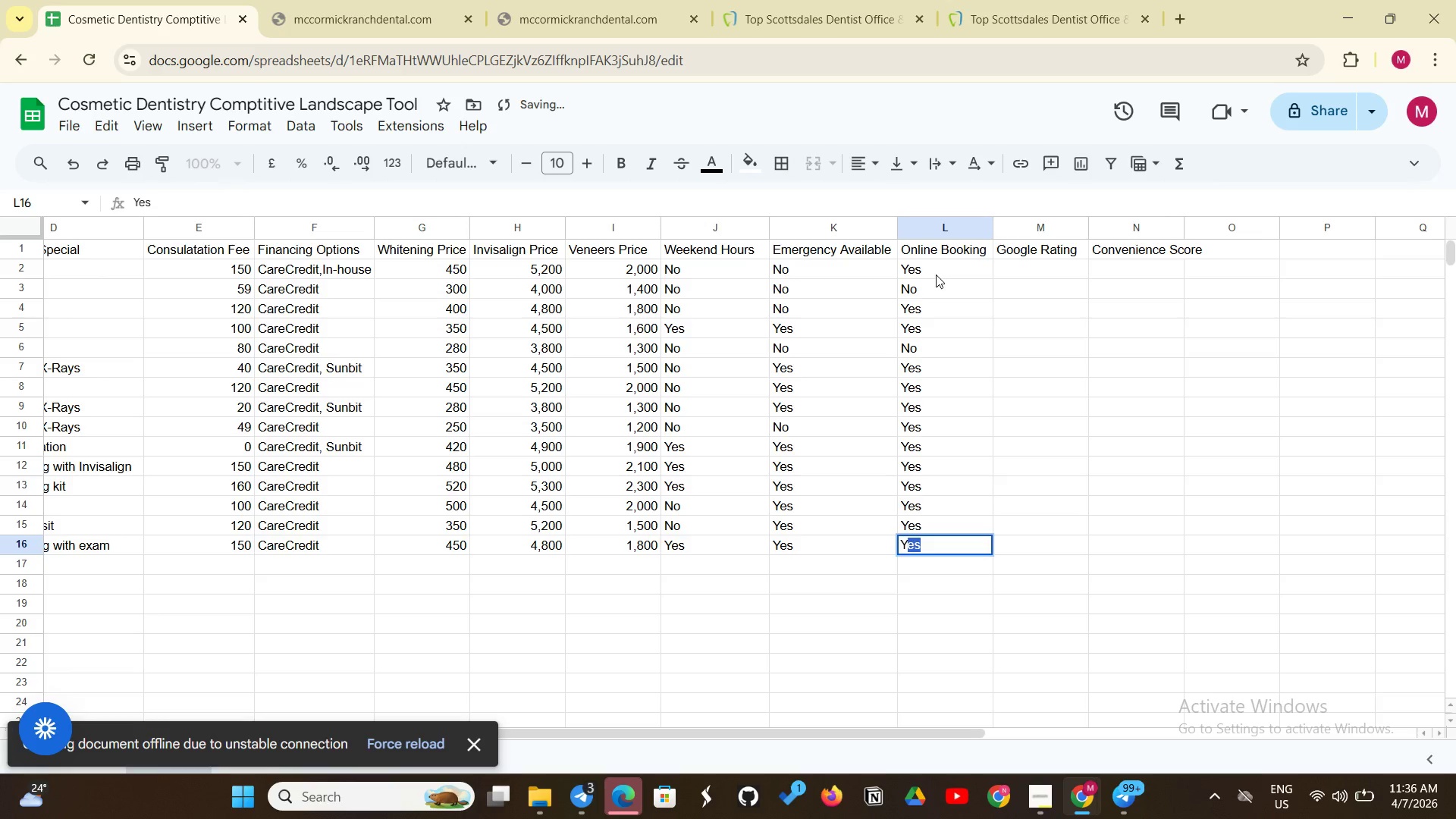 
key(Enter)
 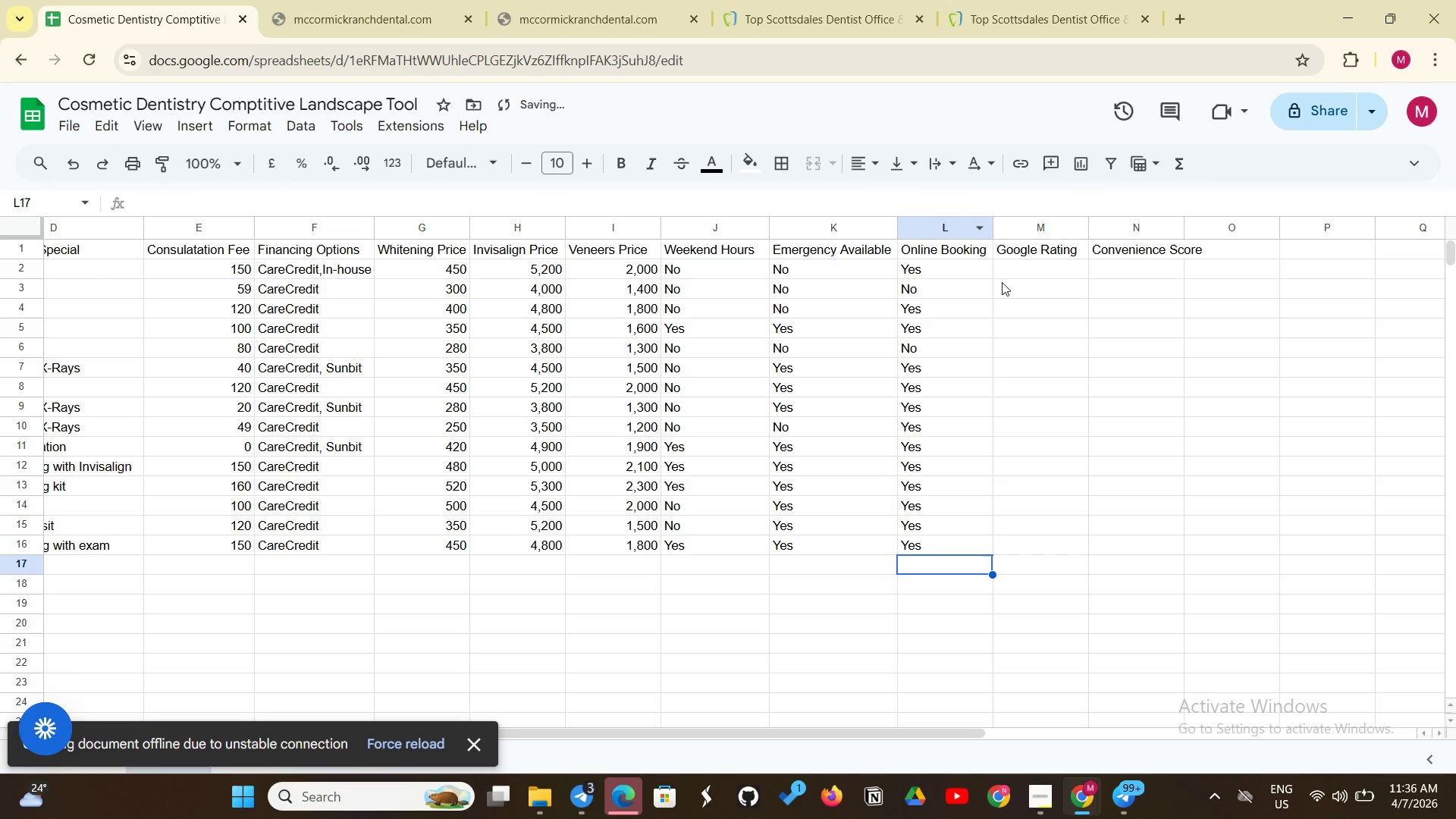 
left_click([1027, 268])
 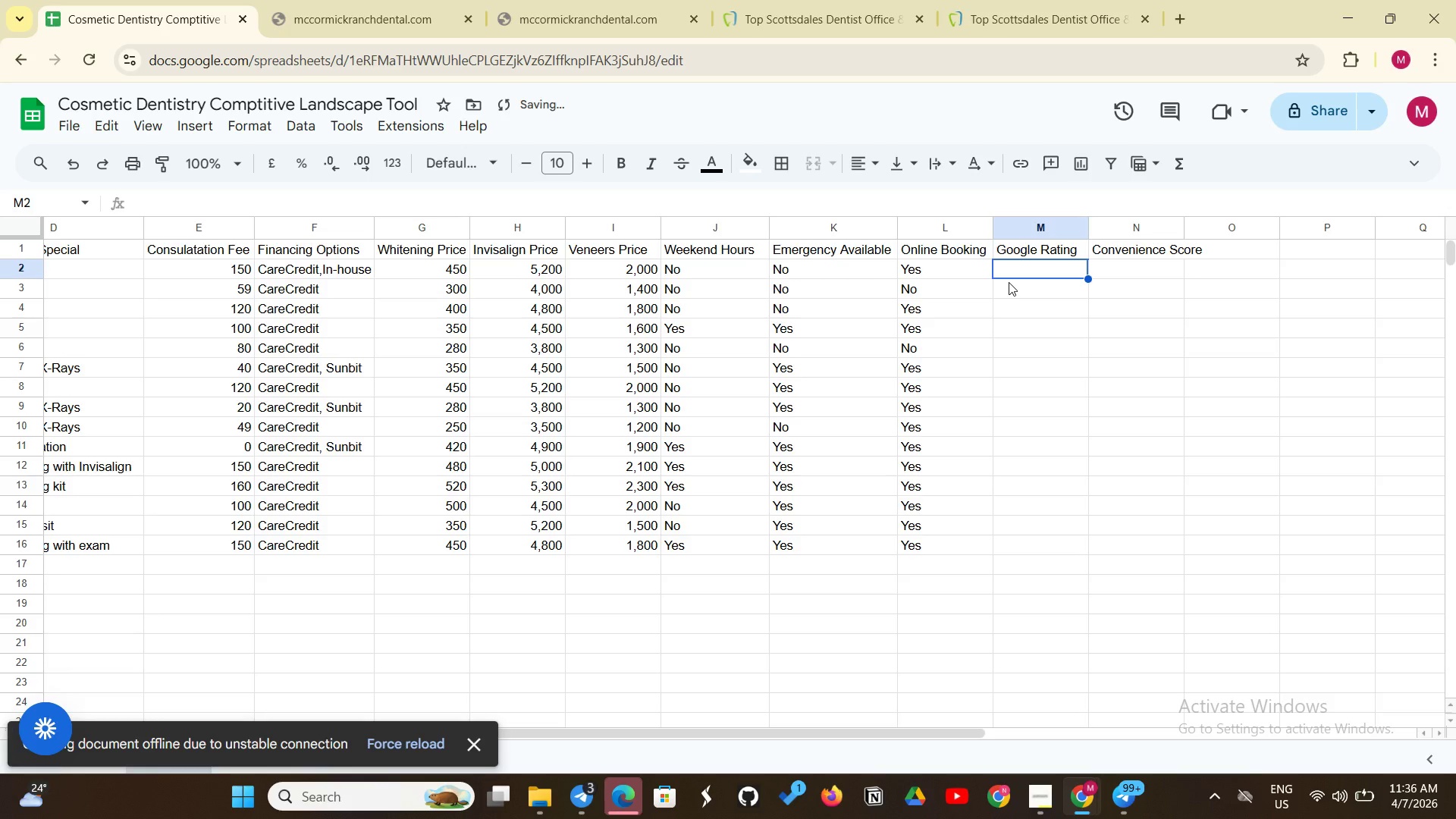 
key(4)
 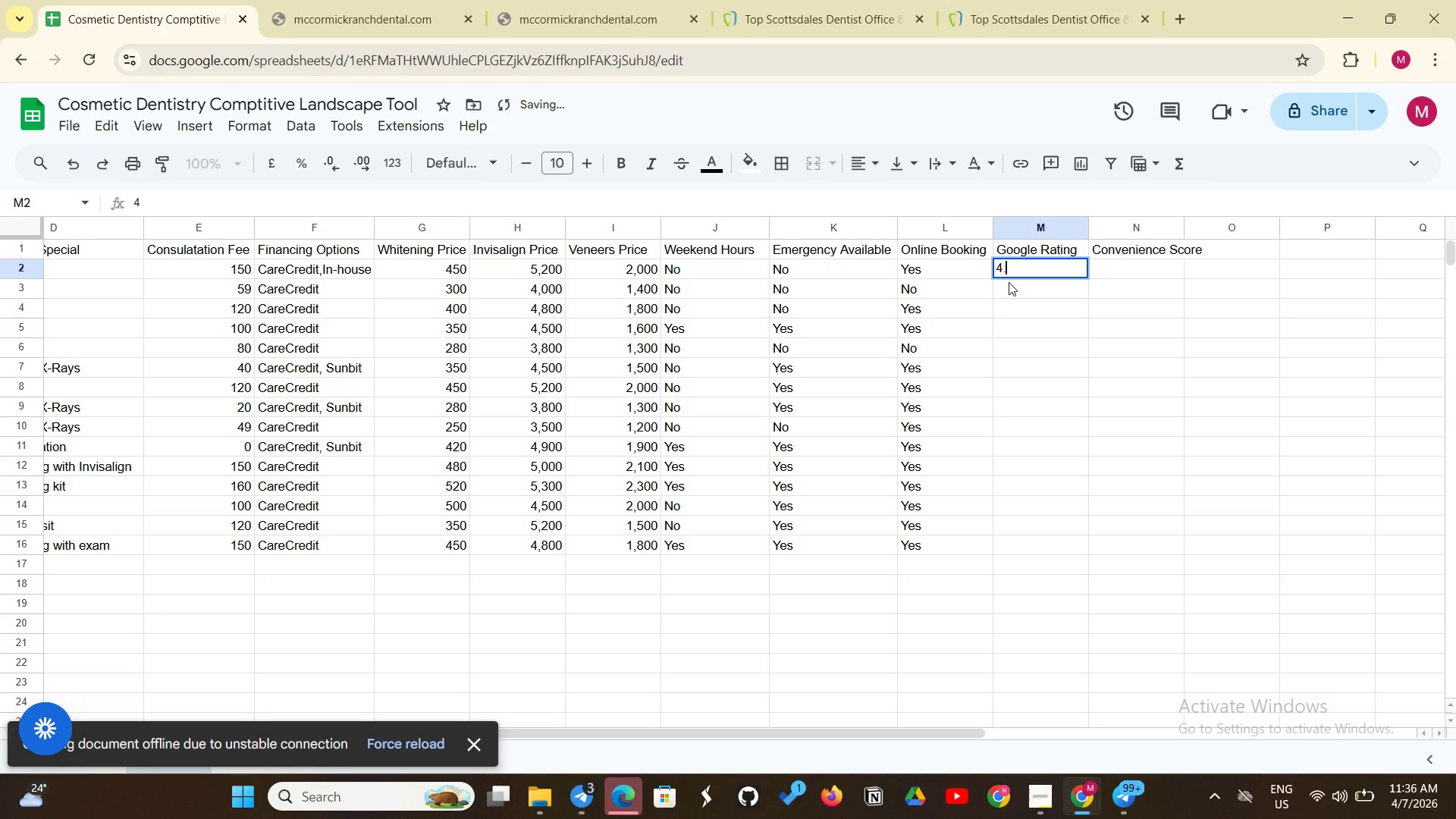 
key(Period)
 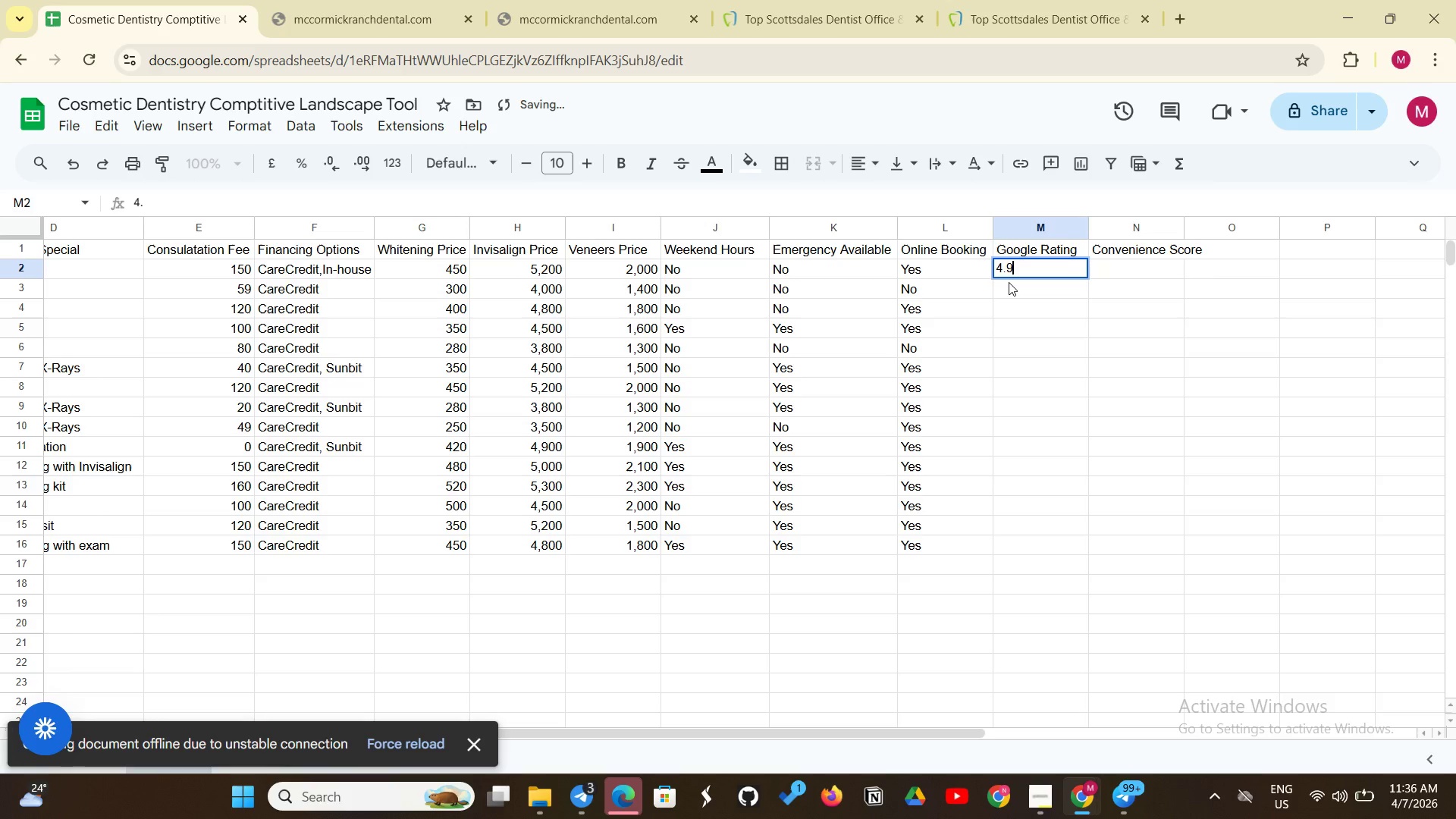 
key(9)
 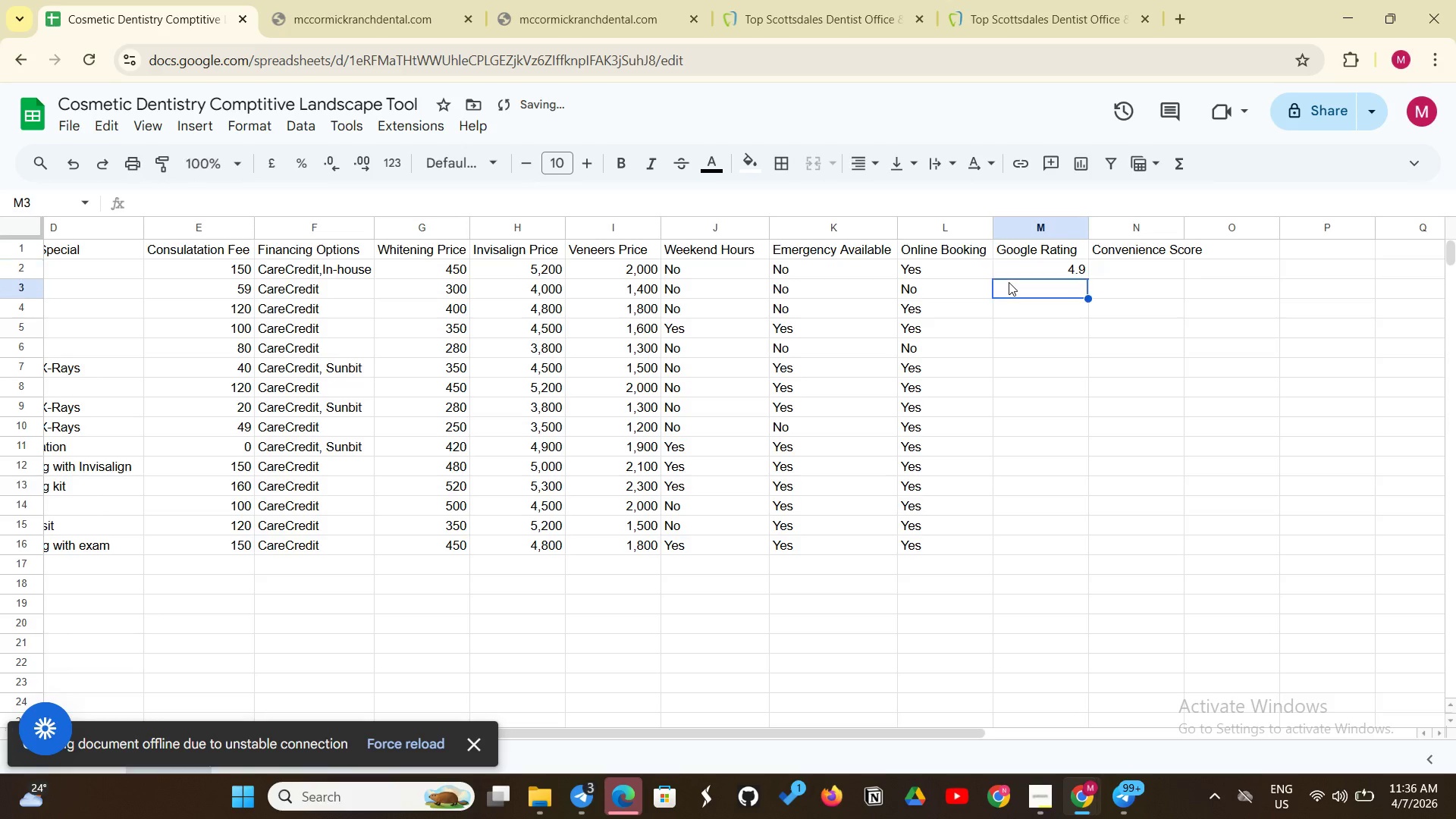 
key(Enter)
 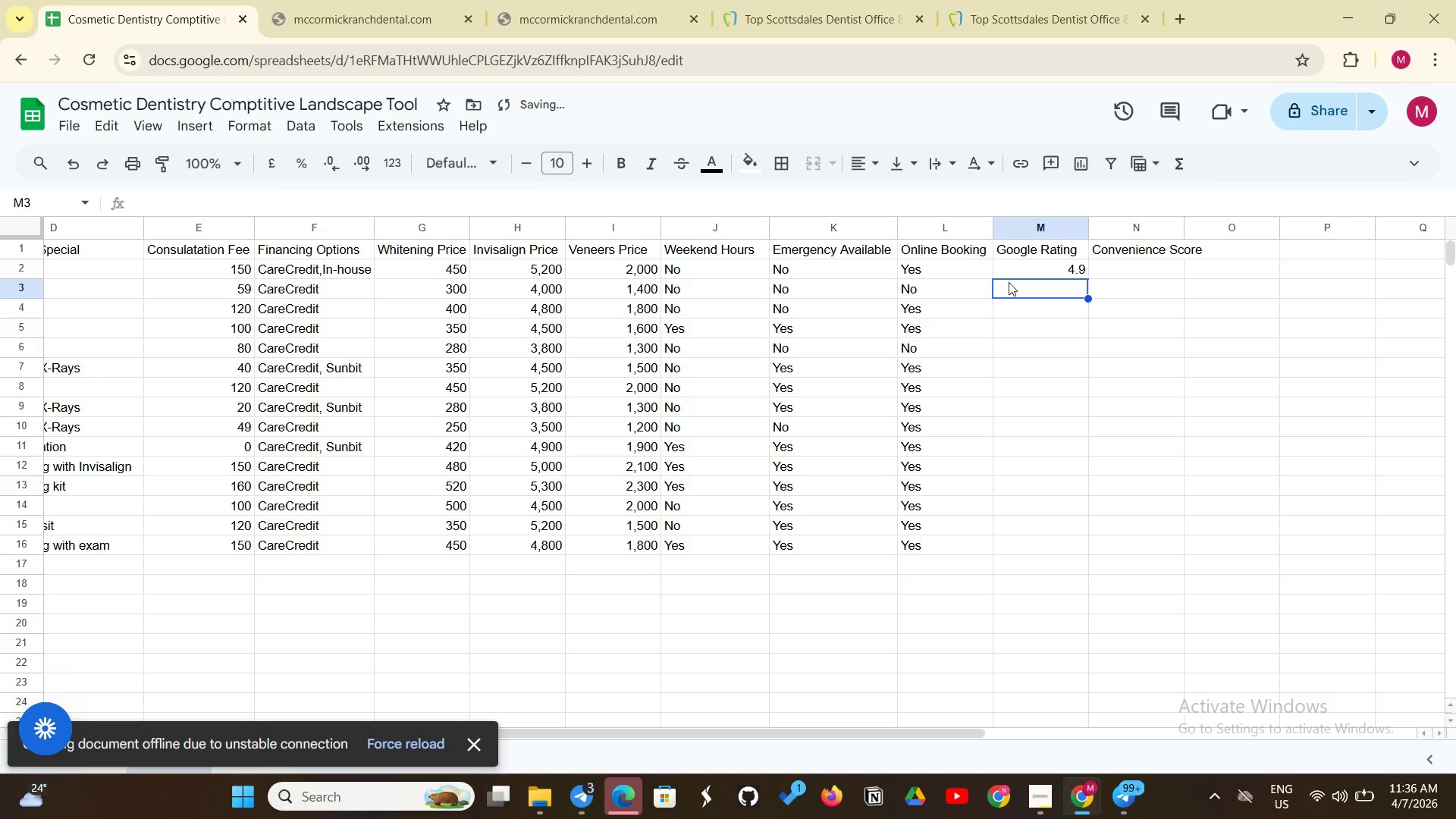 
key(4)
 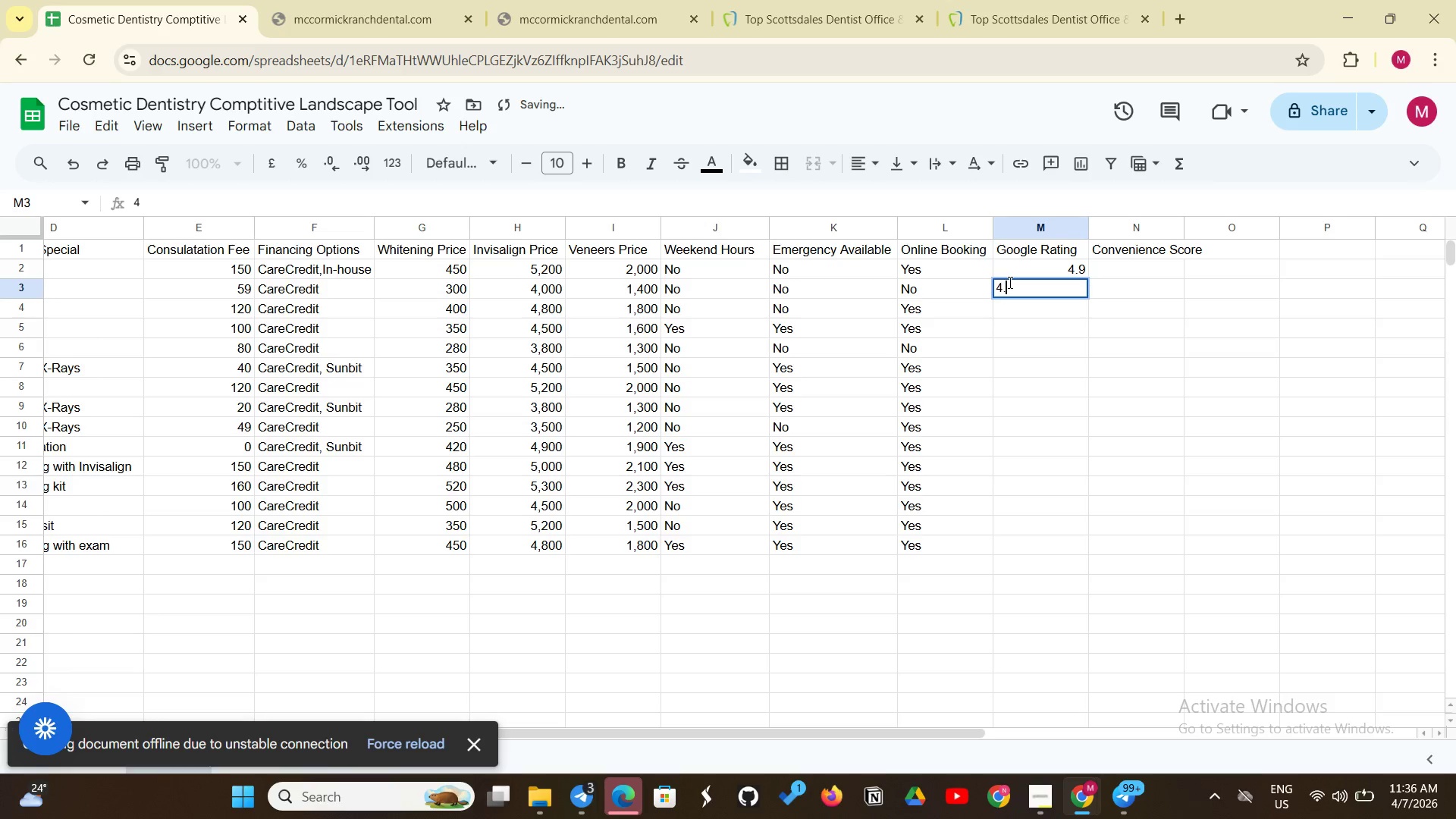 
key(Period)
 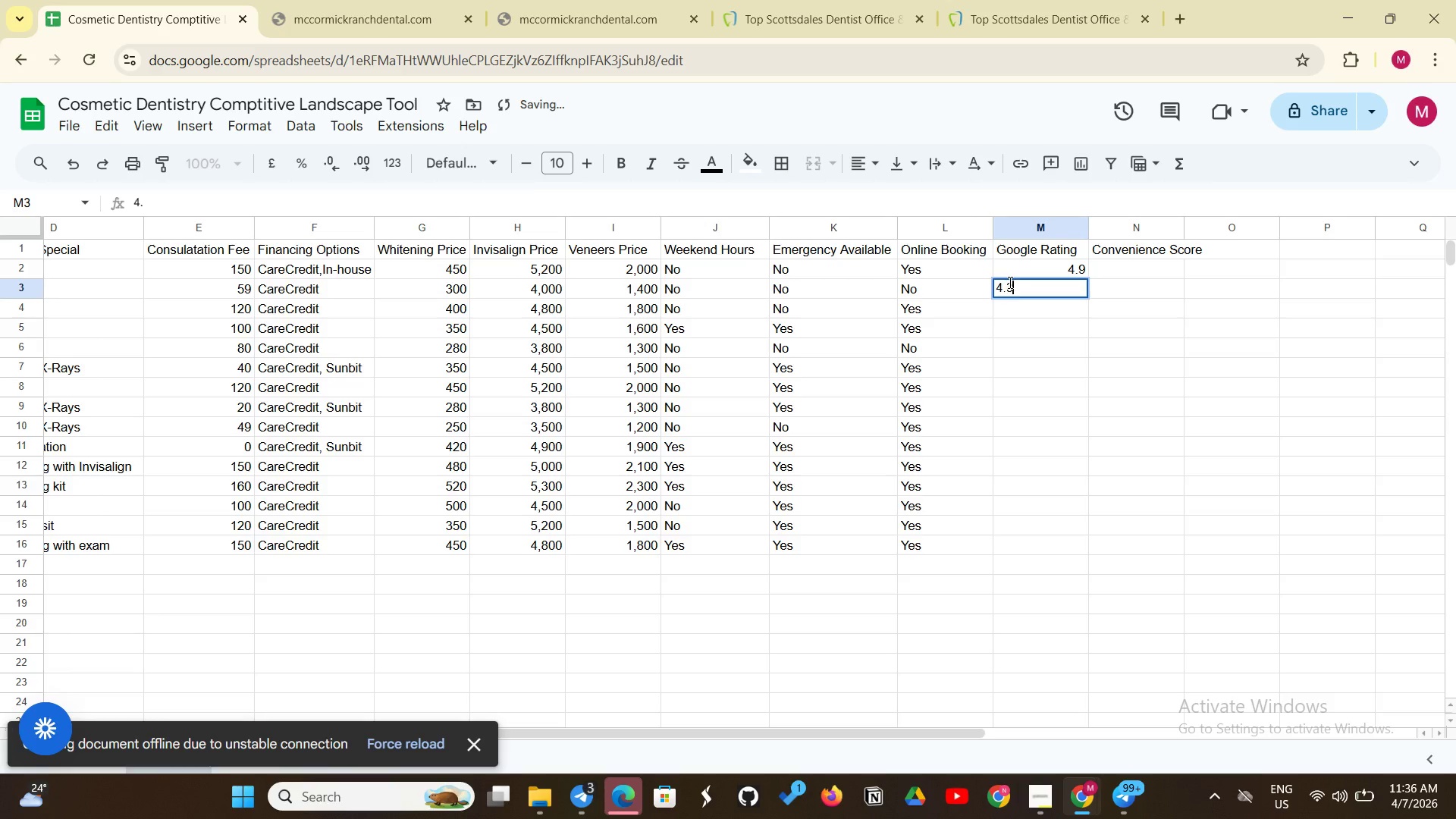 
key(3)
 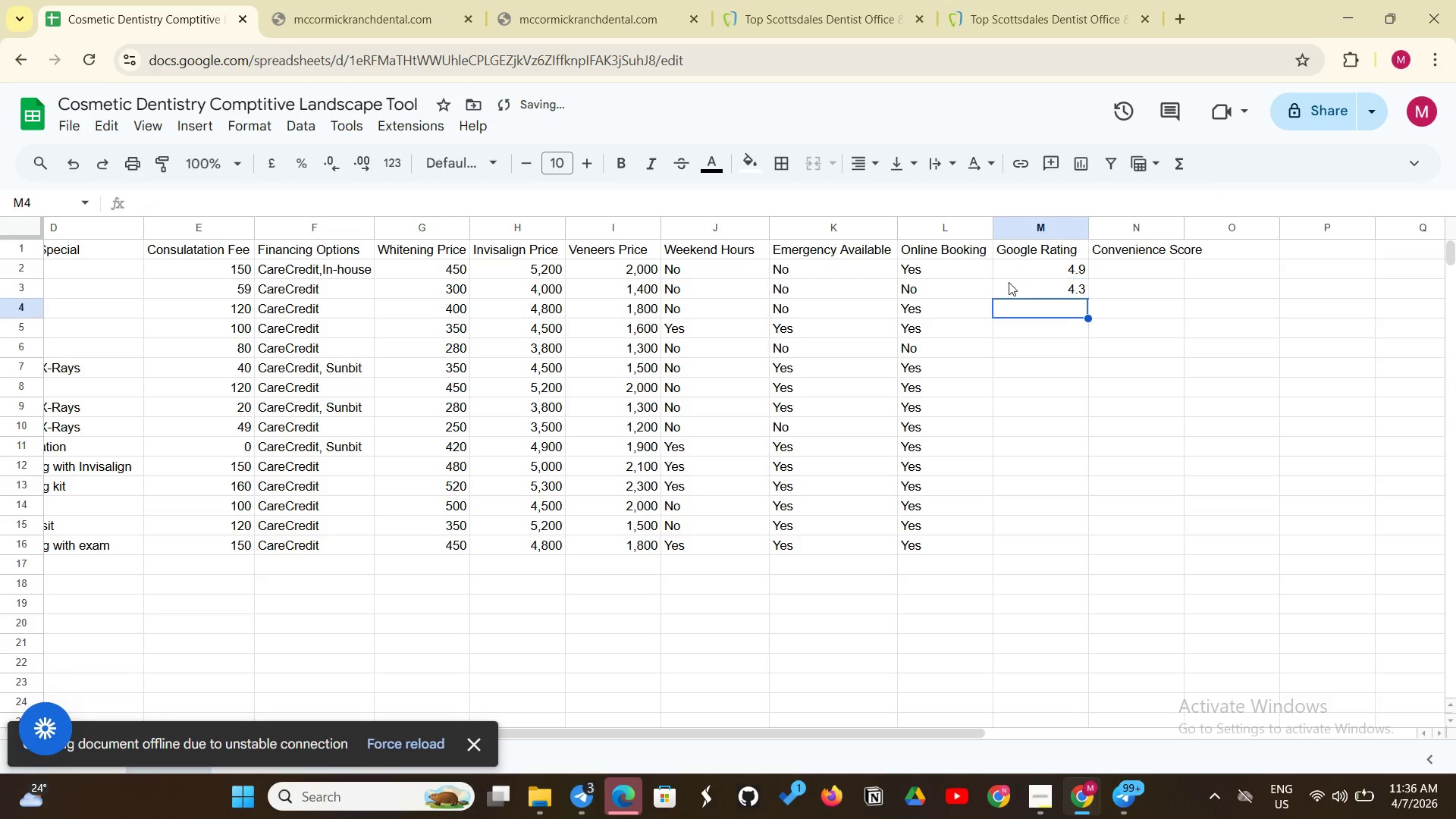 
key(Enter)
 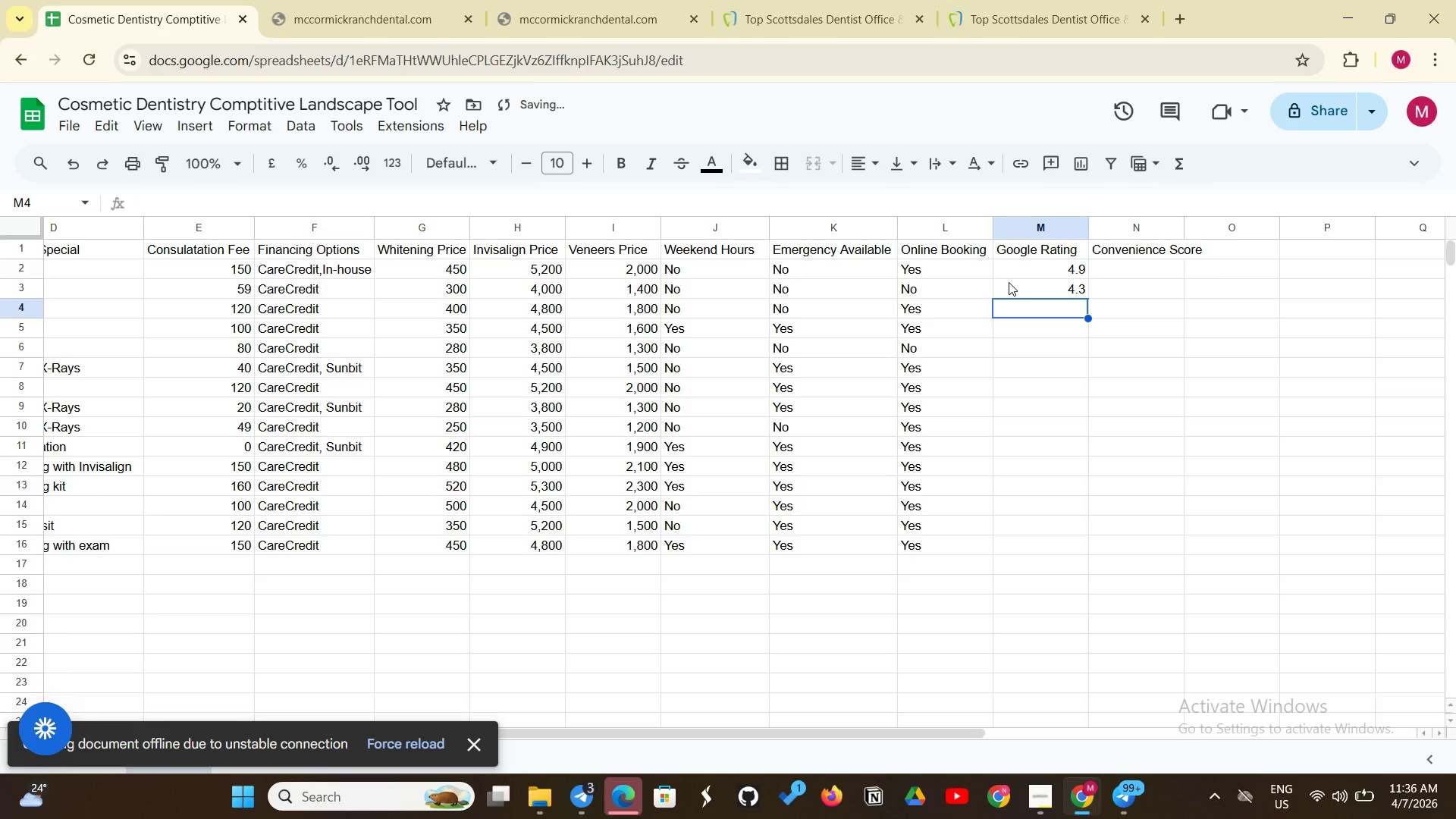 
key(4)
 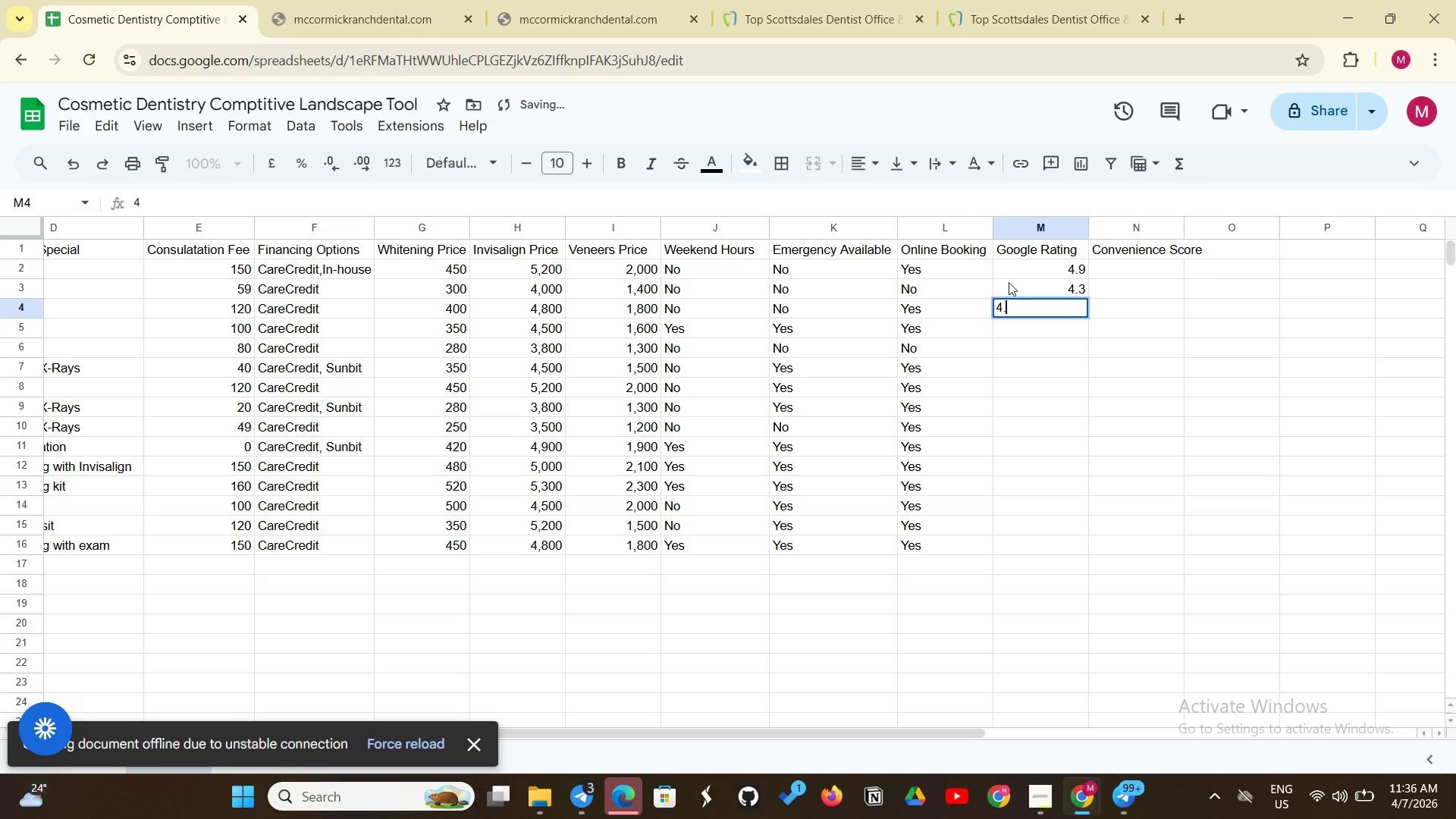 
key(Period)
 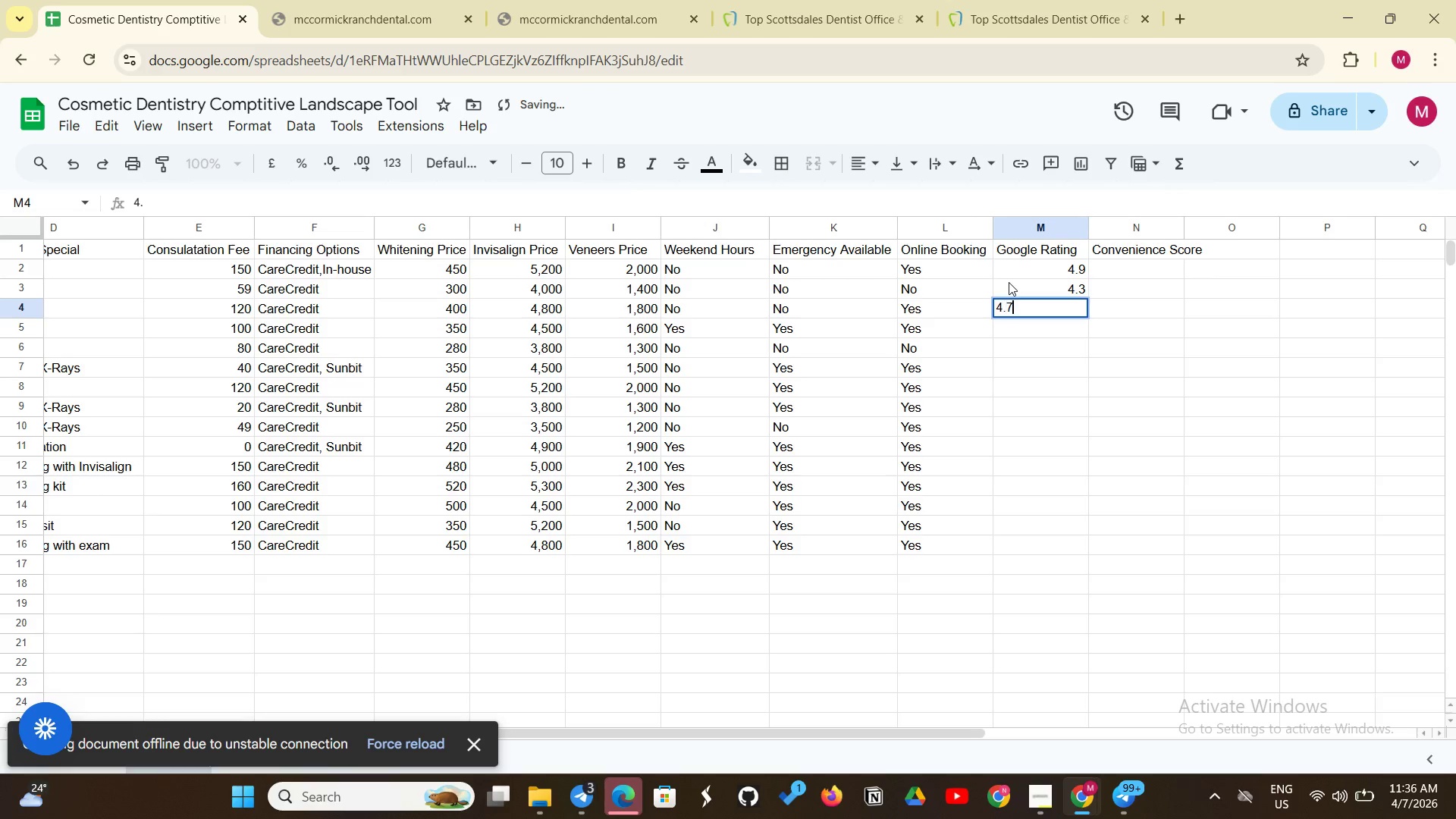 
key(7)
 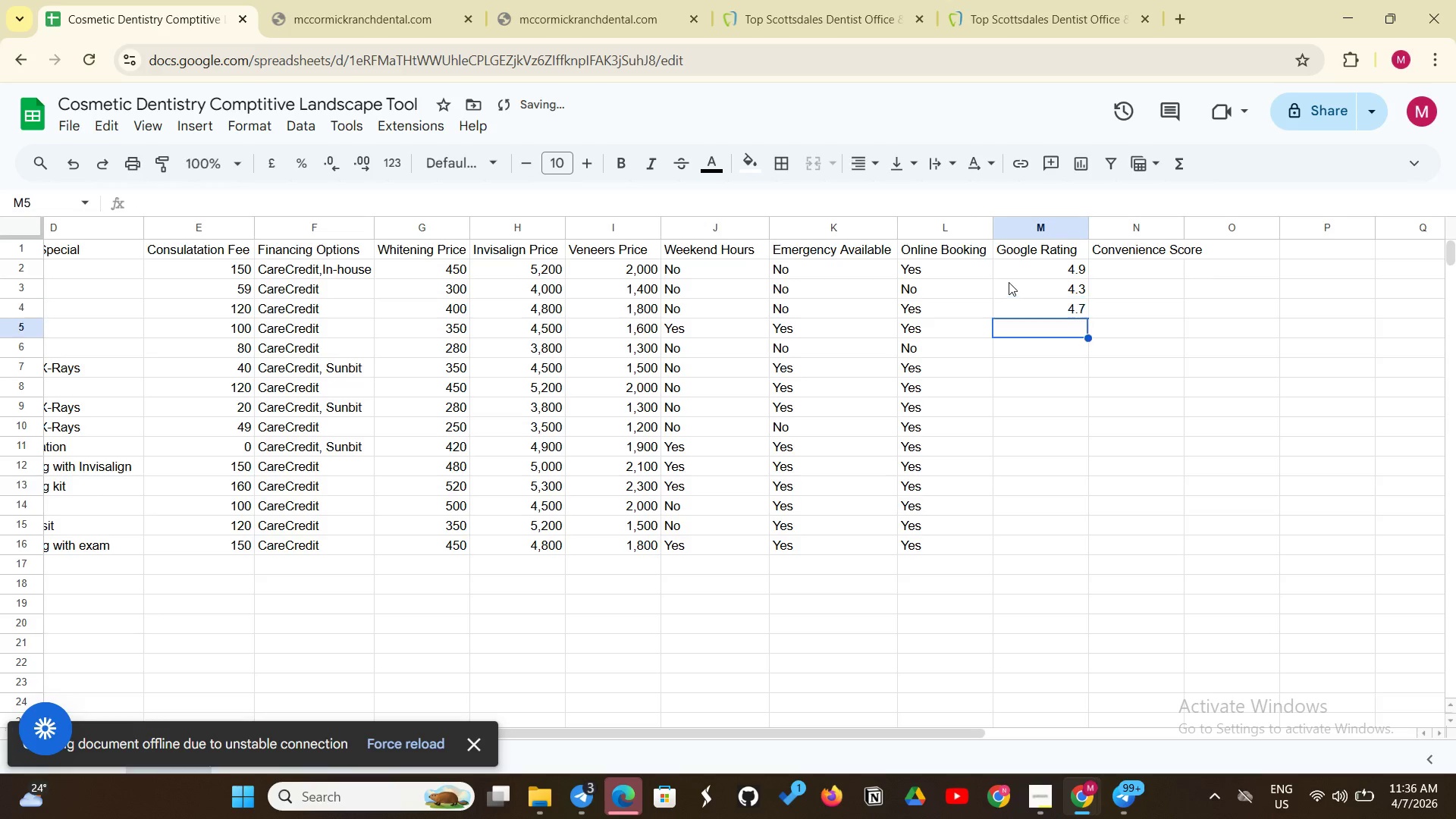 
key(Enter)
 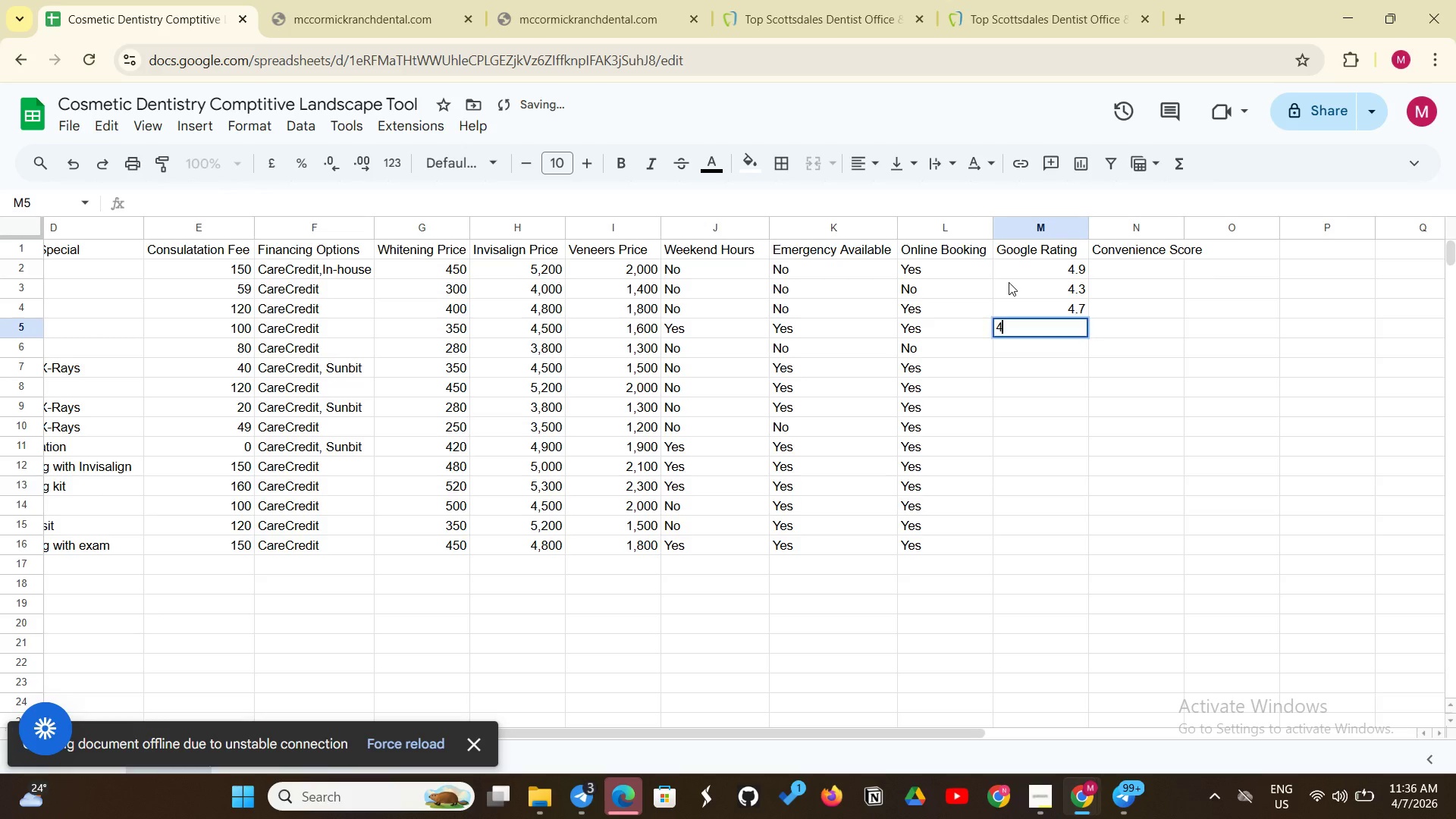 
key(4)
 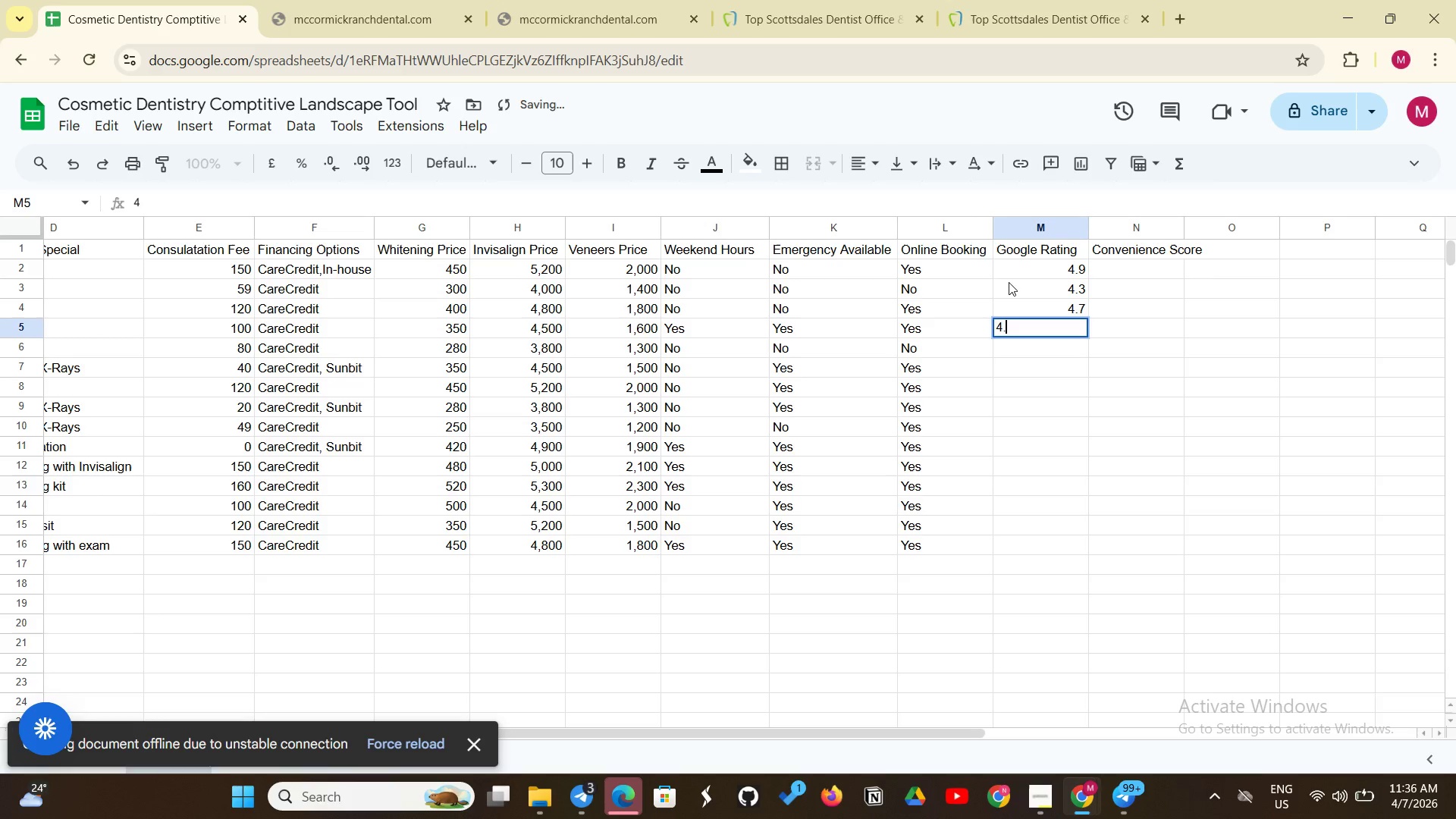 
key(Period)
 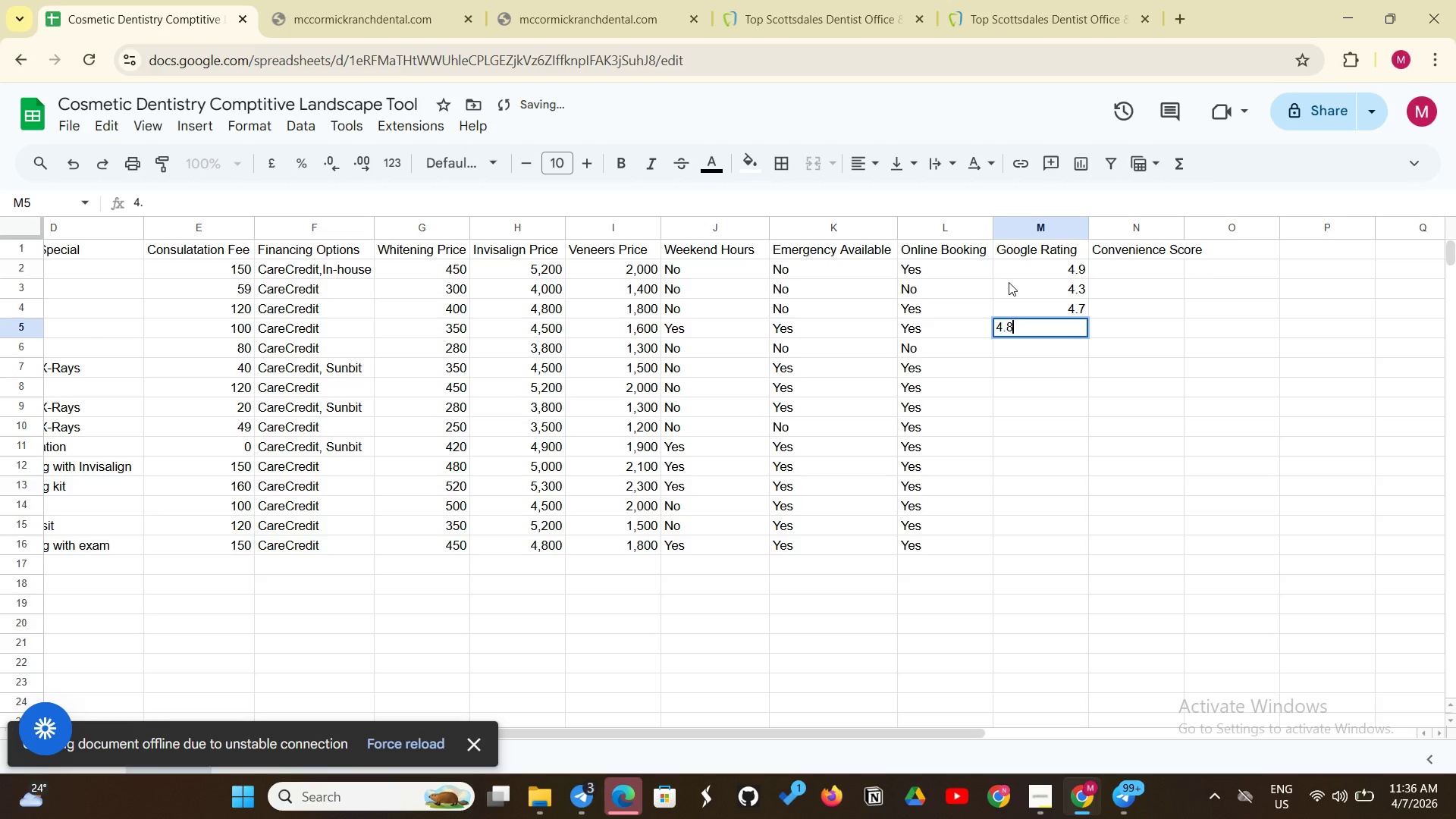 
key(8)
 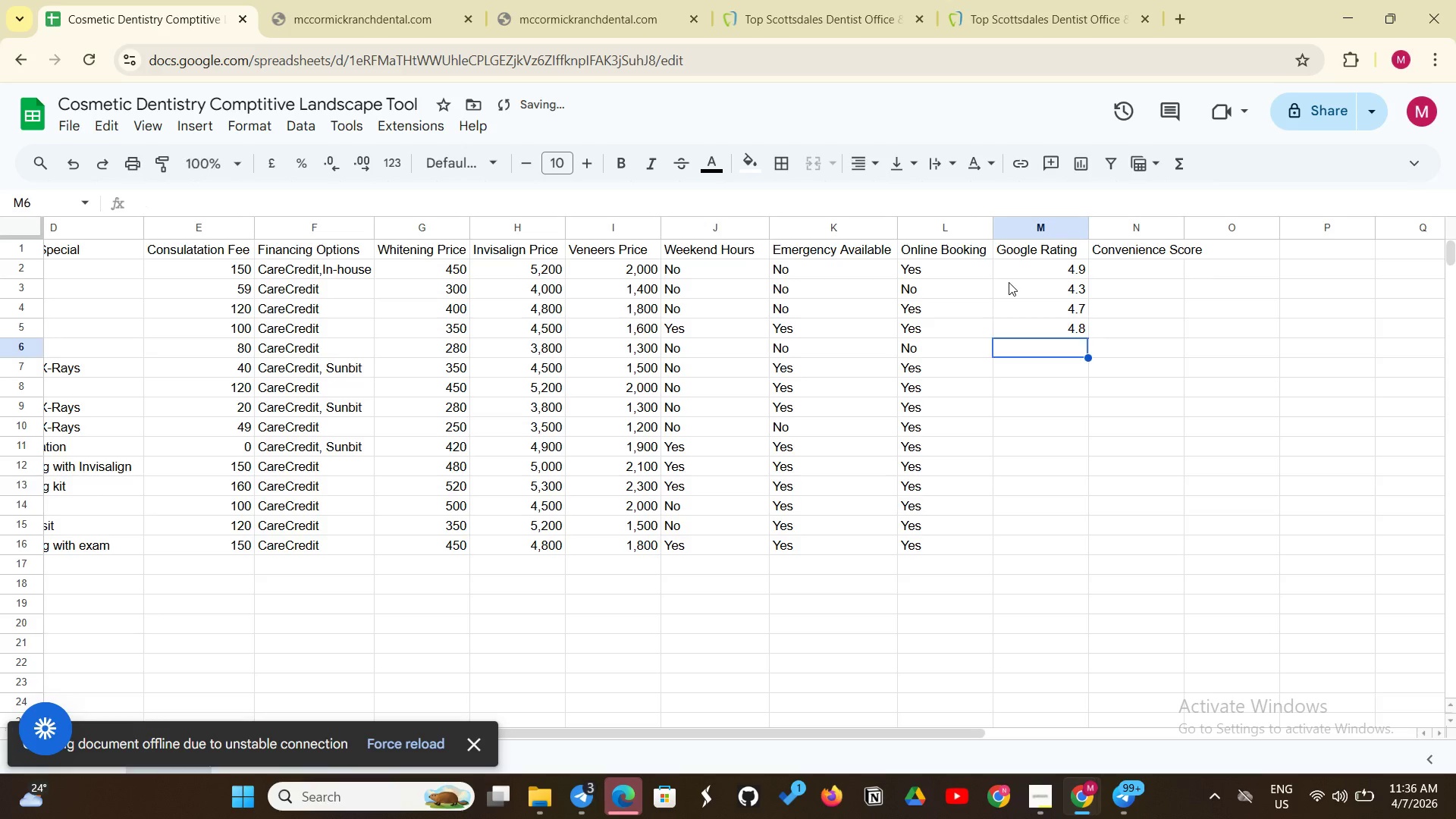 
key(Enter)
 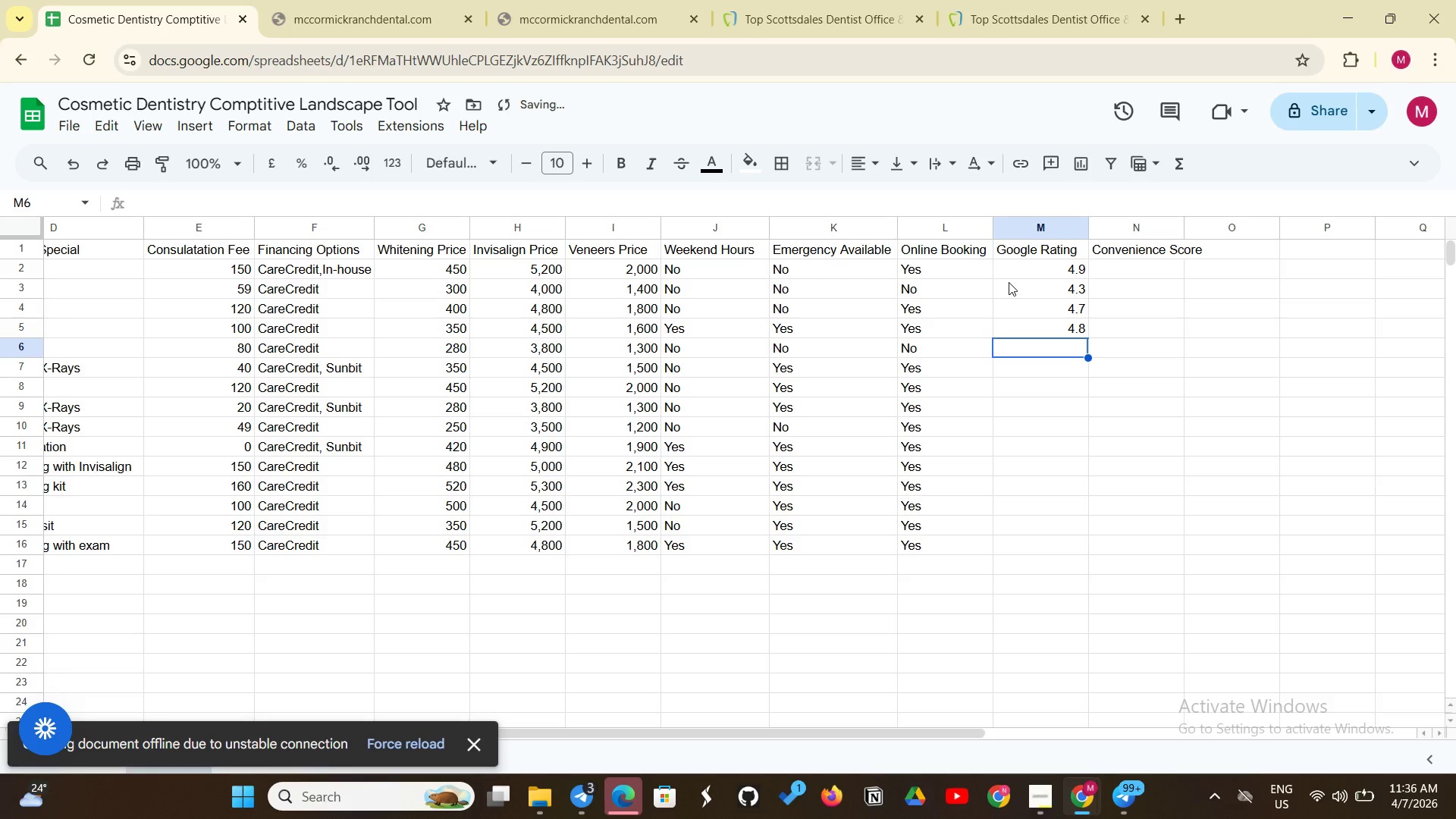 
key(4)
 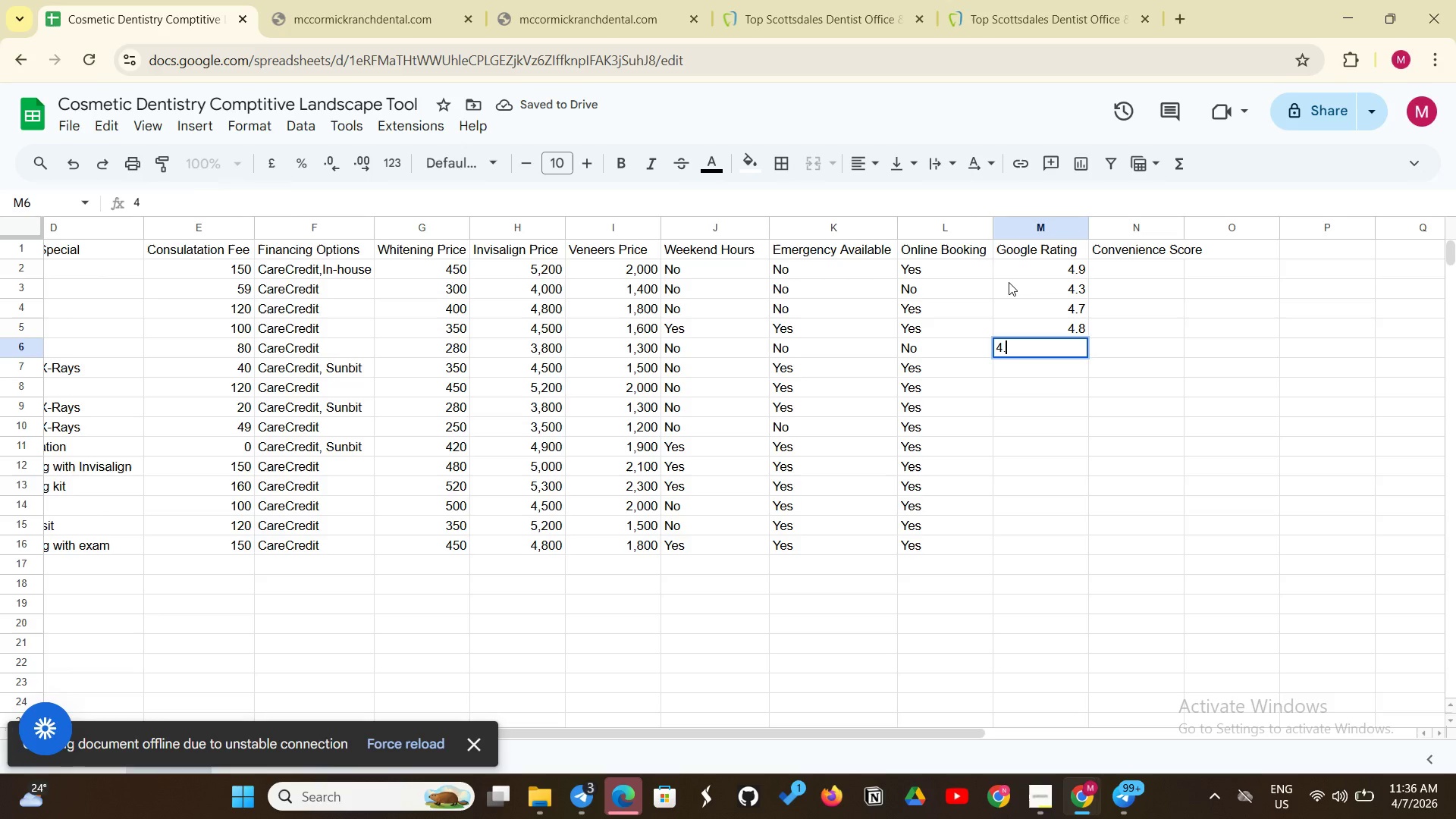 
key(Period)
 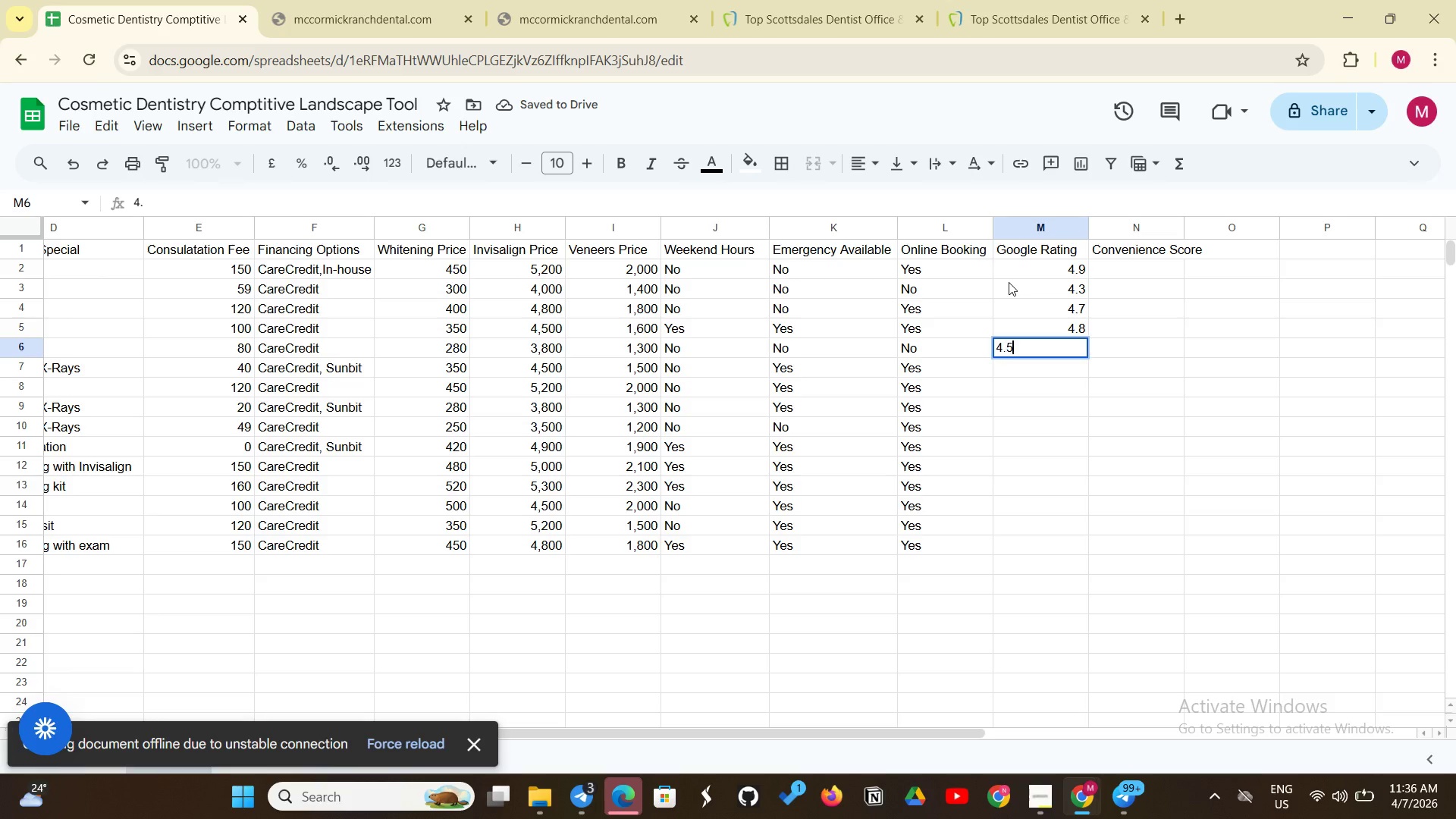 
key(5)
 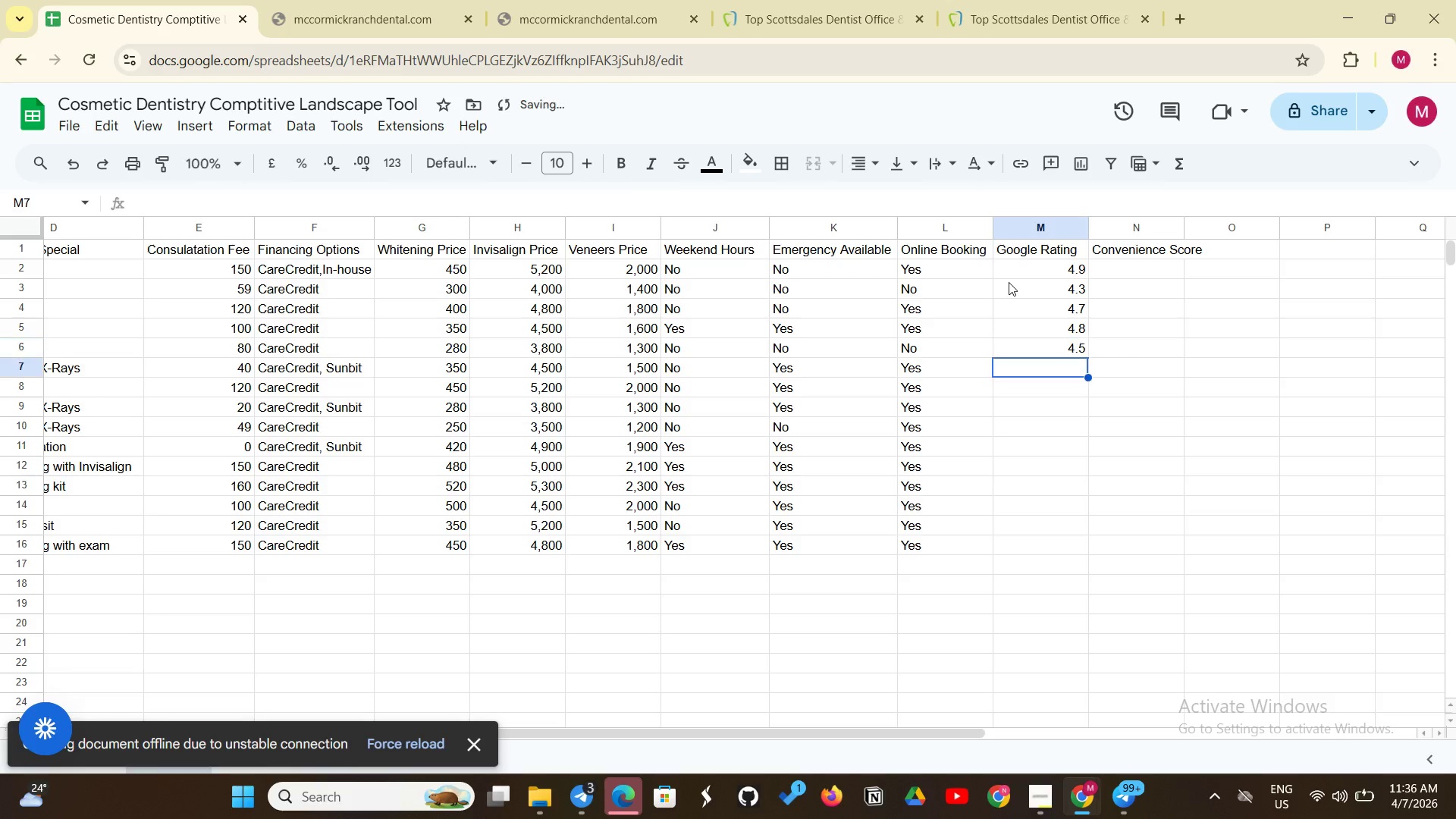 
key(Enter)
 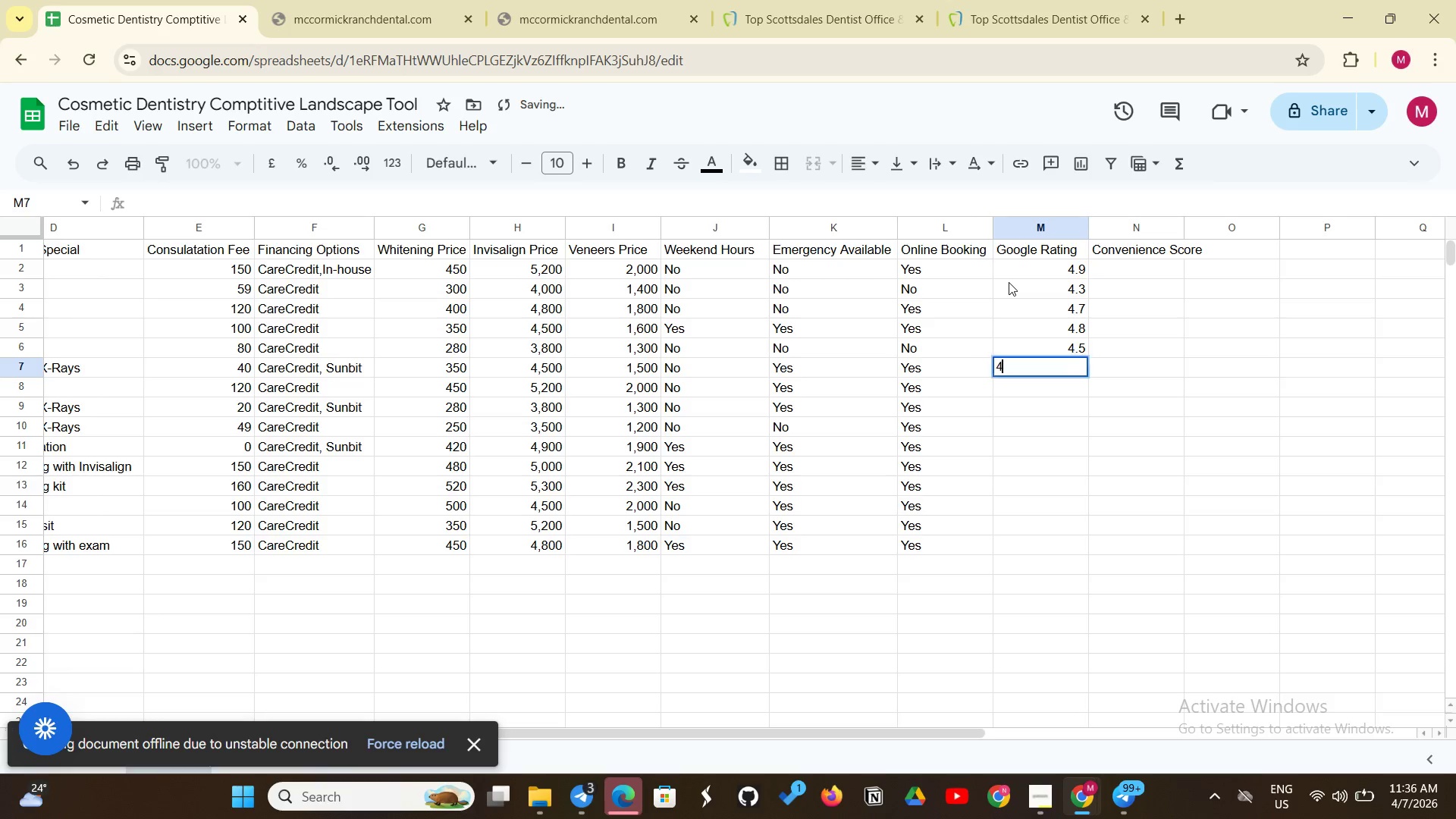 
key(4)
 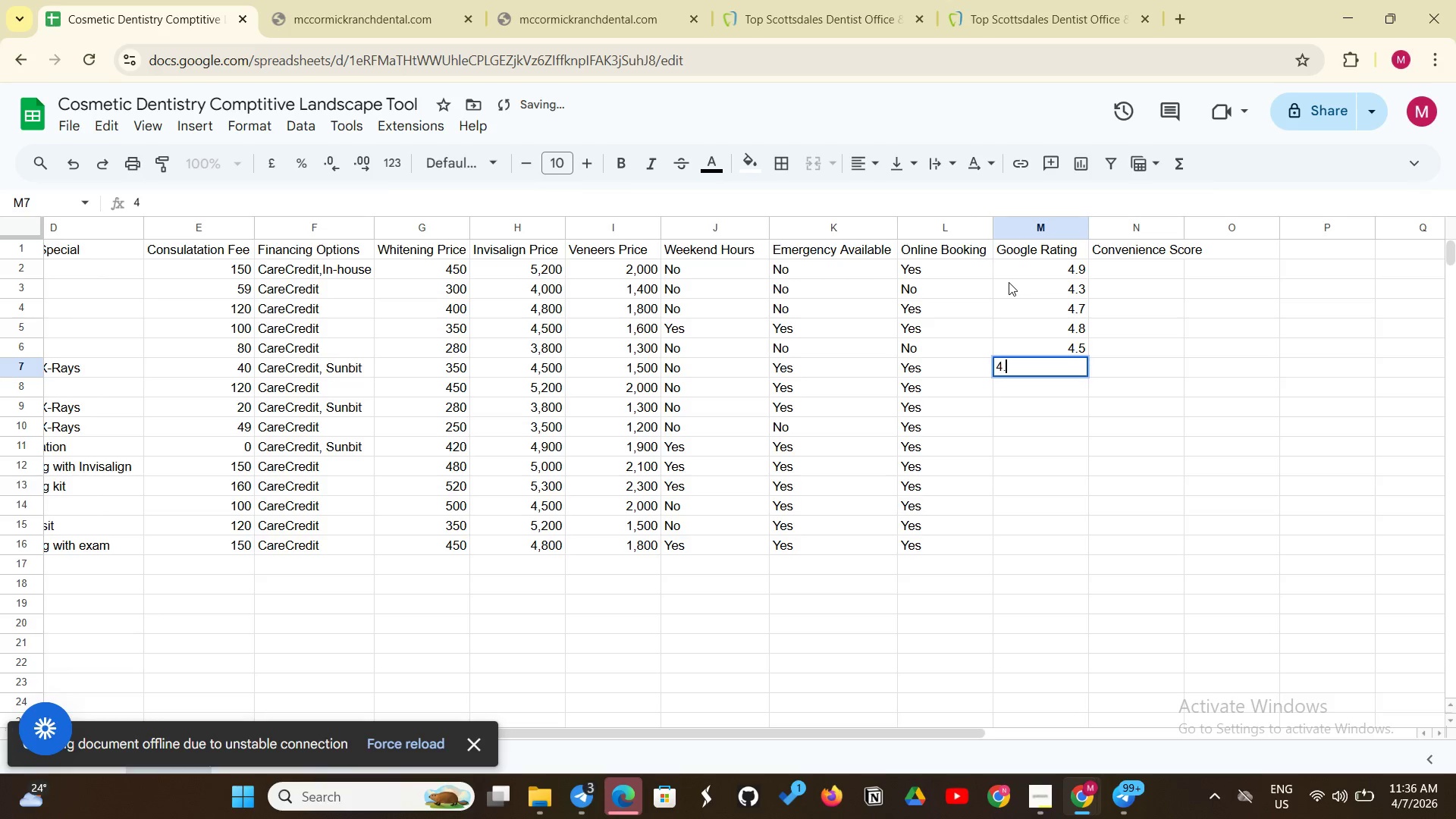 
key(Period)
 